 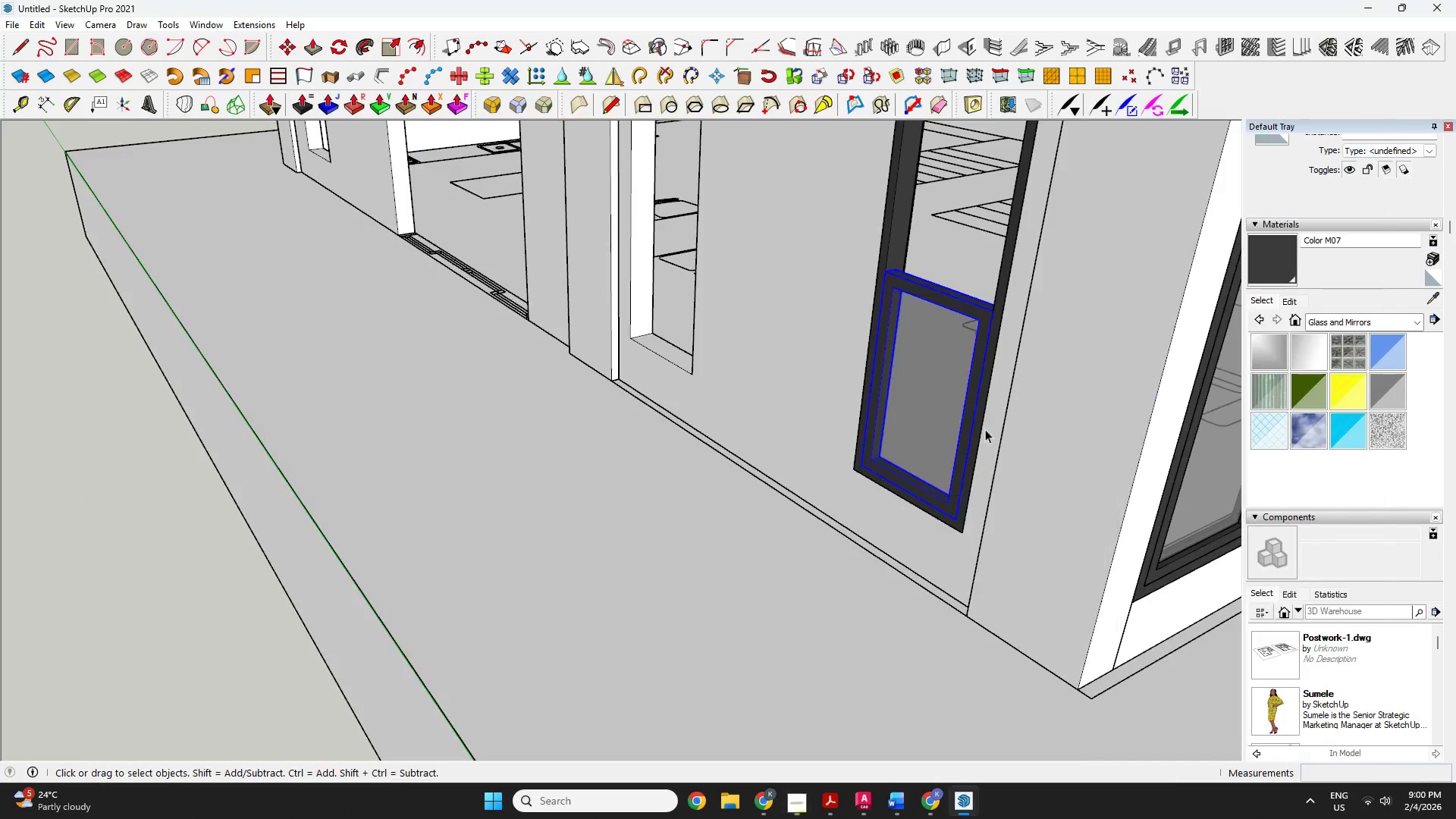 
scroll: coordinate [920, 518], scroll_direction: up, amount: 2.0
 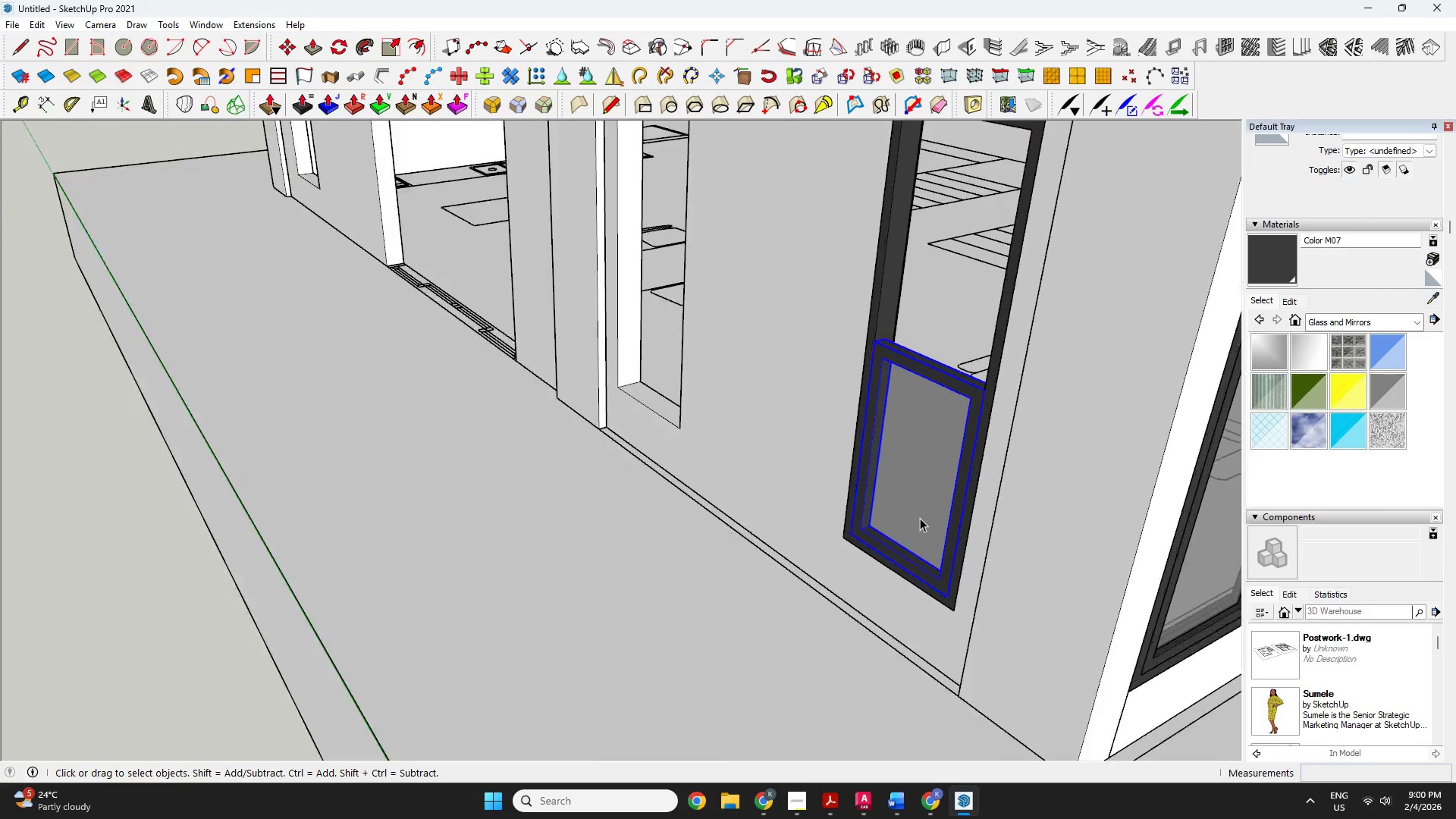 
left_click([956, 612])
 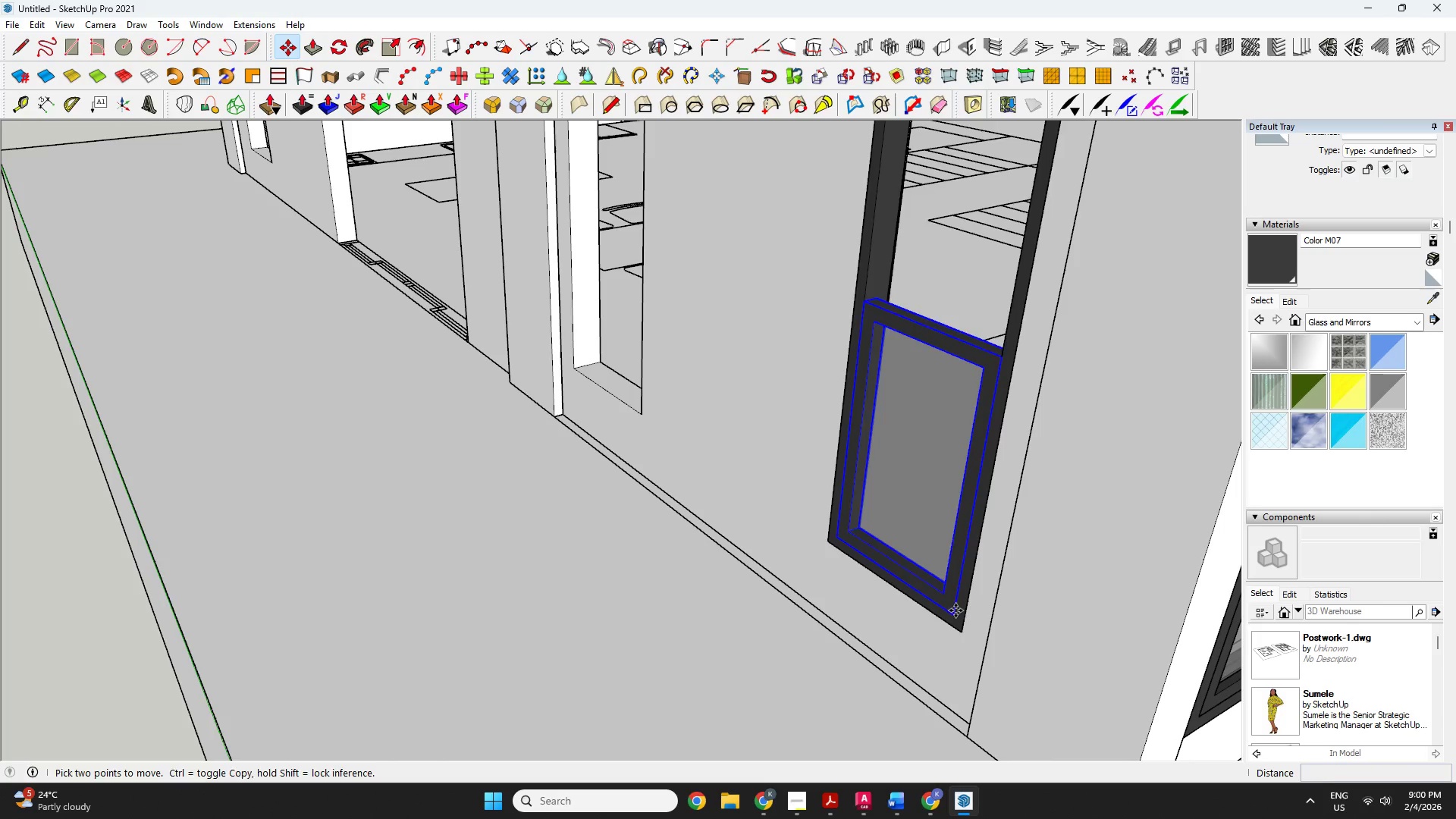 
key(Control+ControlLeft)
 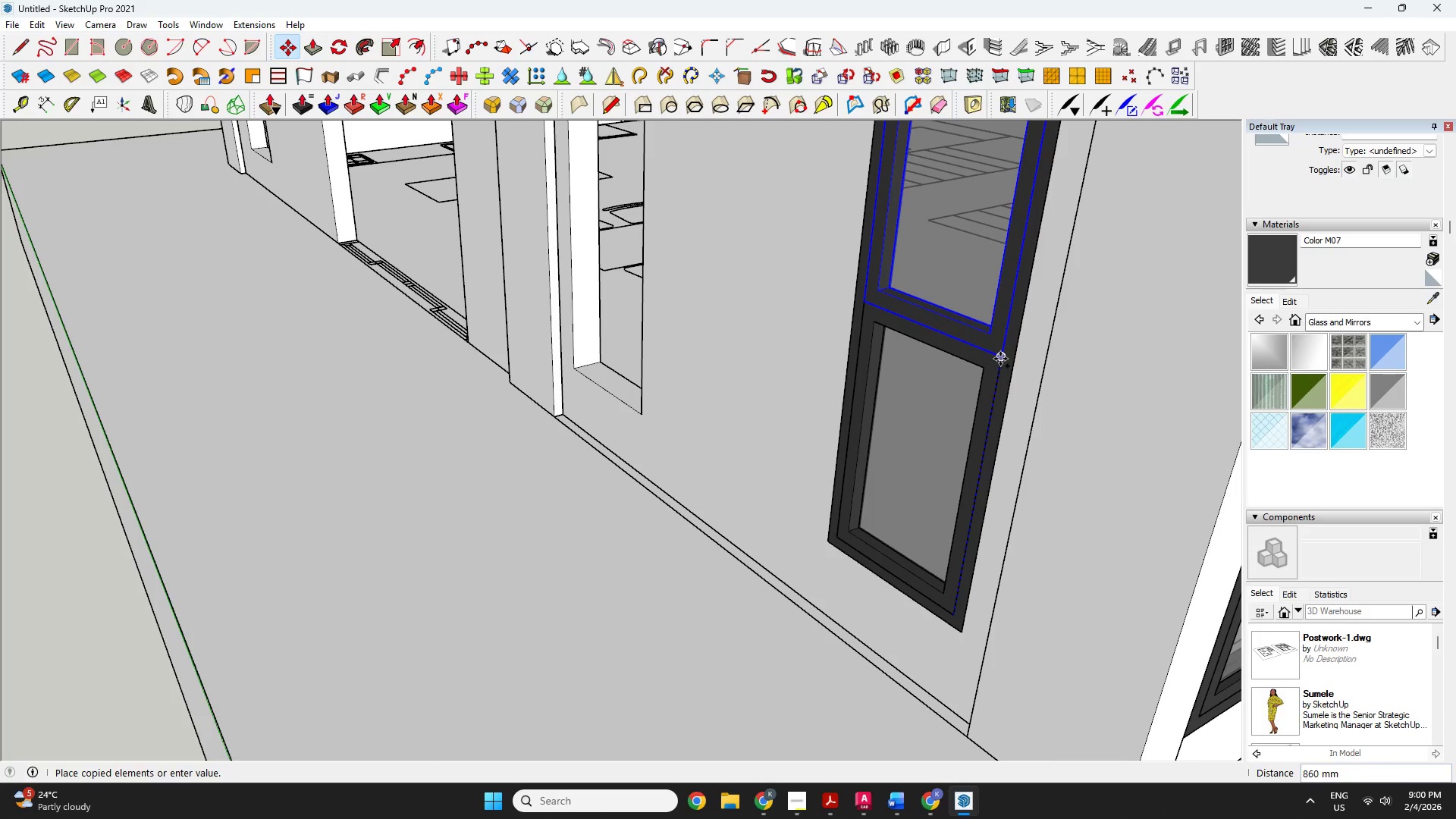 
left_click([1002, 357])
 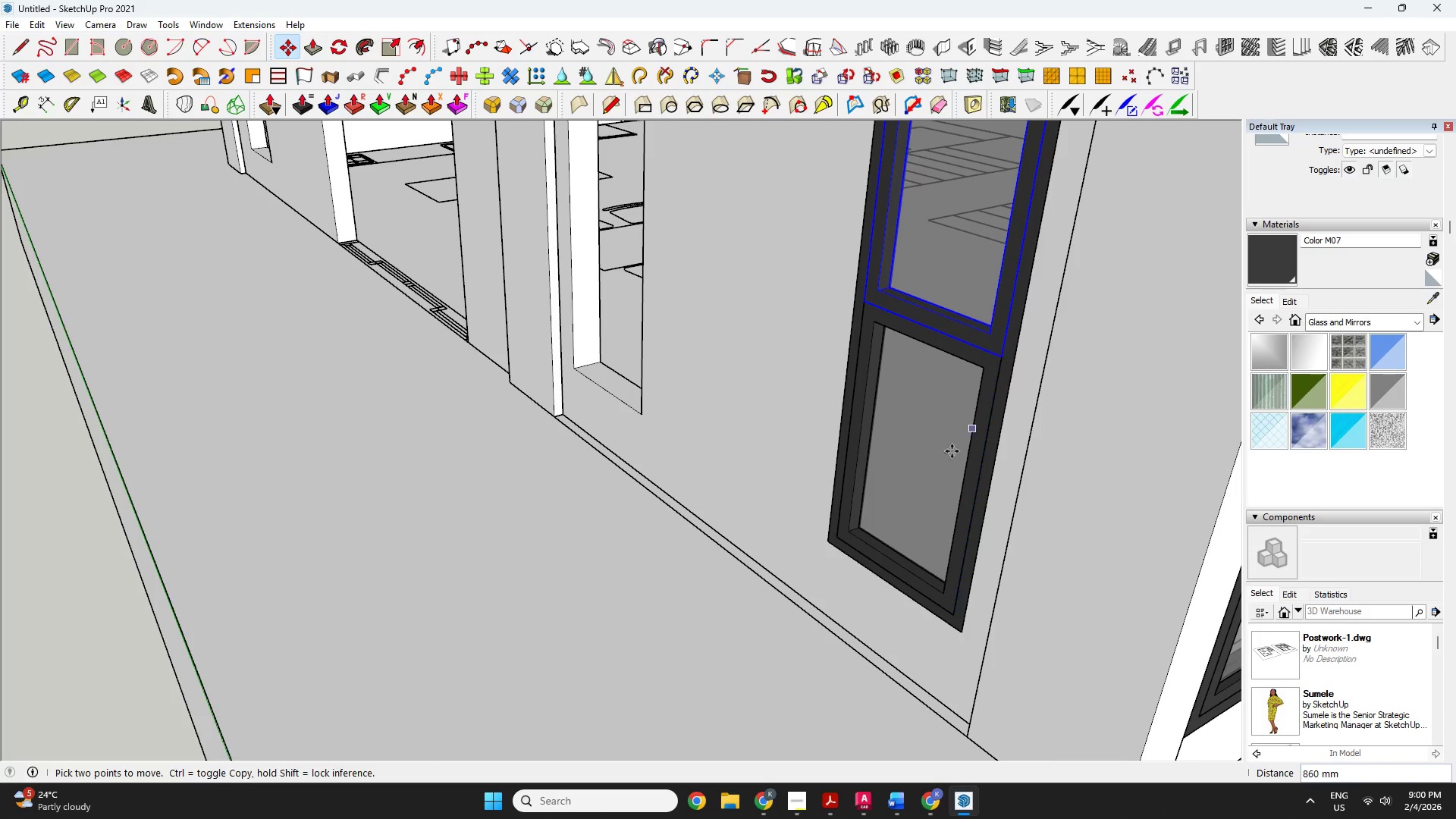 
key(Space)
 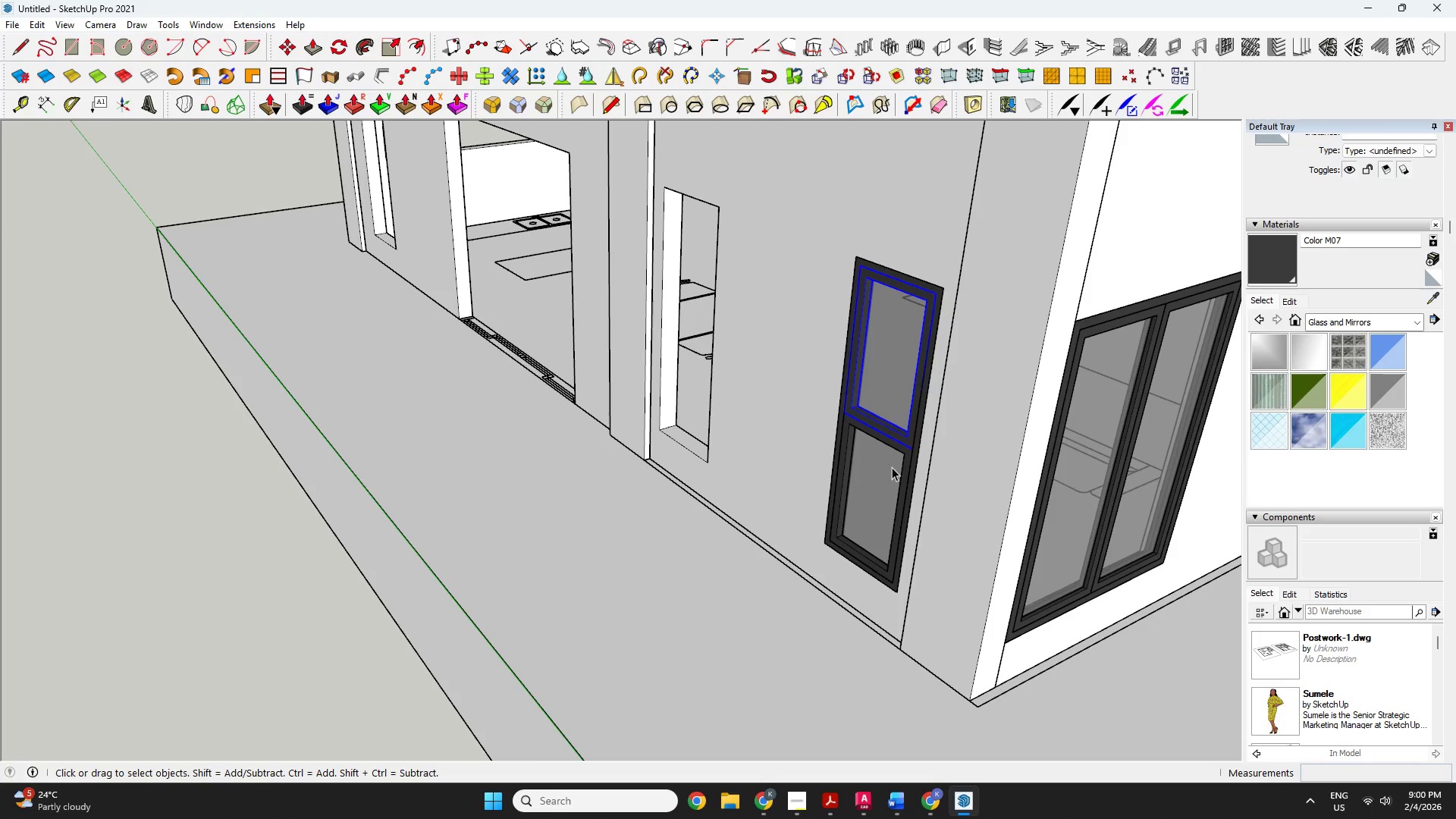 
hold_key(key=ShiftLeft, duration=1.5)
left_click([892, 469])
 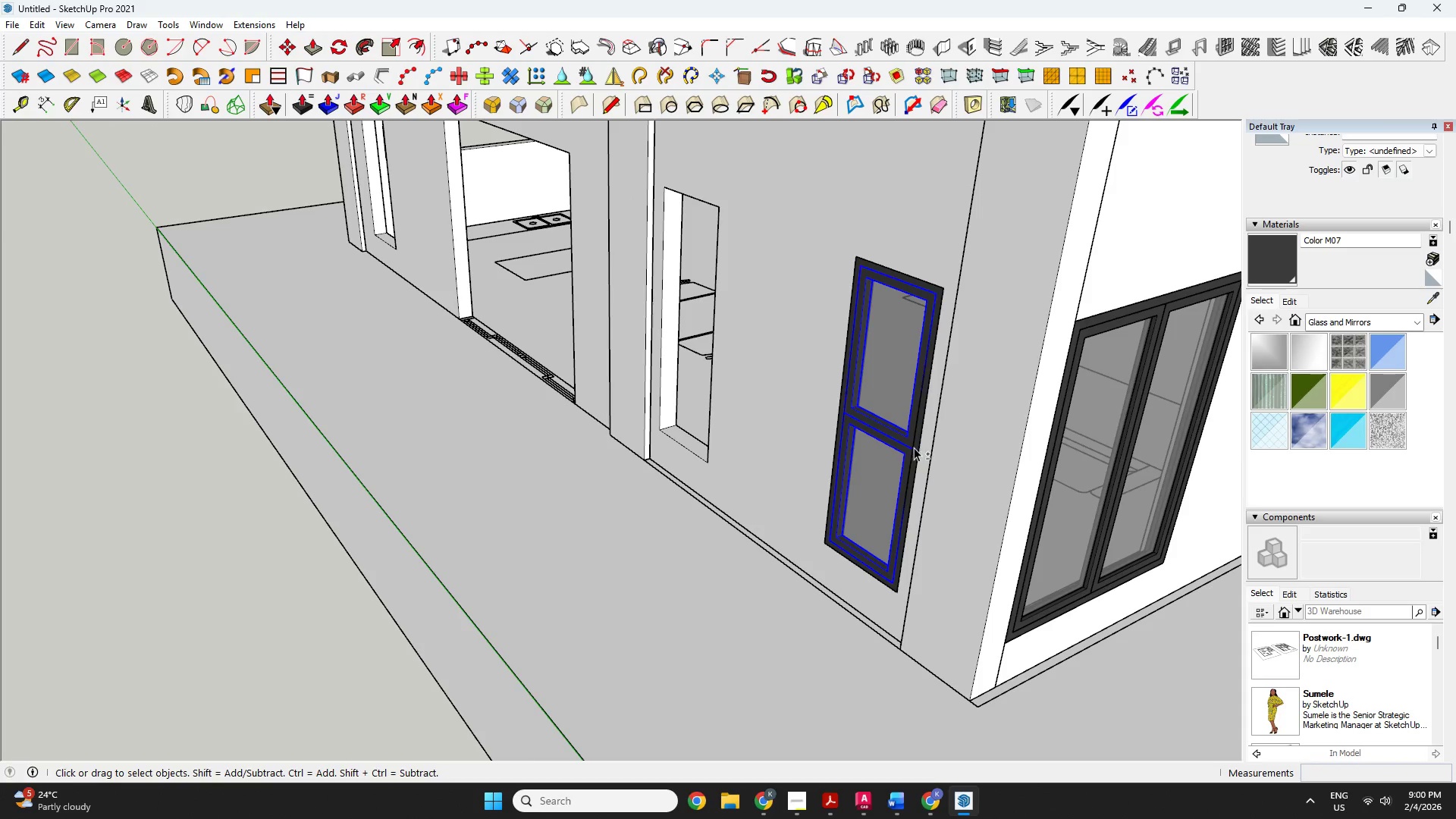 
scroll: coordinate [912, 416], scroll_direction: down, amount: 6.0
 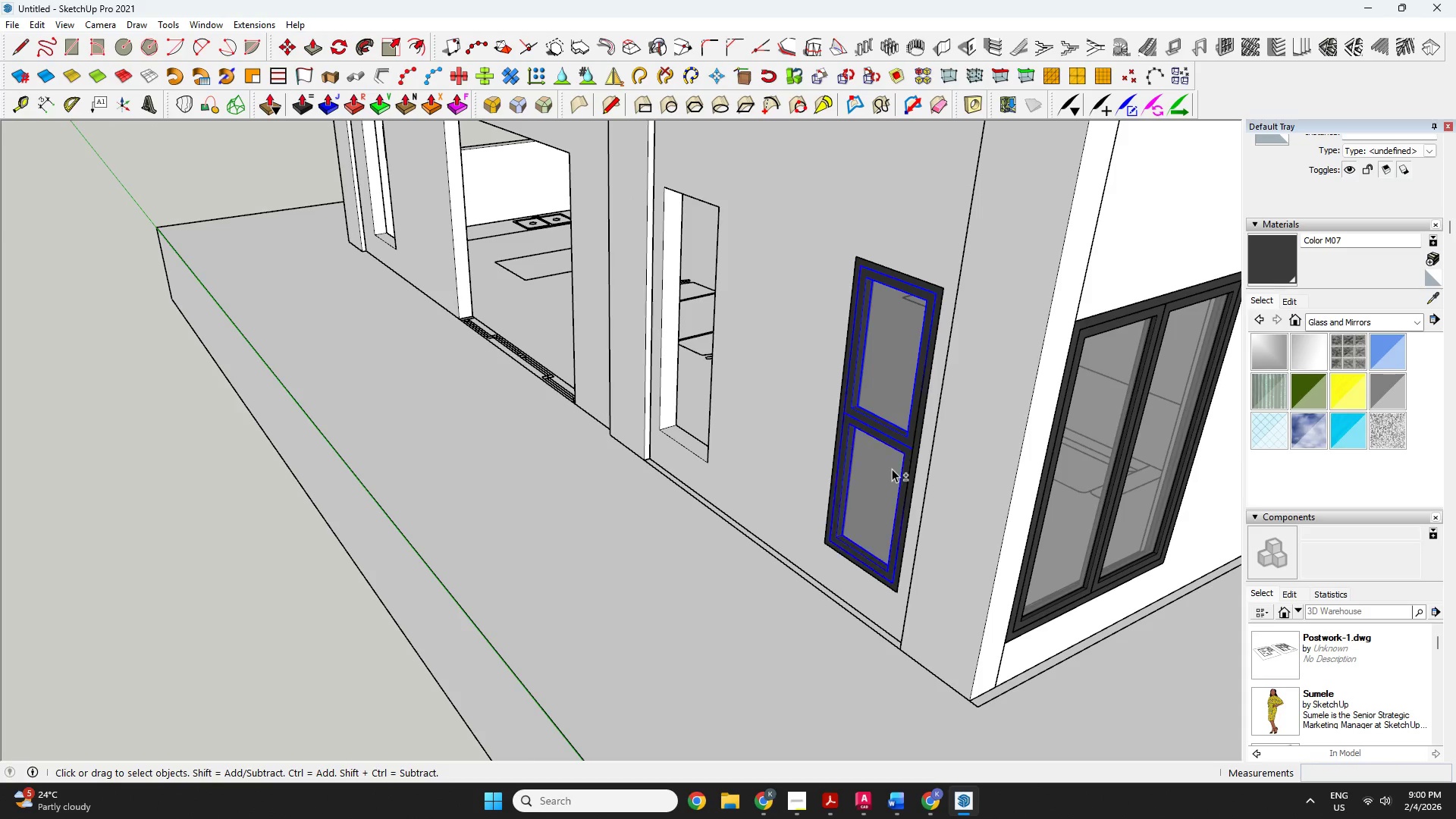 
scroll: coordinate [915, 444], scroll_direction: up, amount: 4.0
 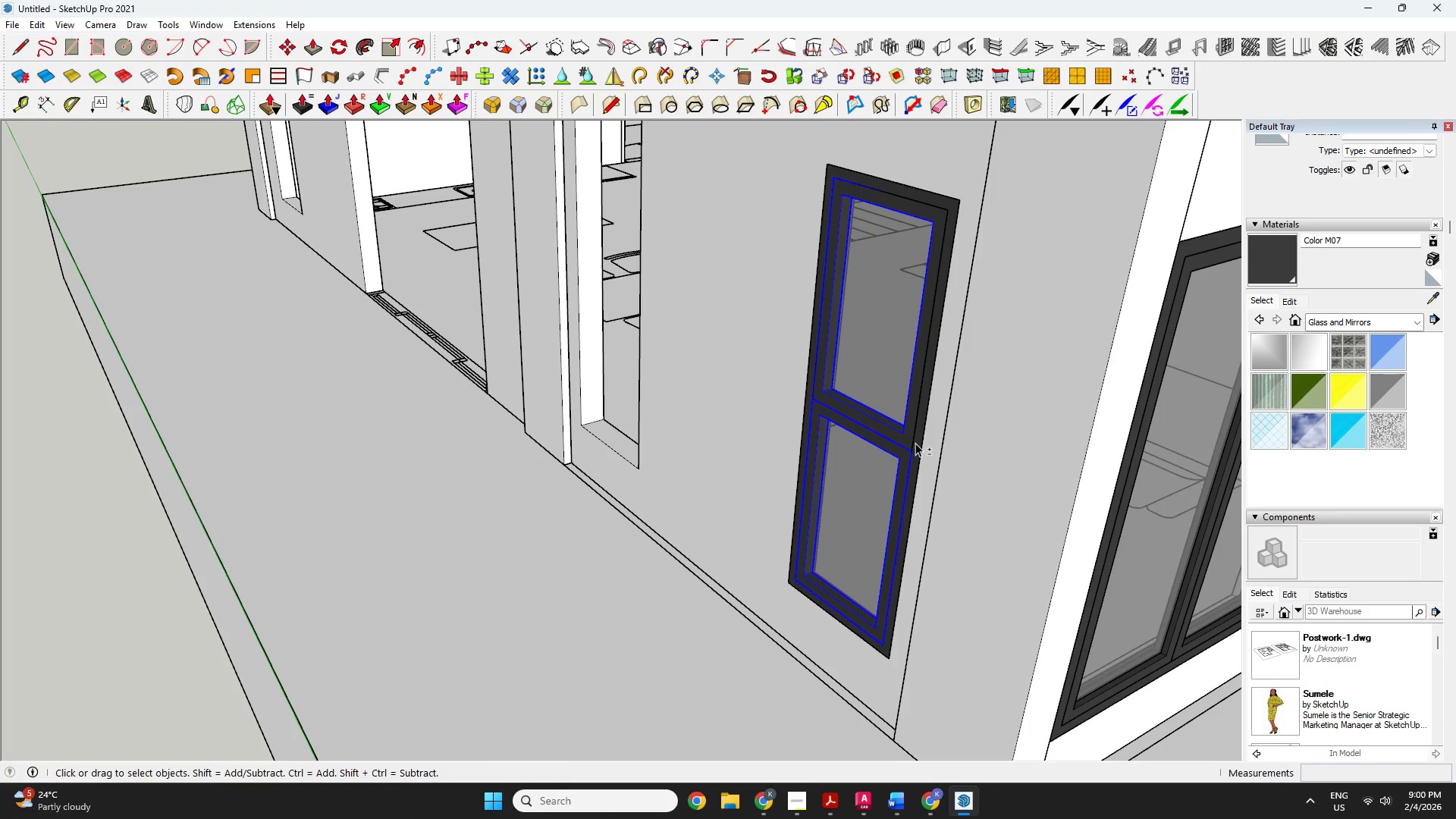 
left_click([915, 442])
 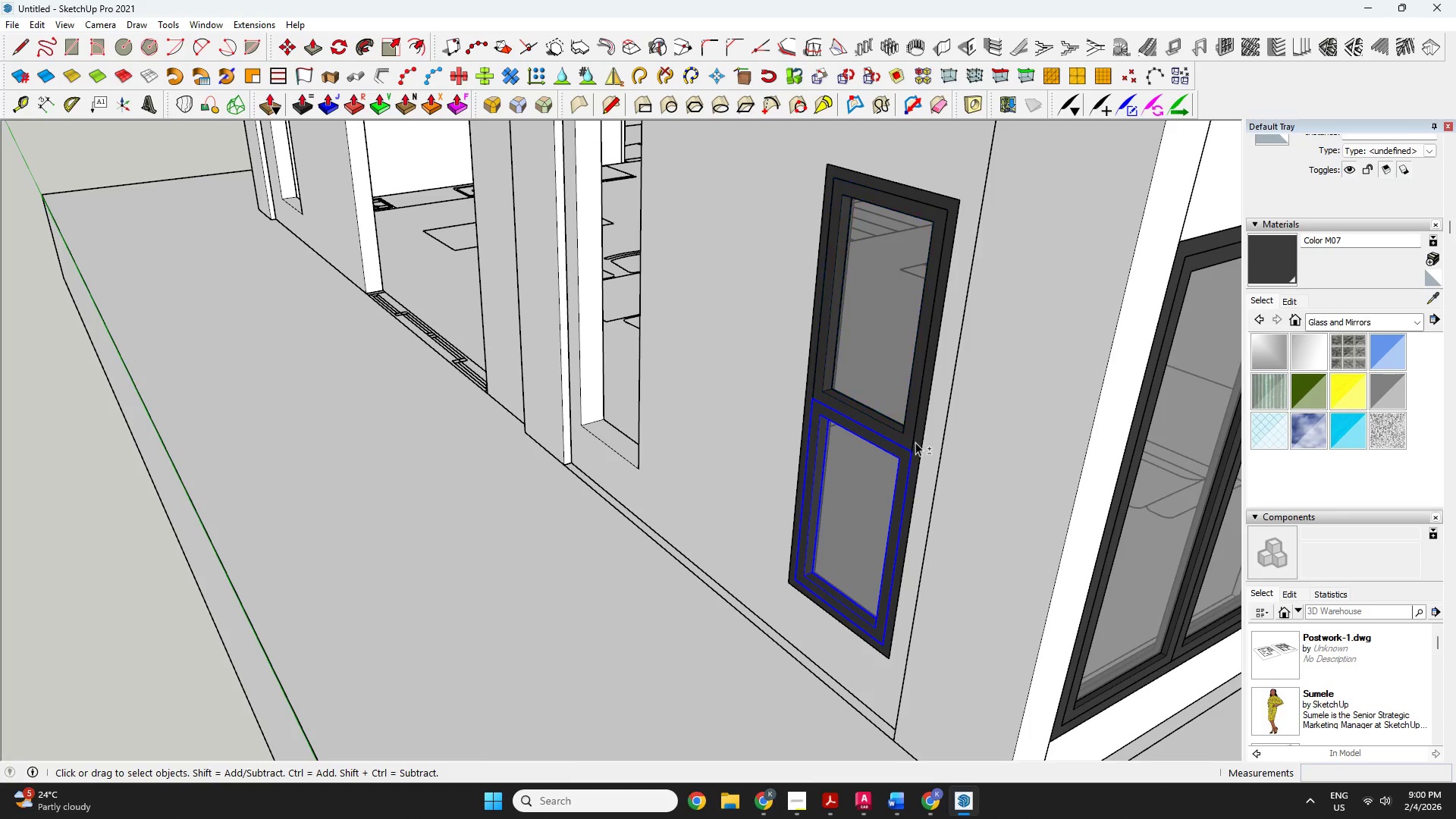 
hold_key(key=ShiftLeft, duration=0.58)
 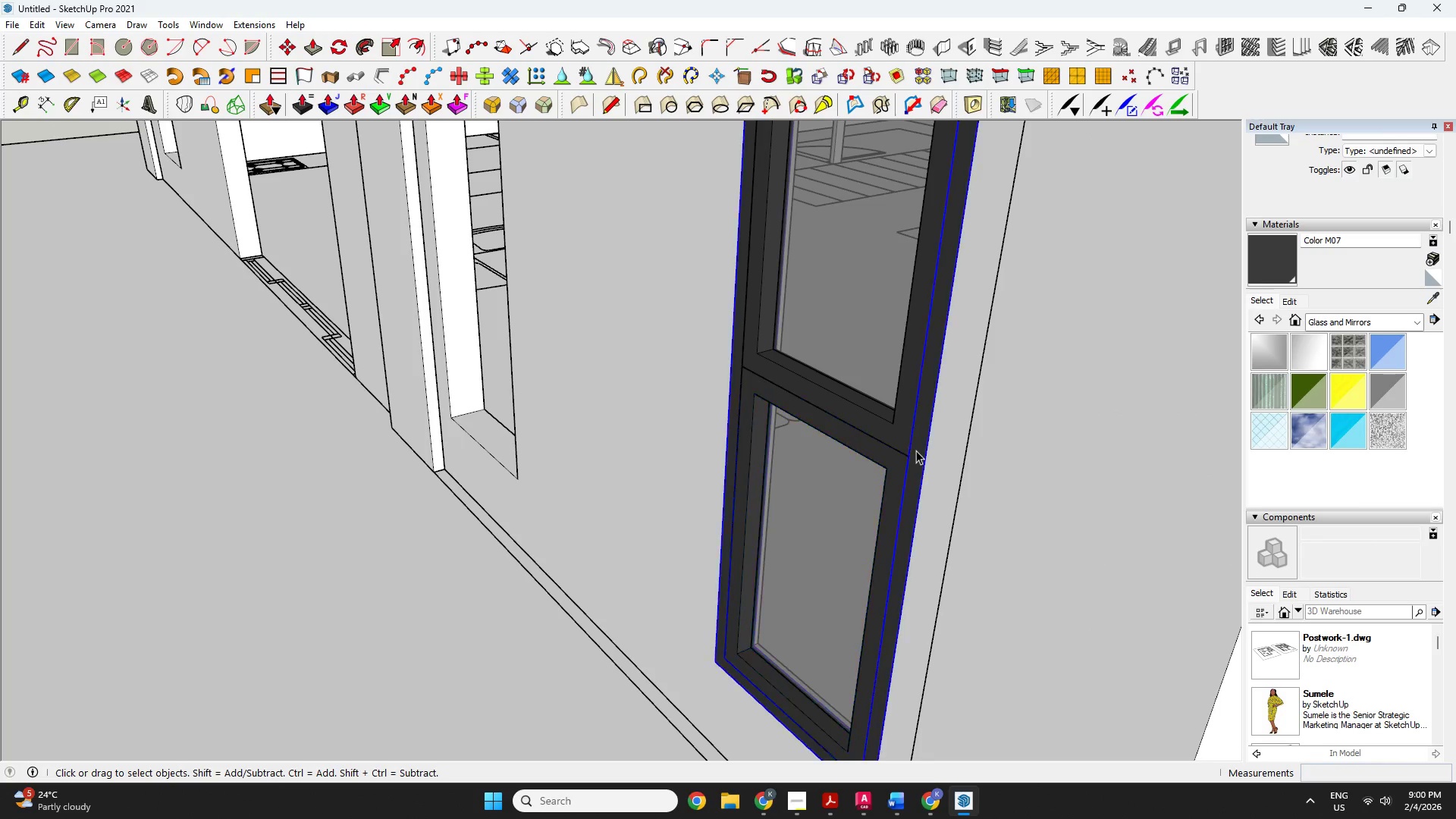 
left_click([916, 450])
 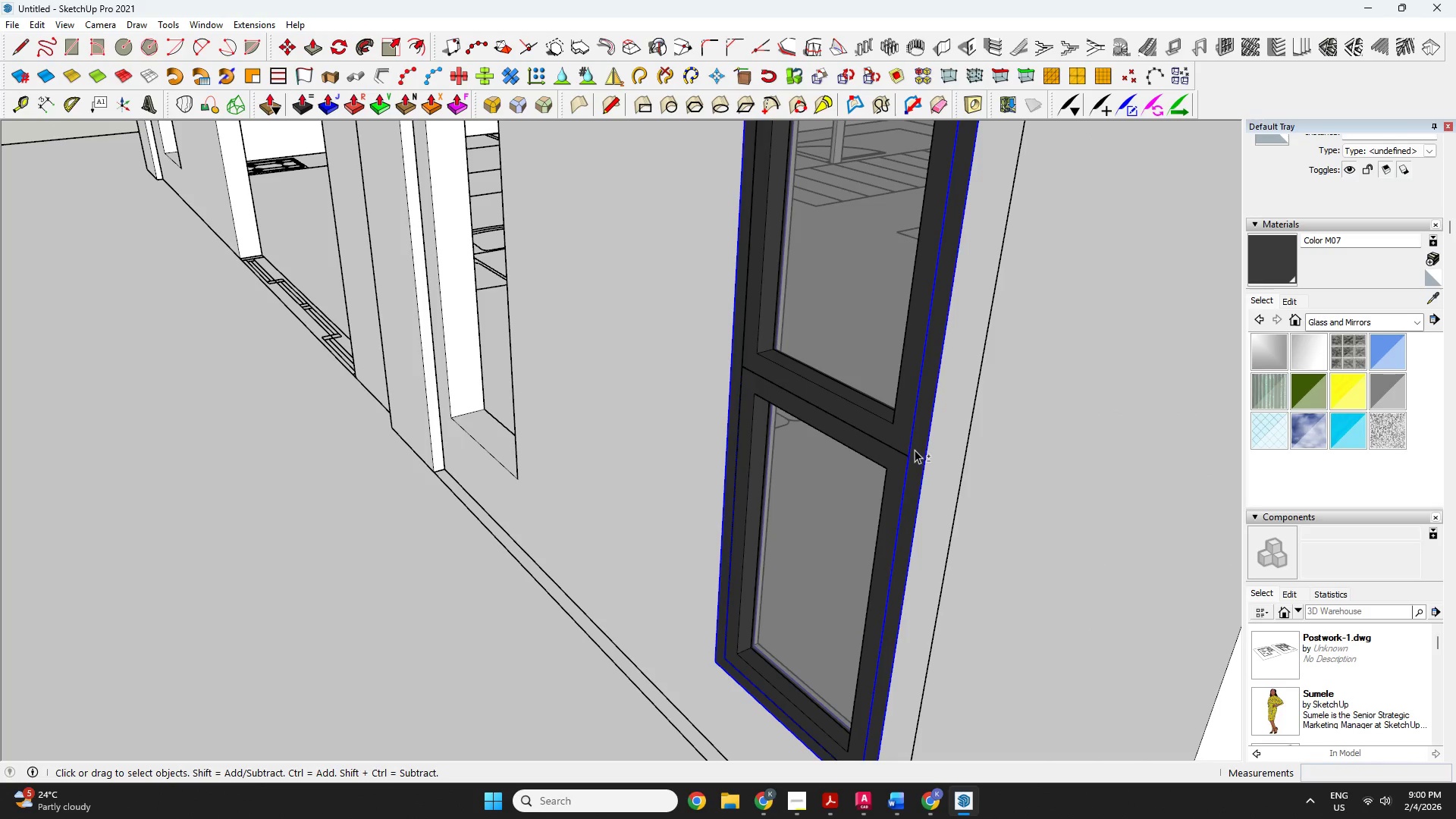 
scroll: coordinate [915, 450], scroll_direction: up, amount: 6.0
 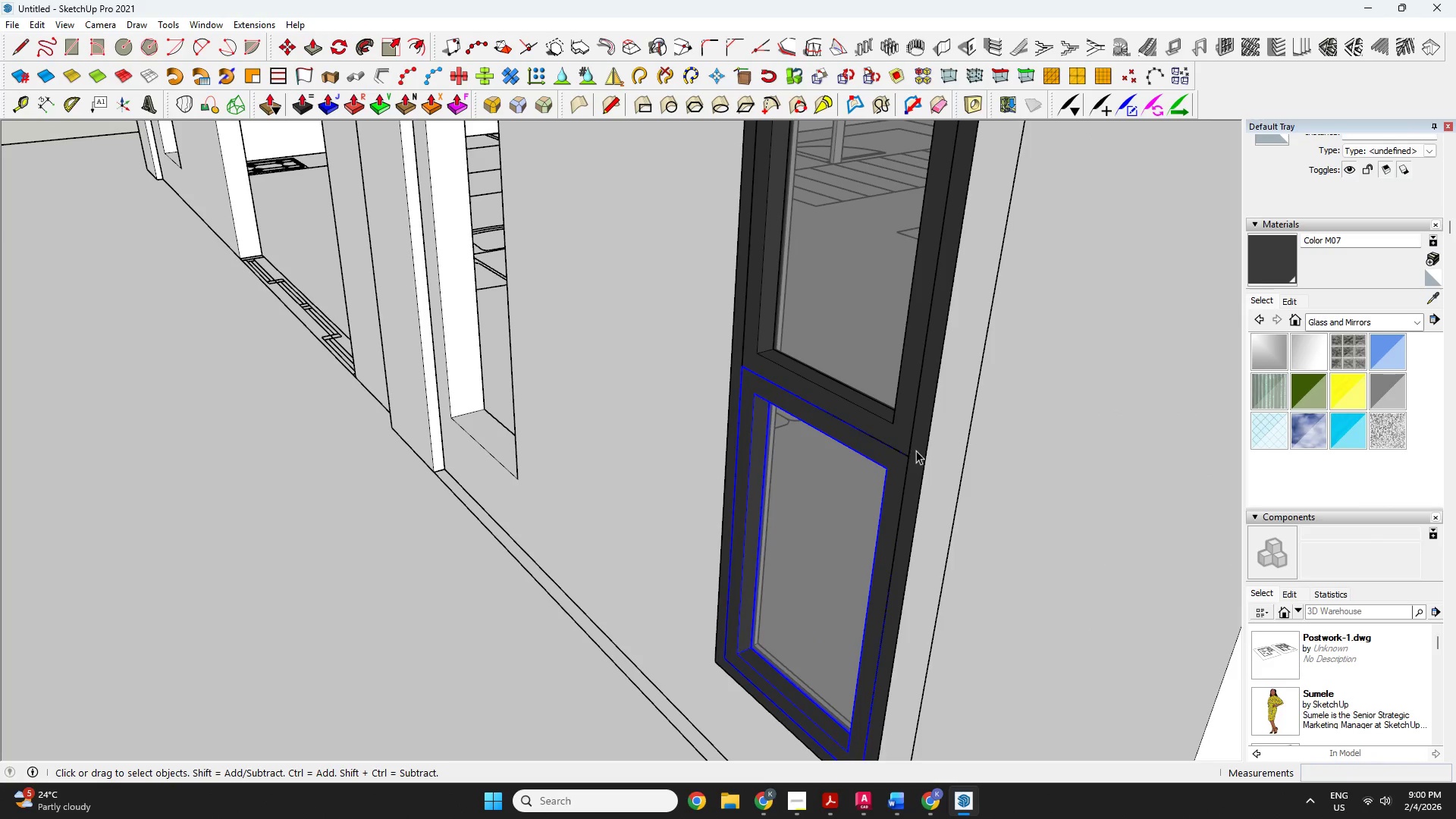 
hold_key(key=ShiftLeft, duration=0.91)
left_click([901, 425])
 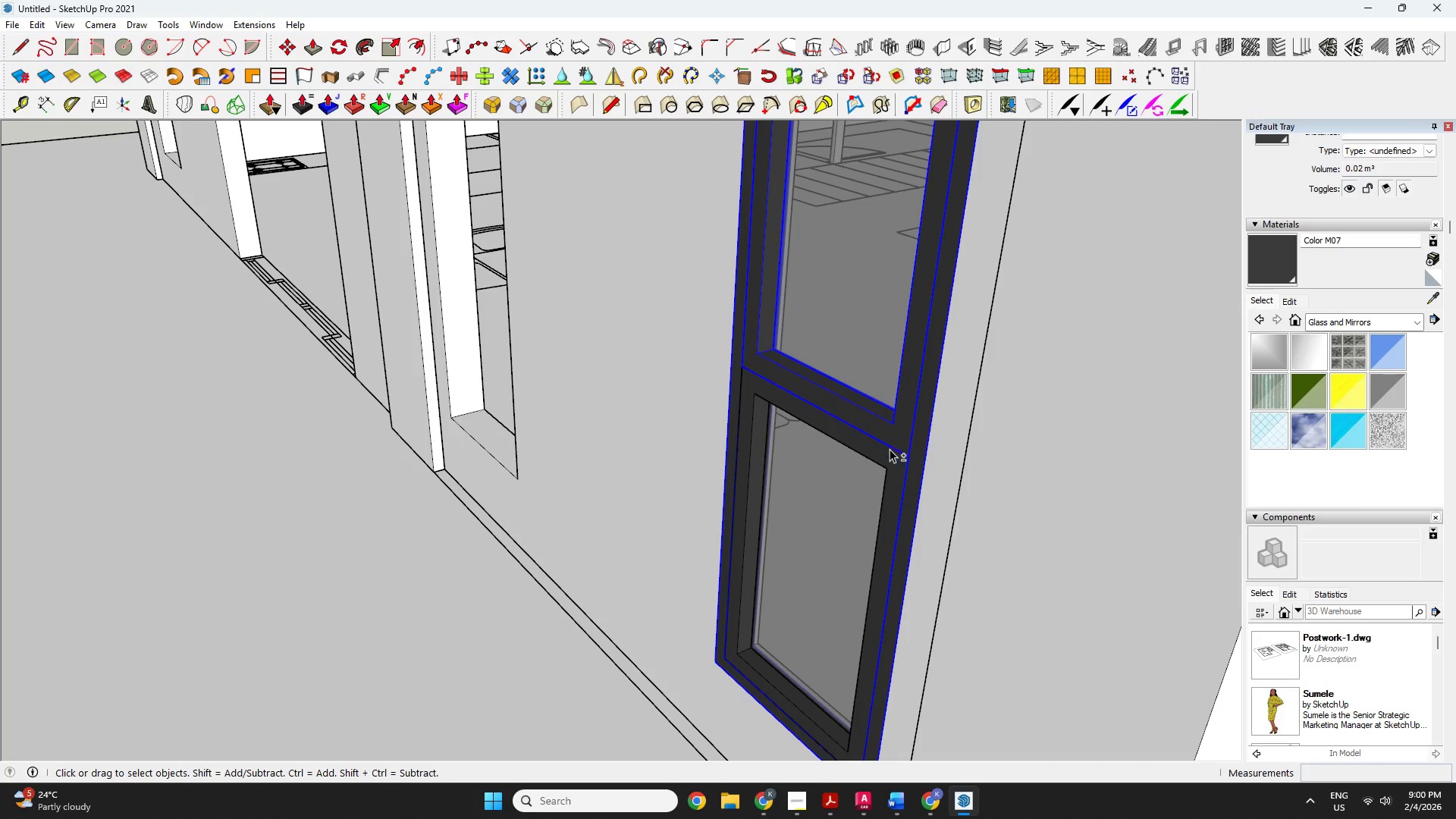 
double_click([890, 449])
 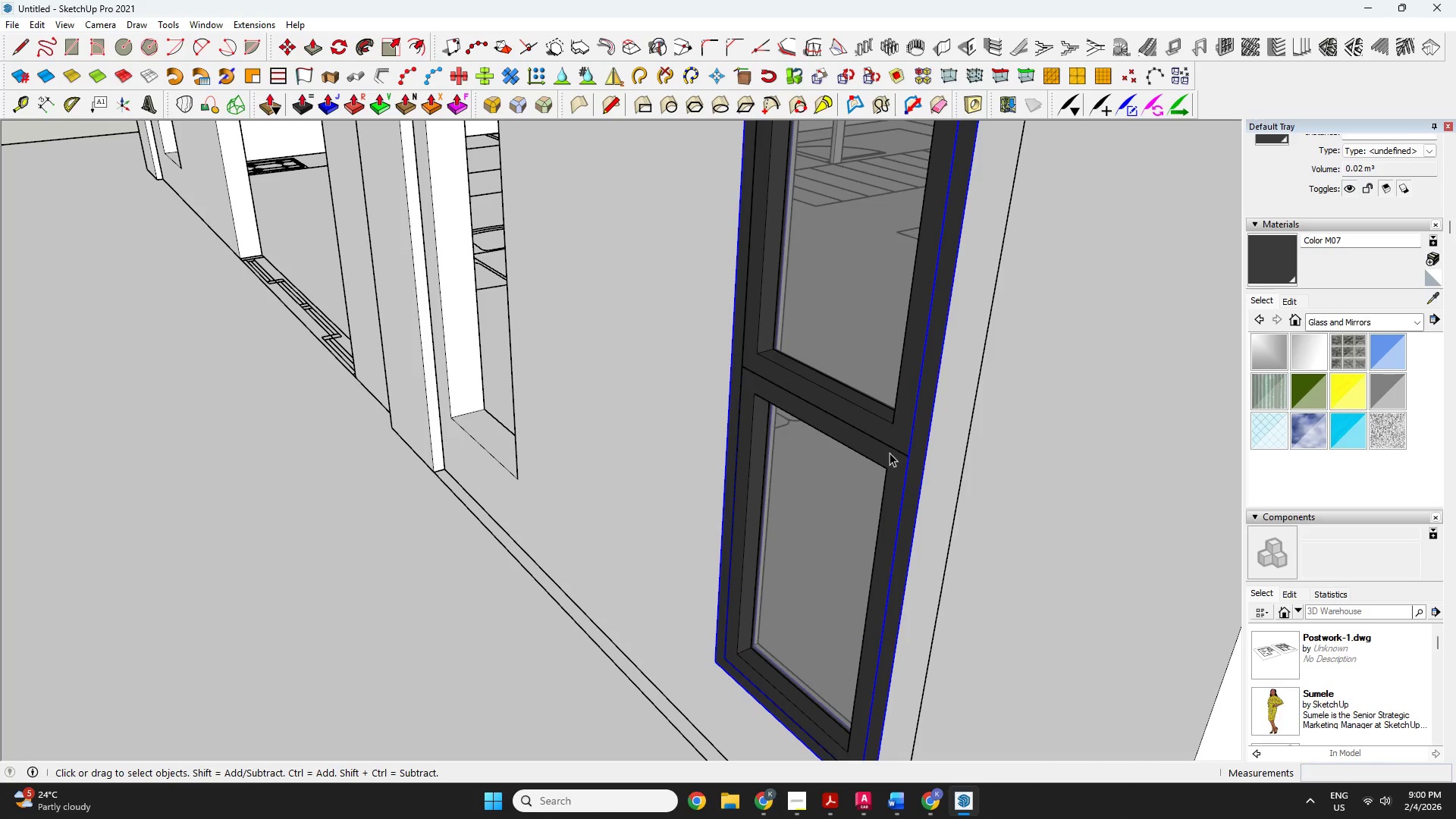 
hold_key(key=ShiftLeft, duration=0.77)
left_click([889, 454])
 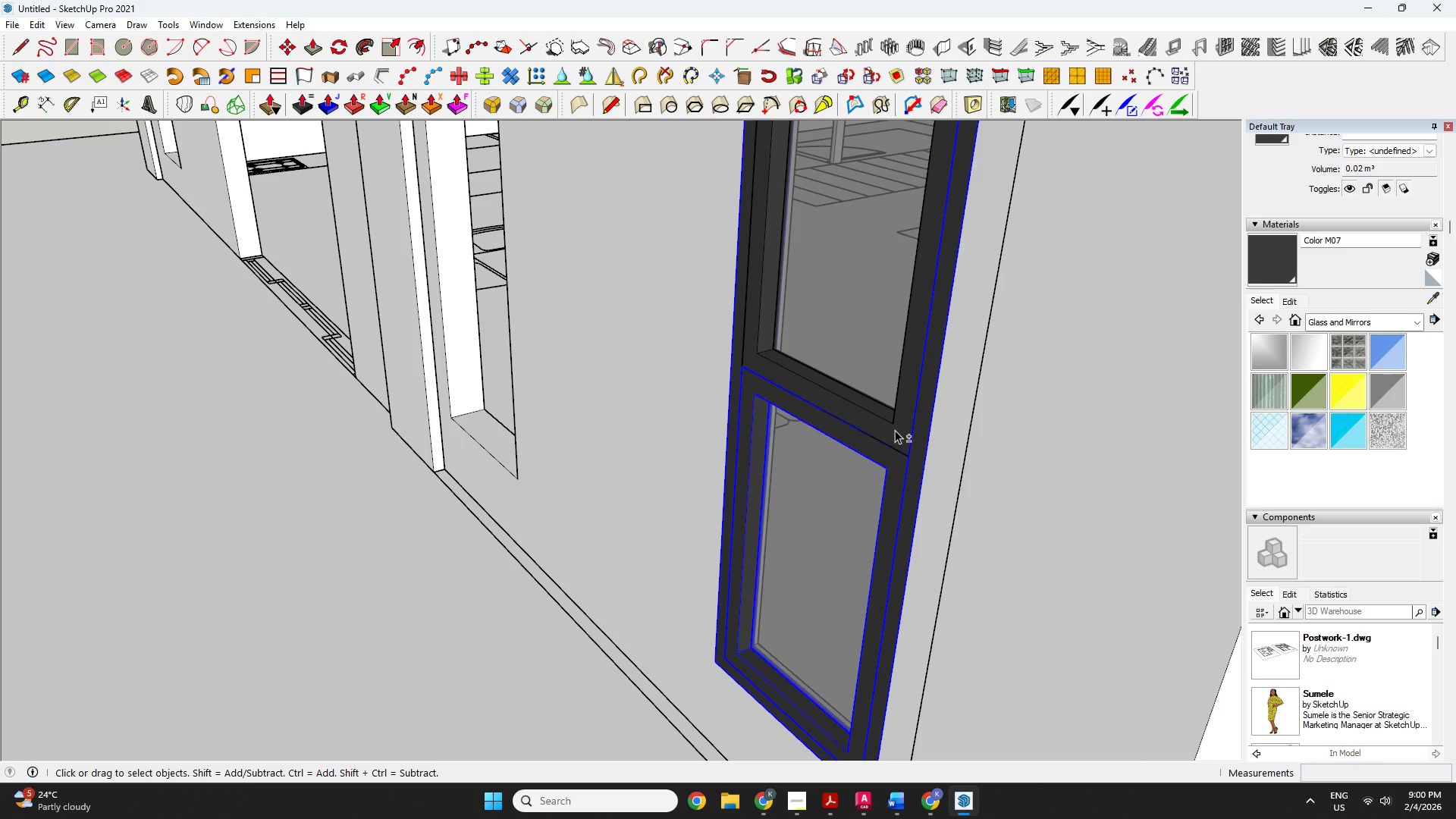 
double_click([895, 430])
 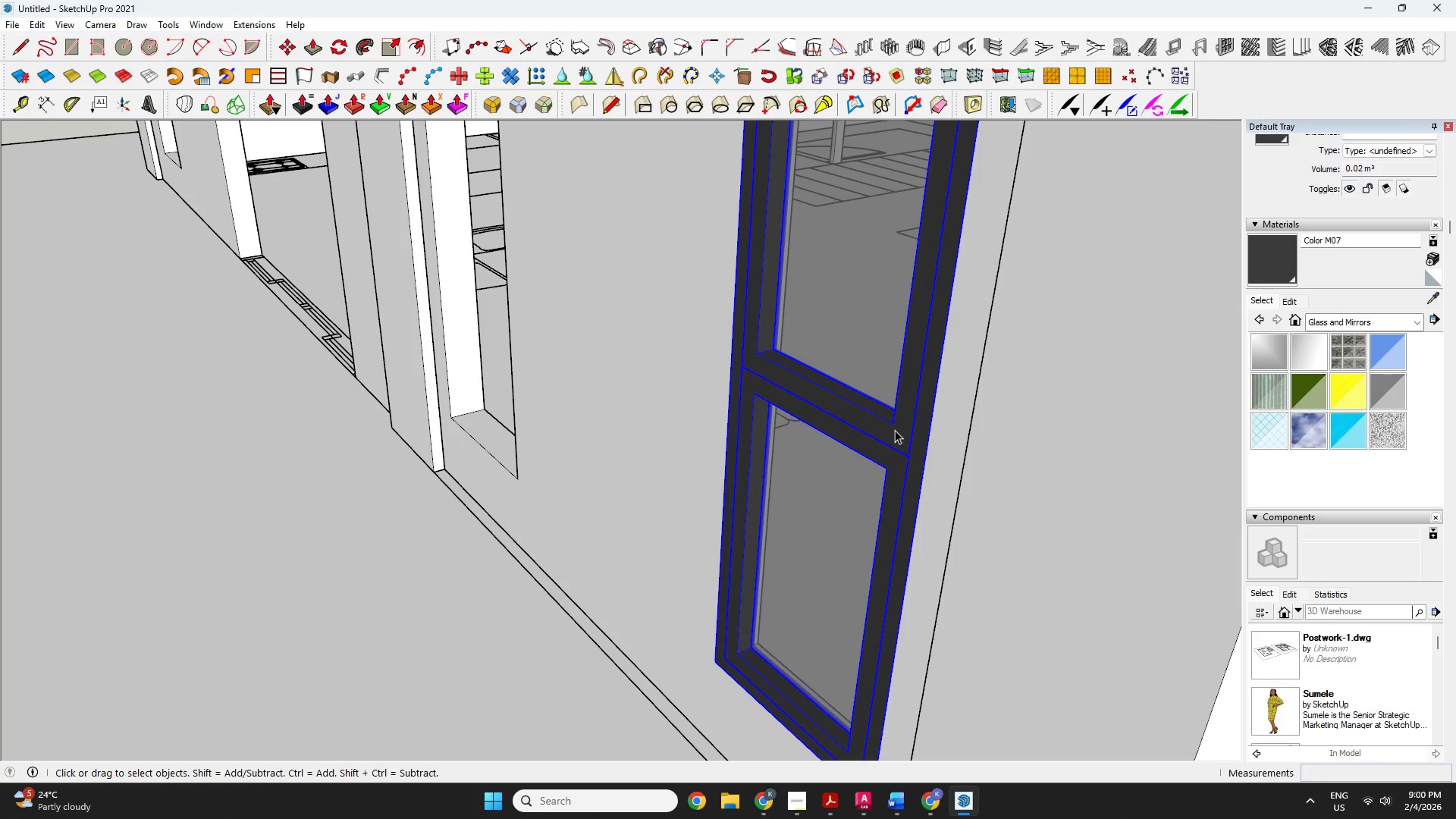 
right_click([895, 430])
 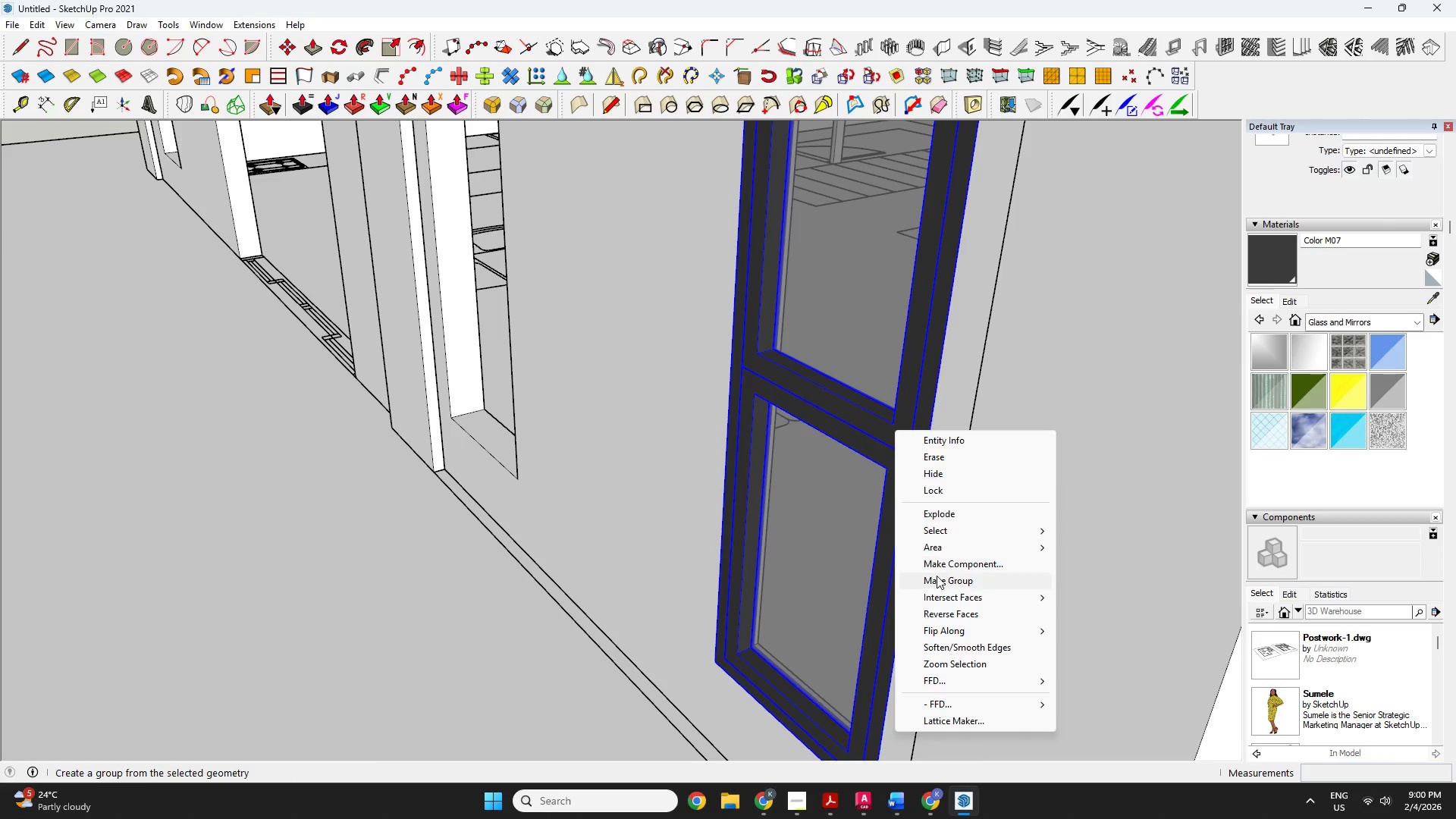 
left_click([938, 582])
 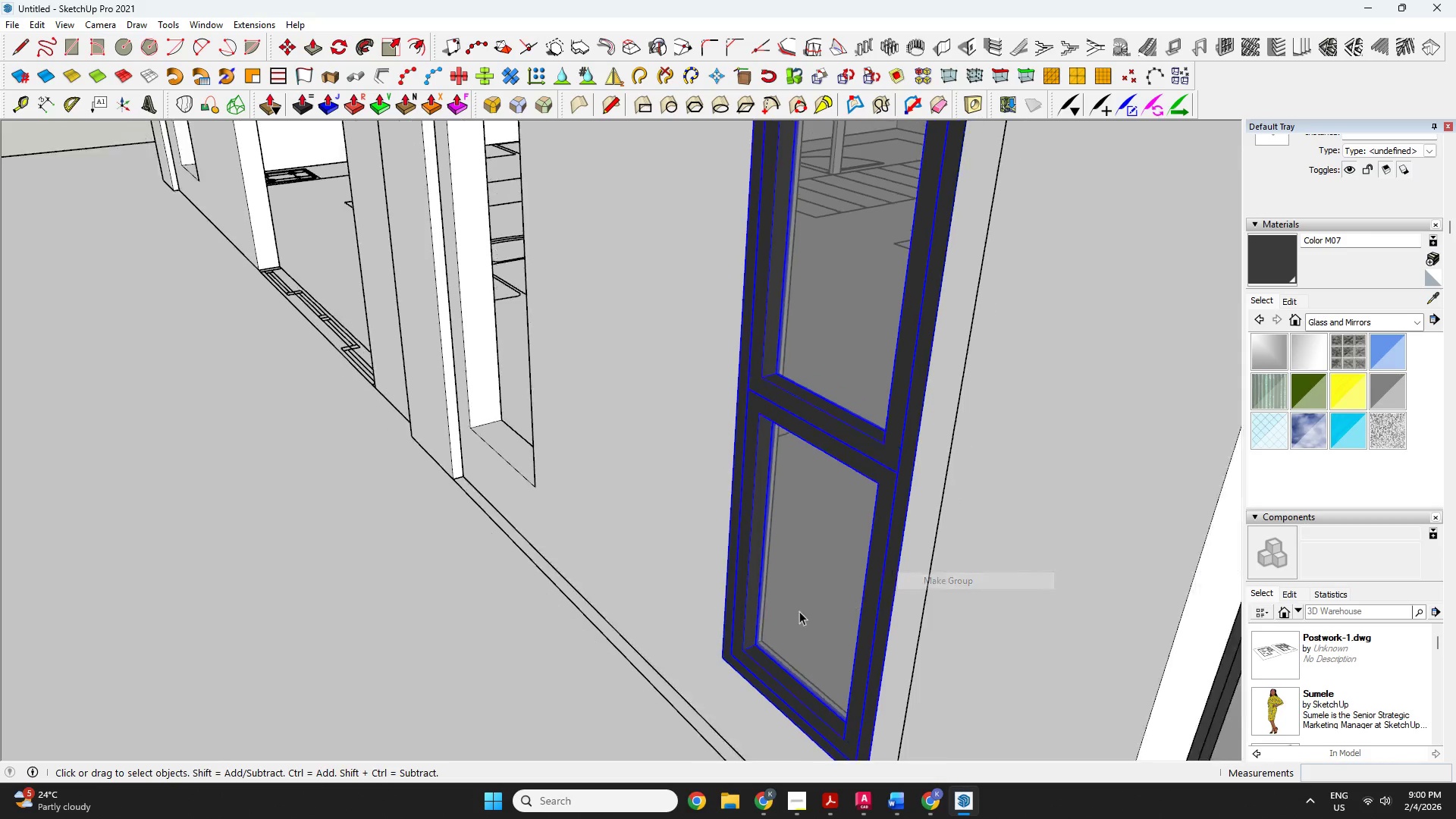 
scroll: coordinate [743, 610], scroll_direction: down, amount: 13.0
 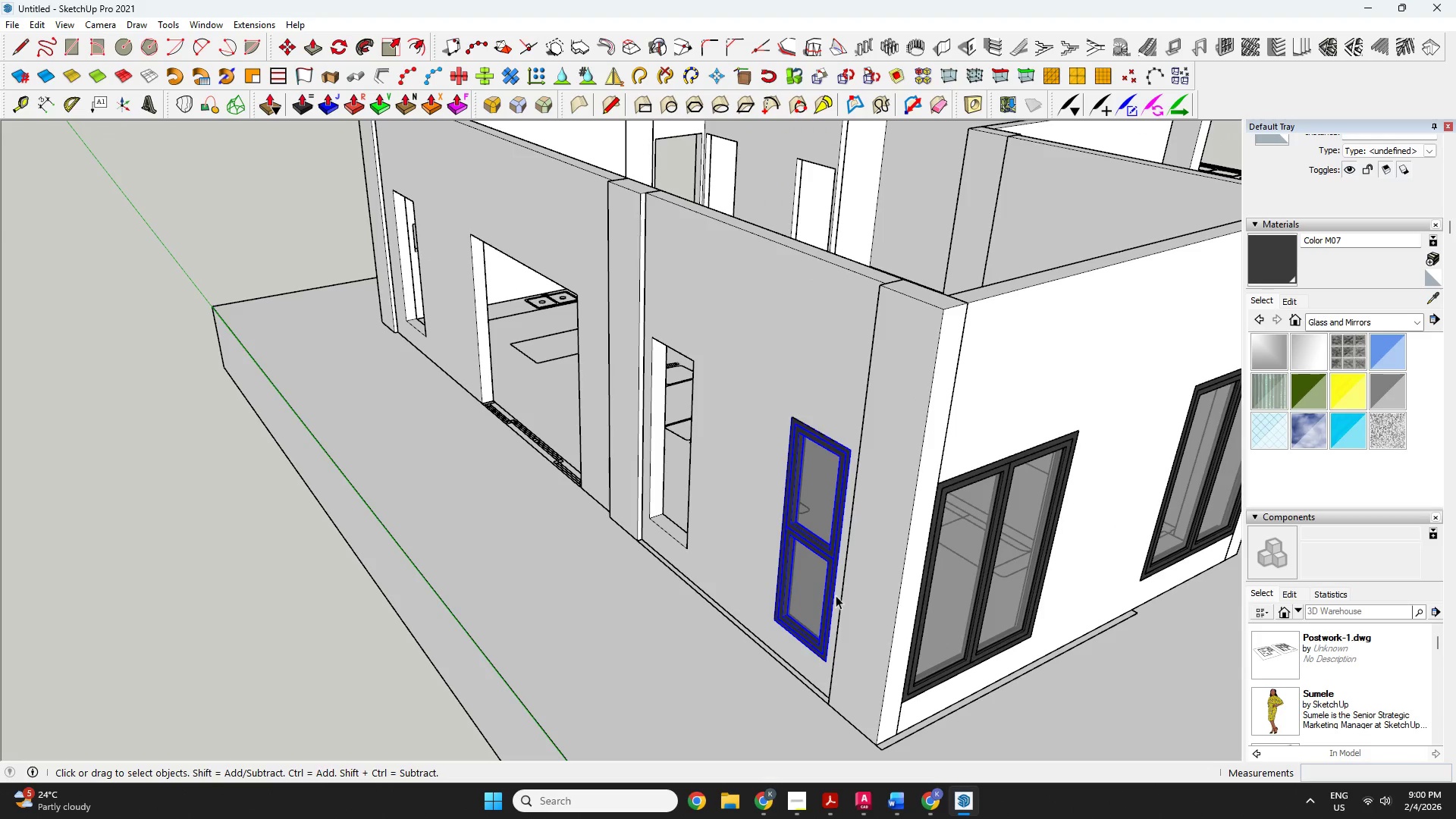 
right_click([813, 574])
 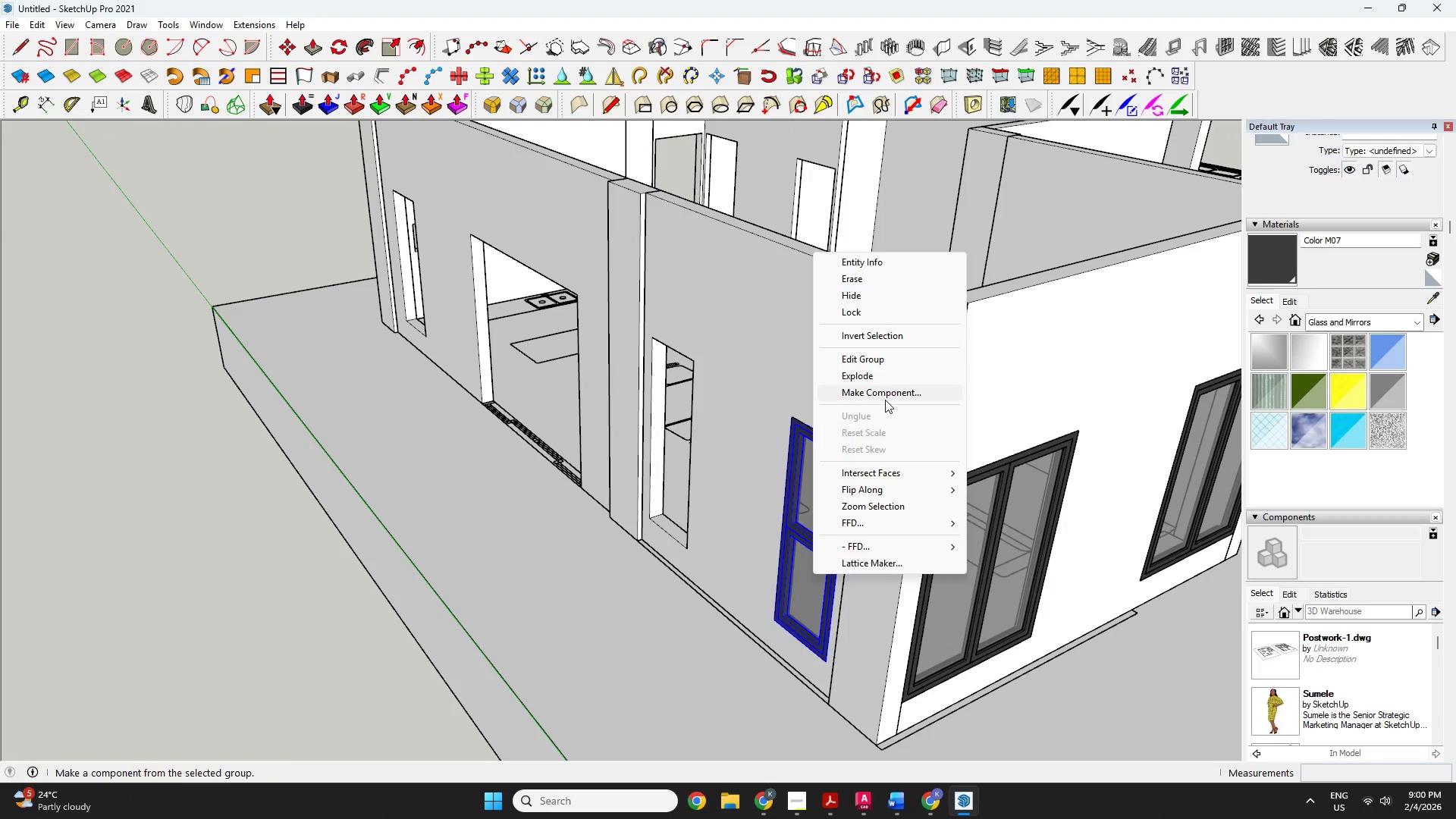 
left_click([883, 394])
 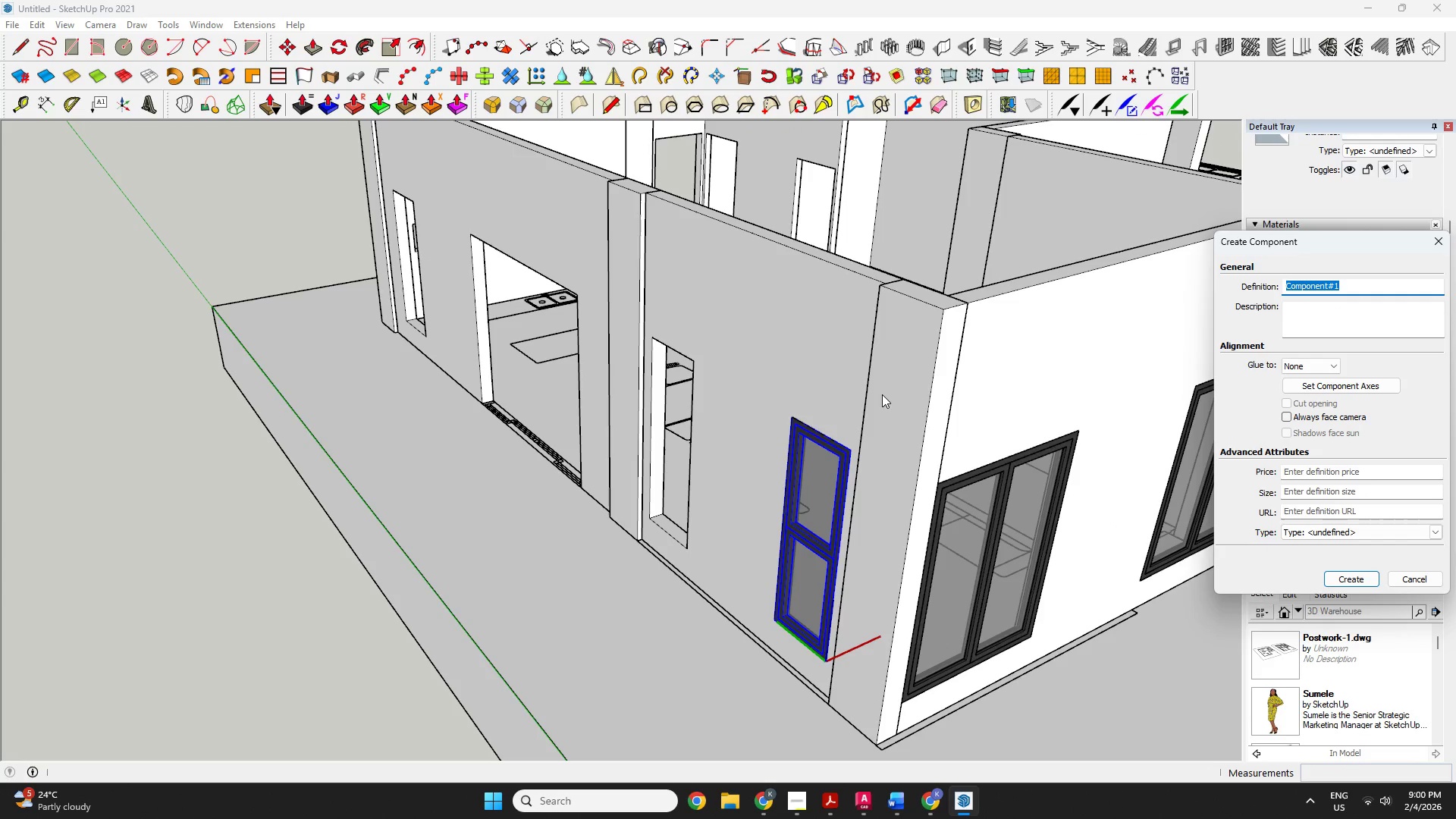 
type(w)
key(Backspace)
type(E)
key(Backspace)
type(W2)
 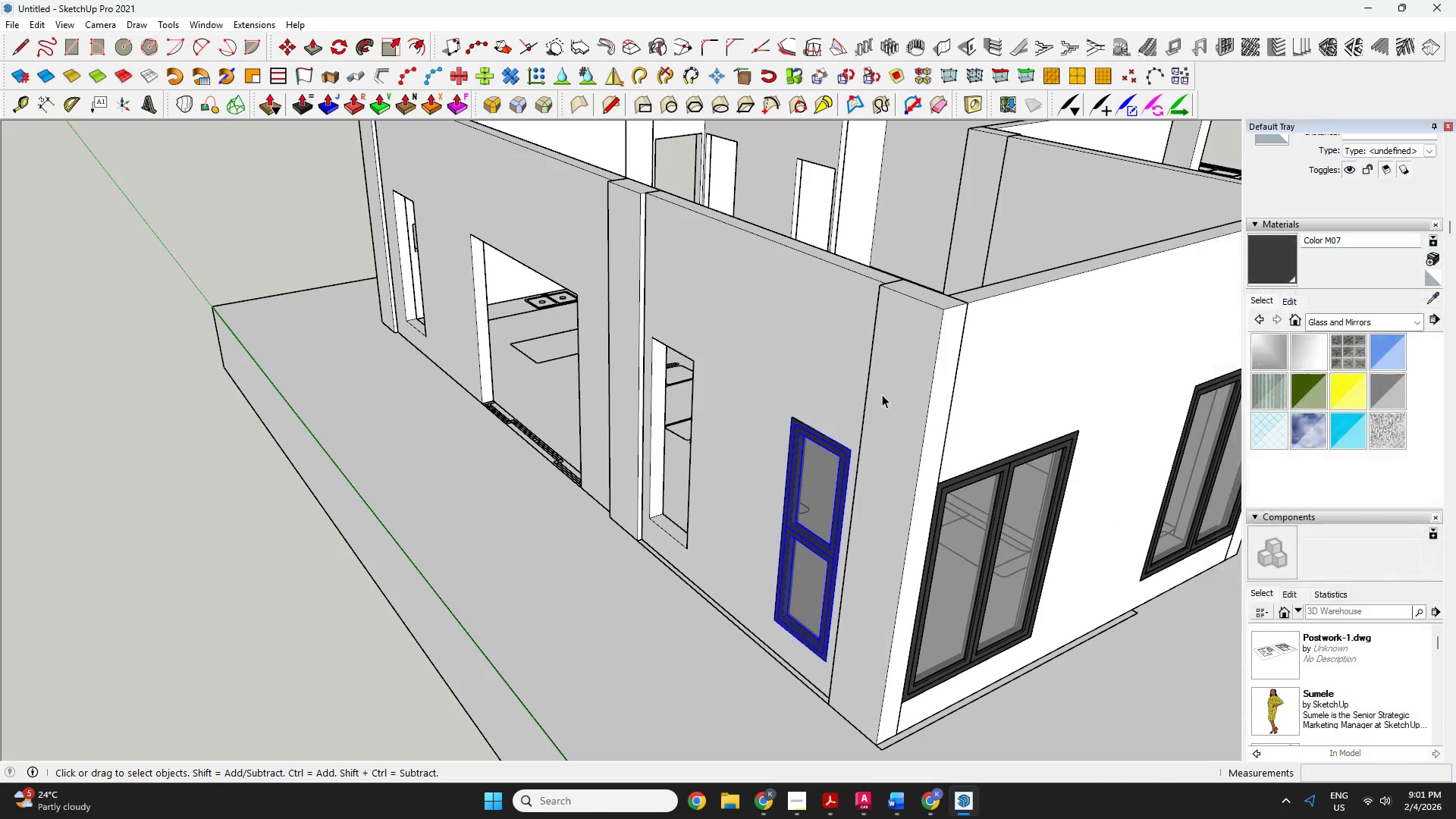 
 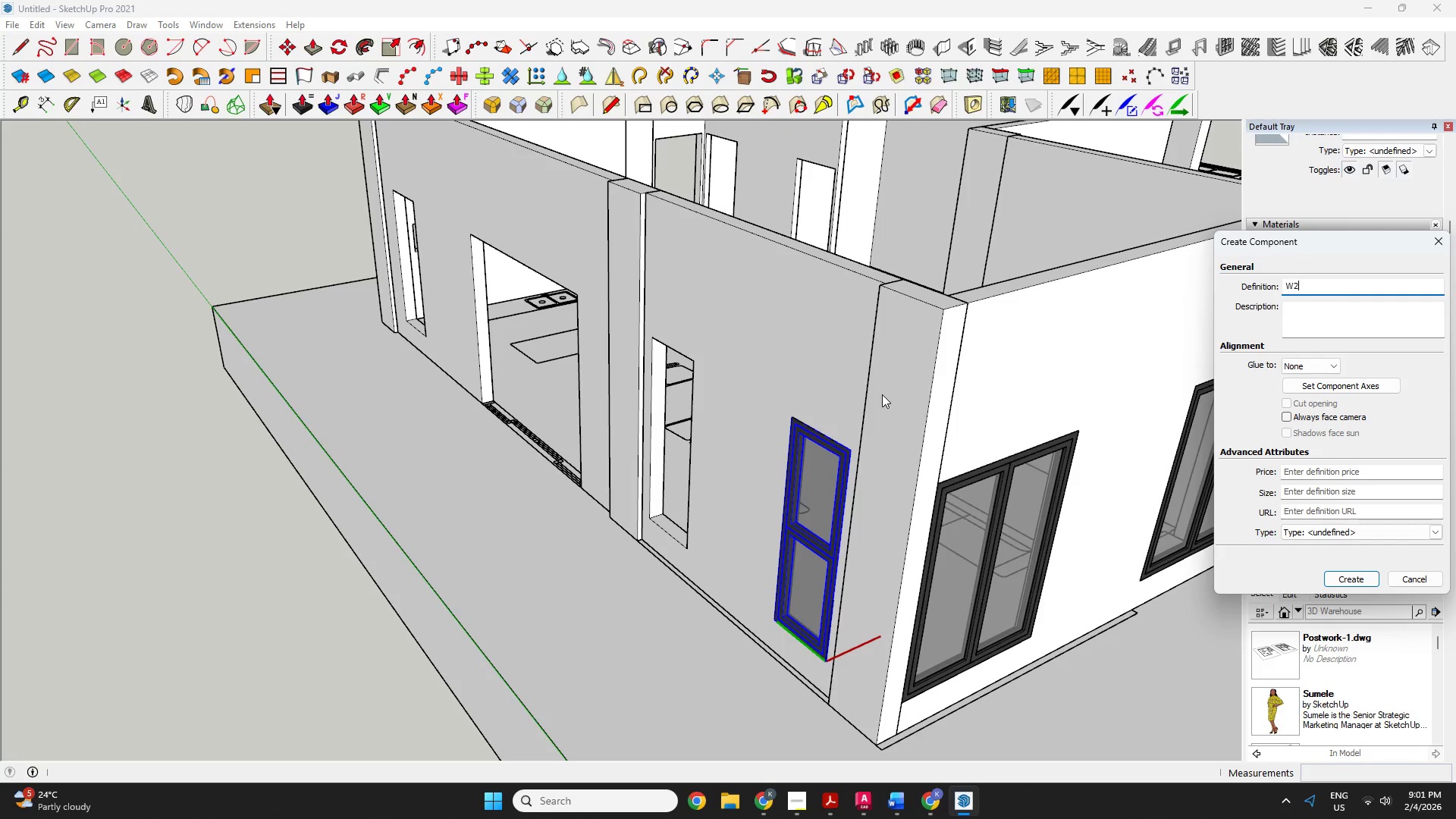 
key(Enter)
 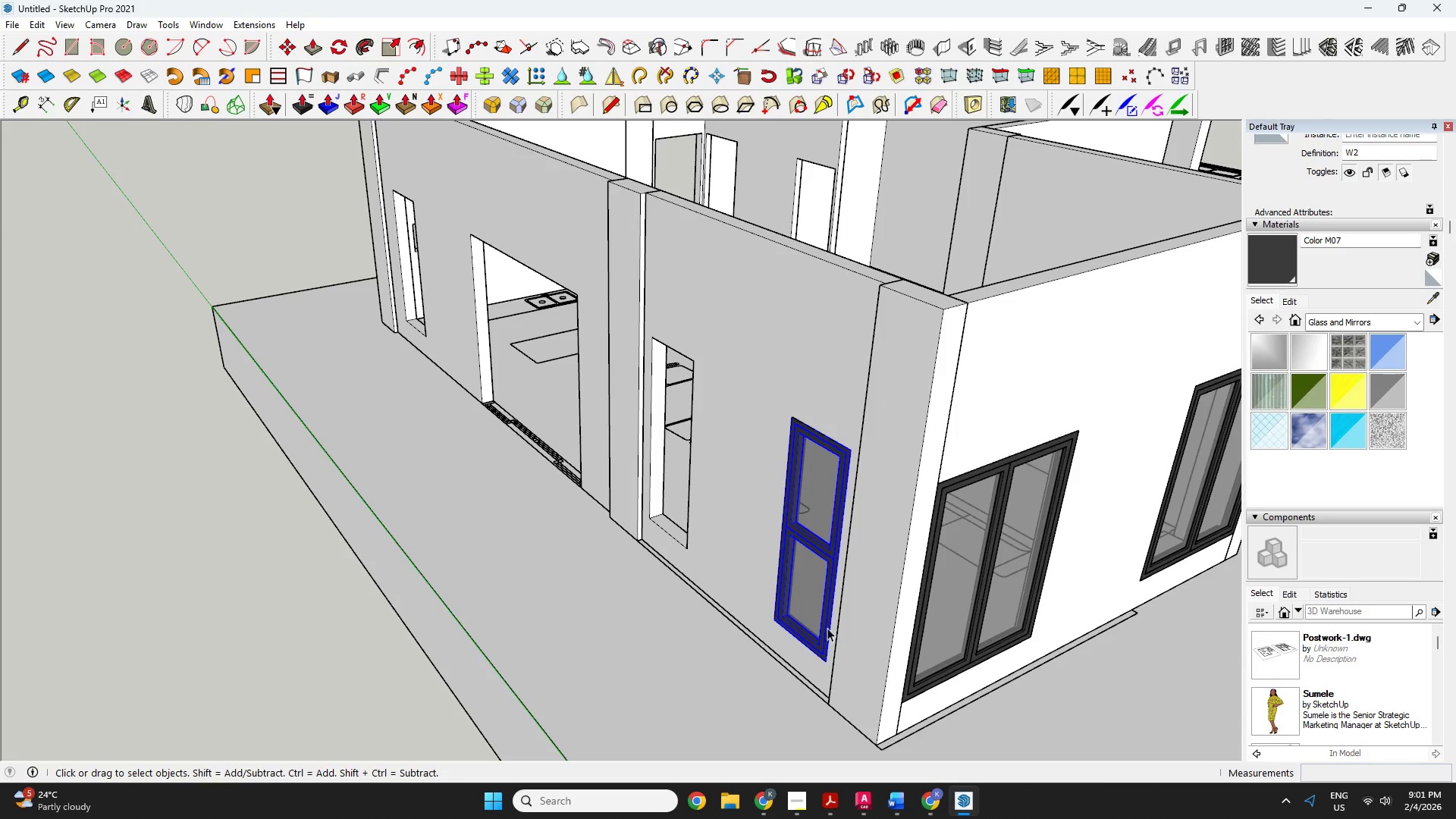 
key(M)
 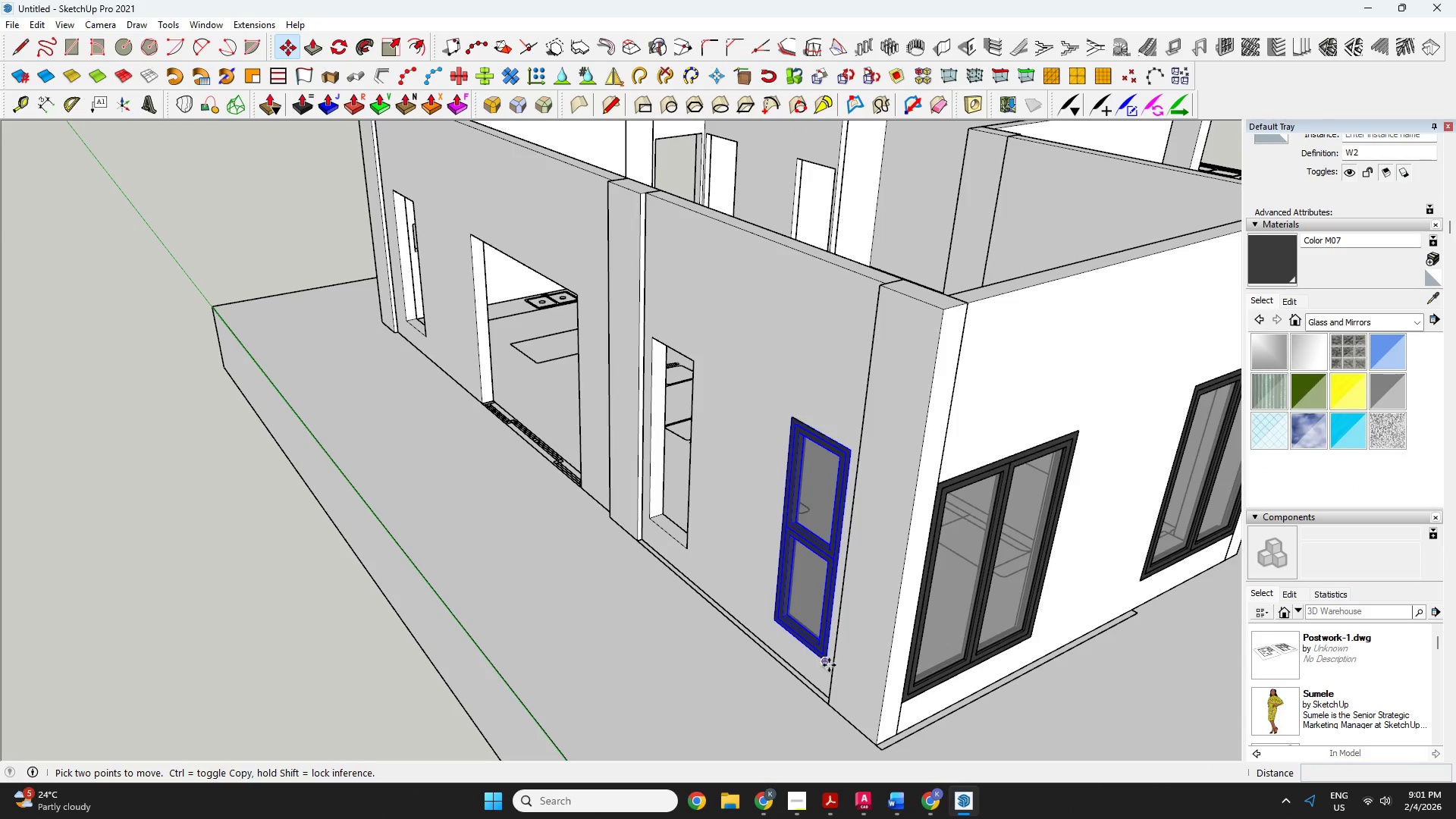 
left_click([828, 664])
 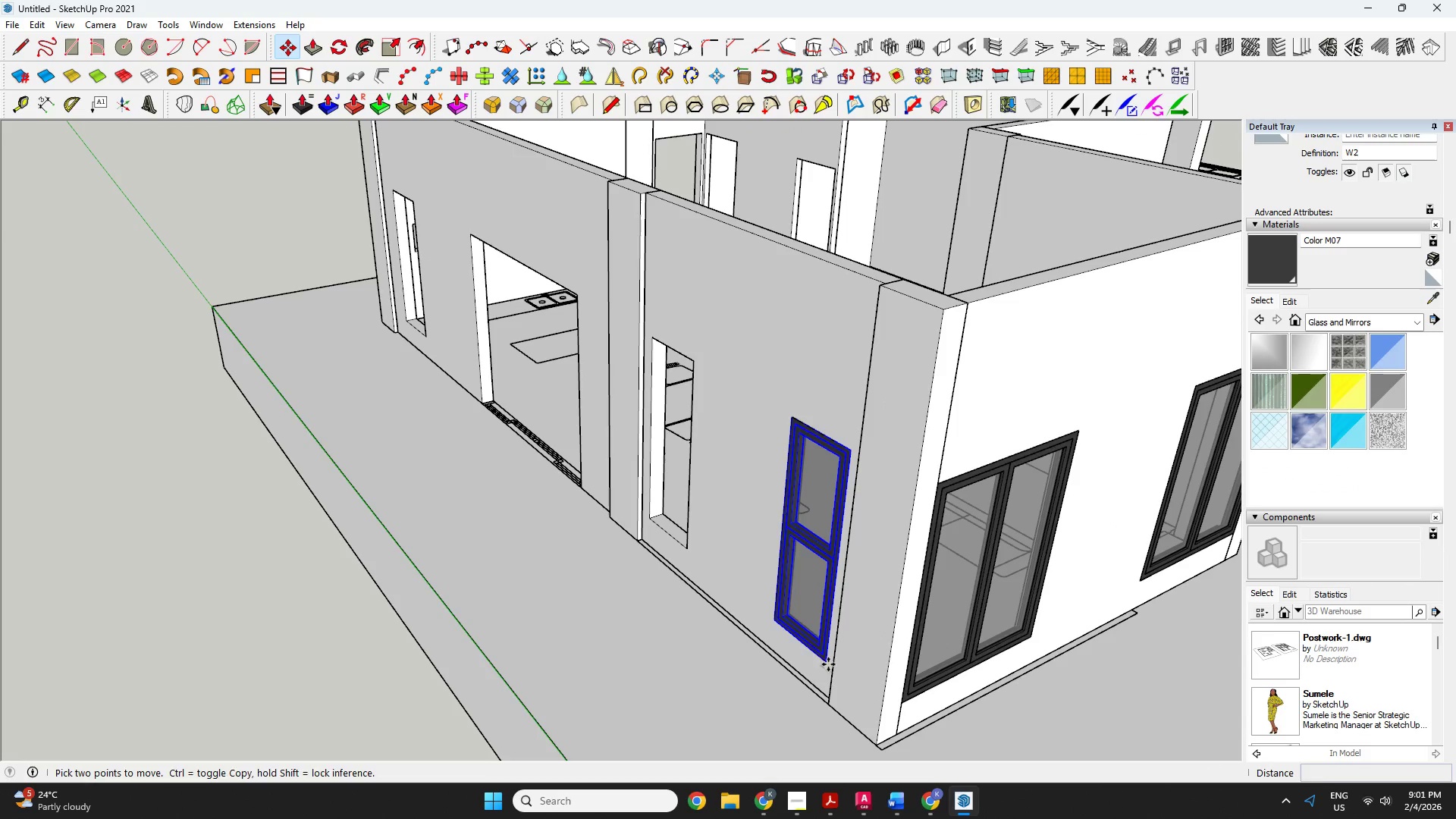 
key(Control+ControlLeft)
 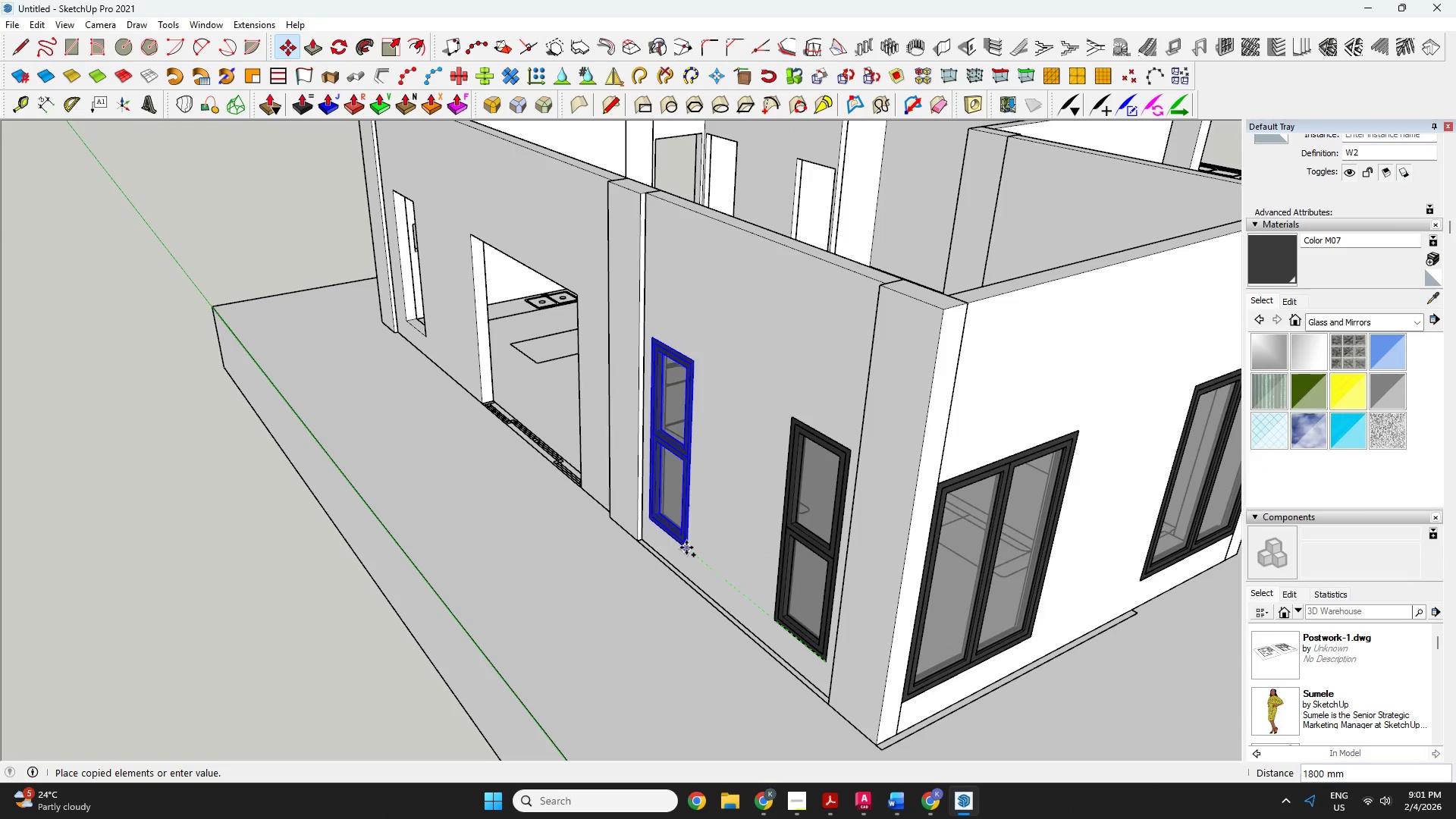 
left_click([686, 545])
 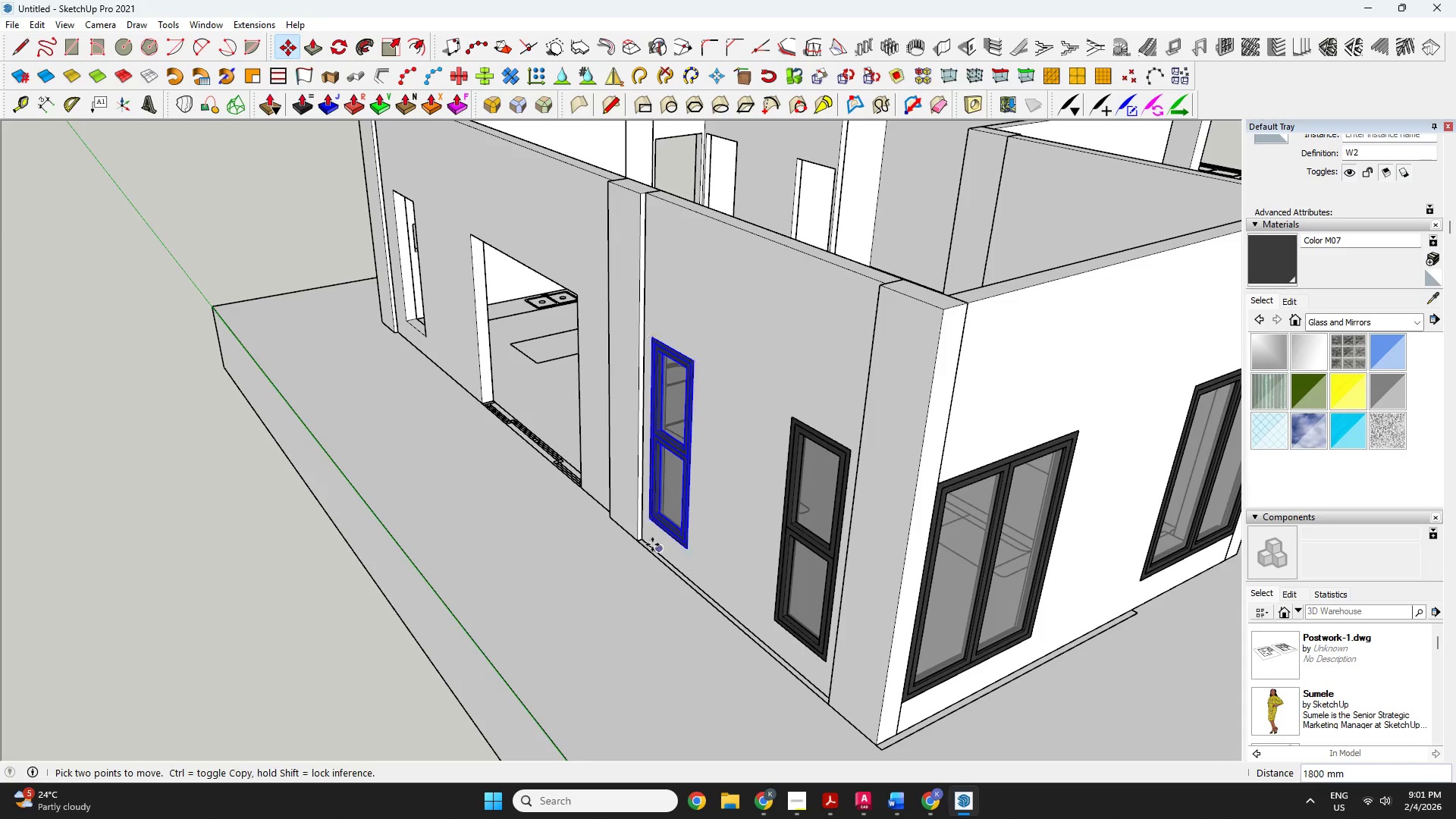 
scroll: coordinate [620, 516], scroll_direction: down, amount: 1.0
 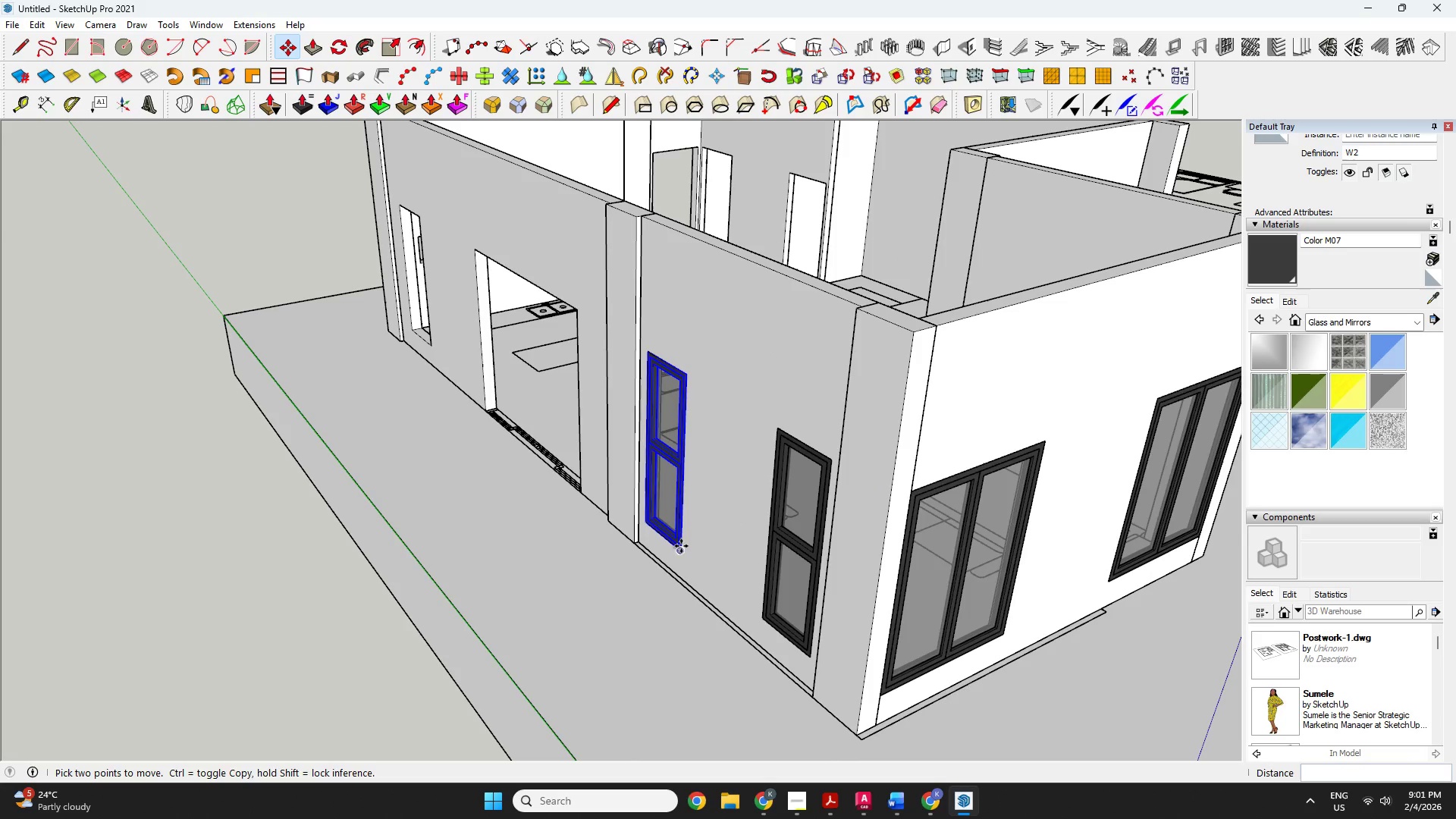 
left_click([680, 548])
 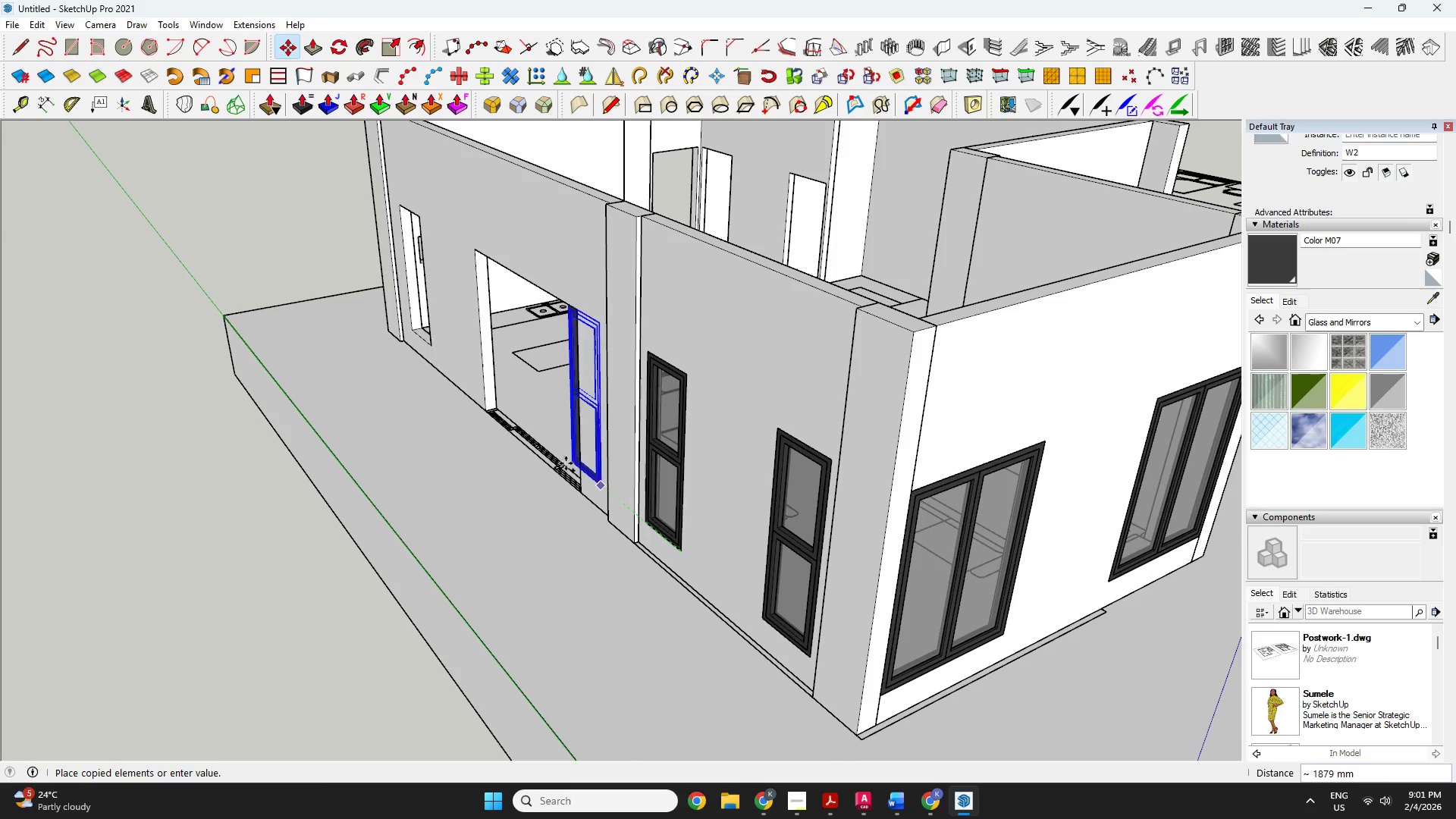 
key(Control+ControlLeft)
 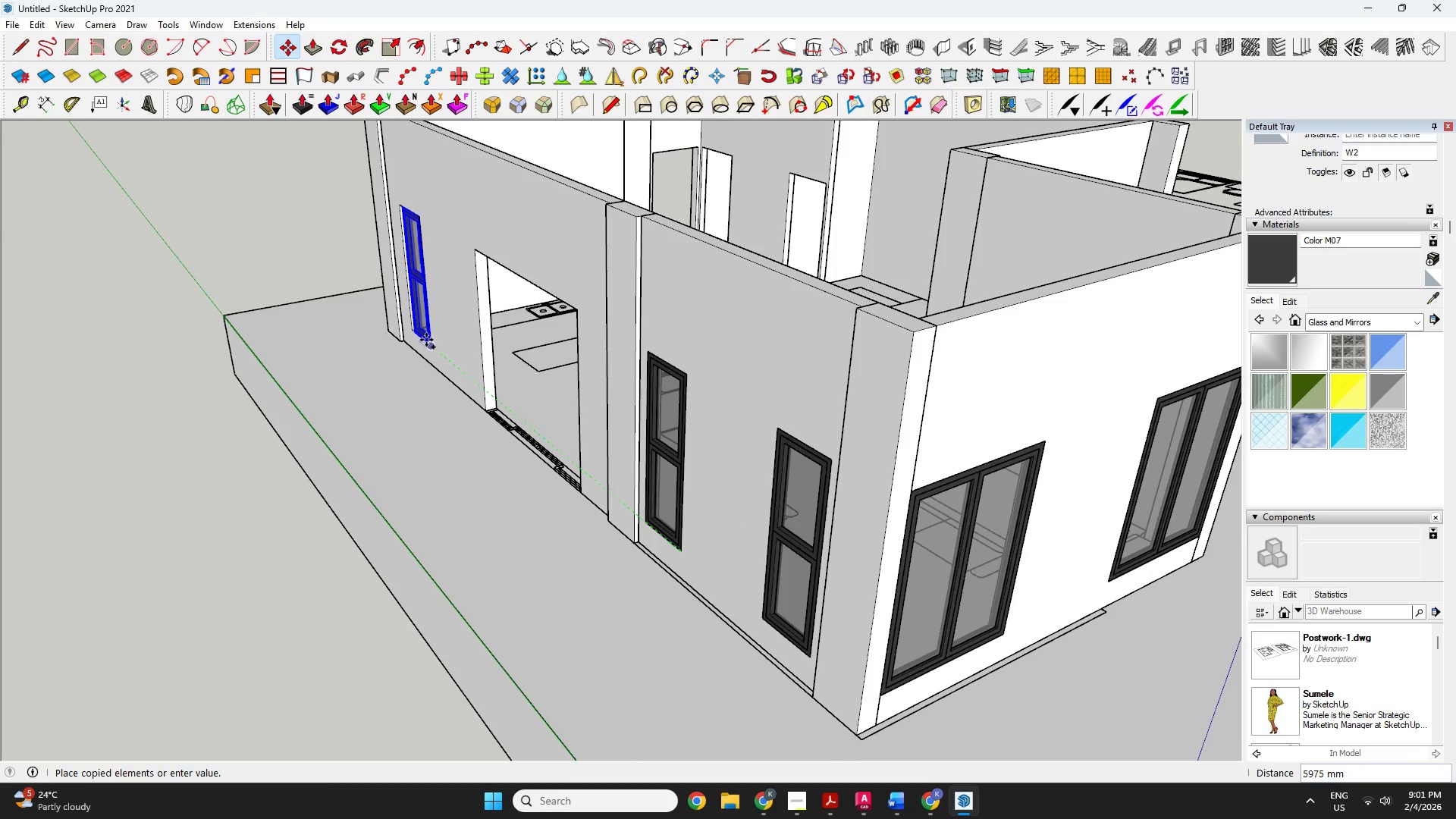 
left_click([426, 340])
 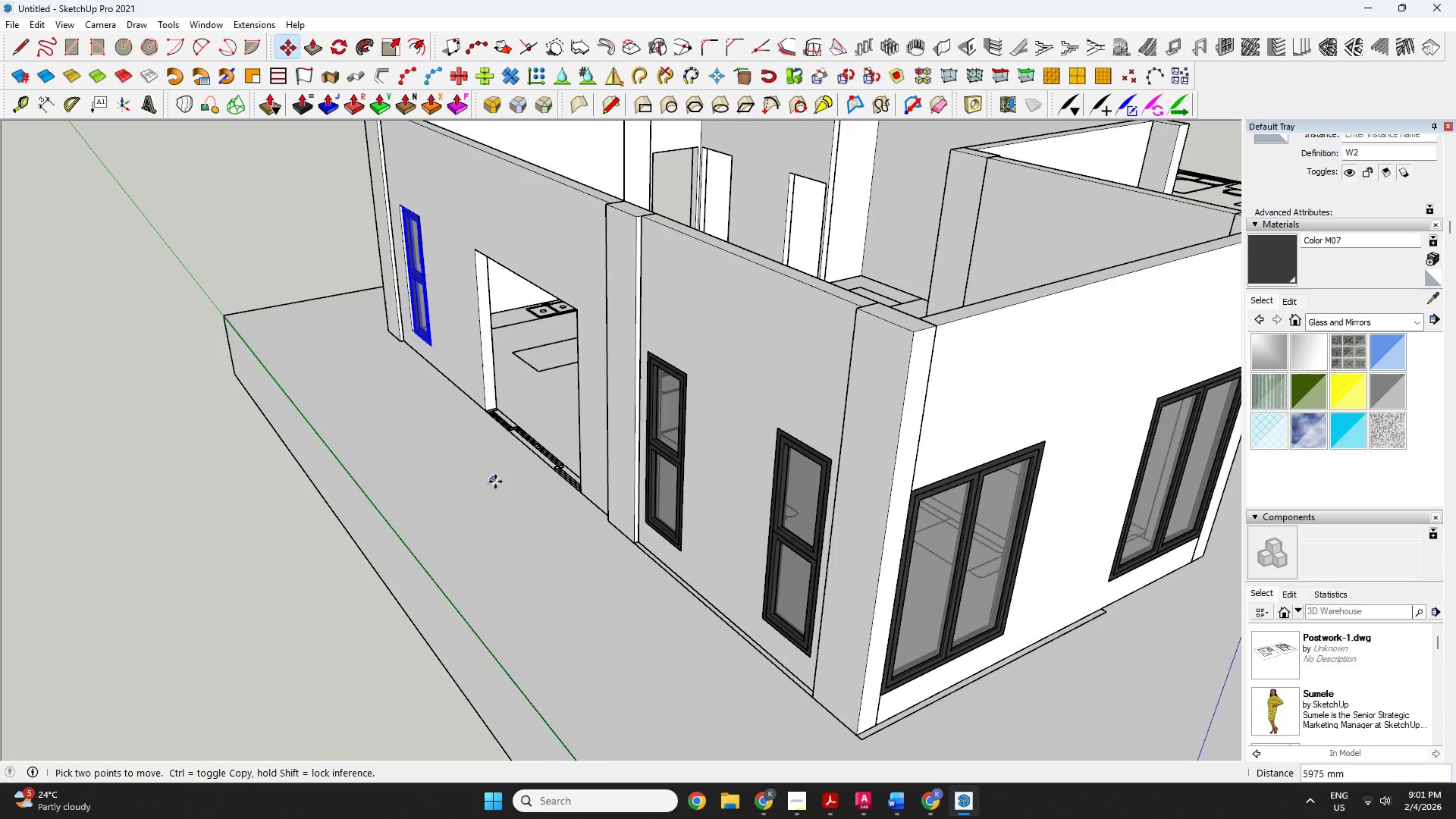 
key(O)
 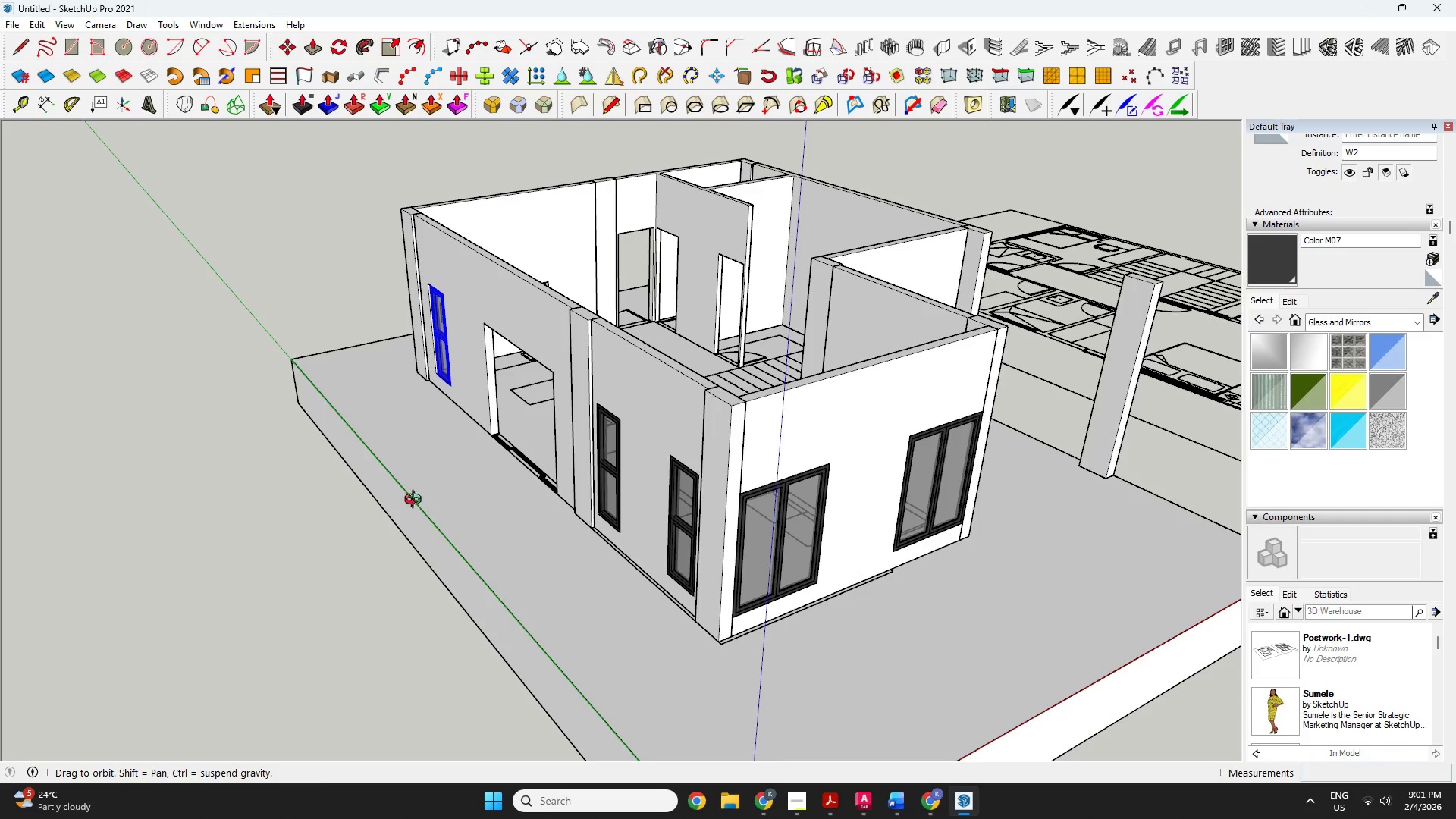 
left_click_drag(start_coordinate=[422, 501], to_coordinate=[951, 549])
 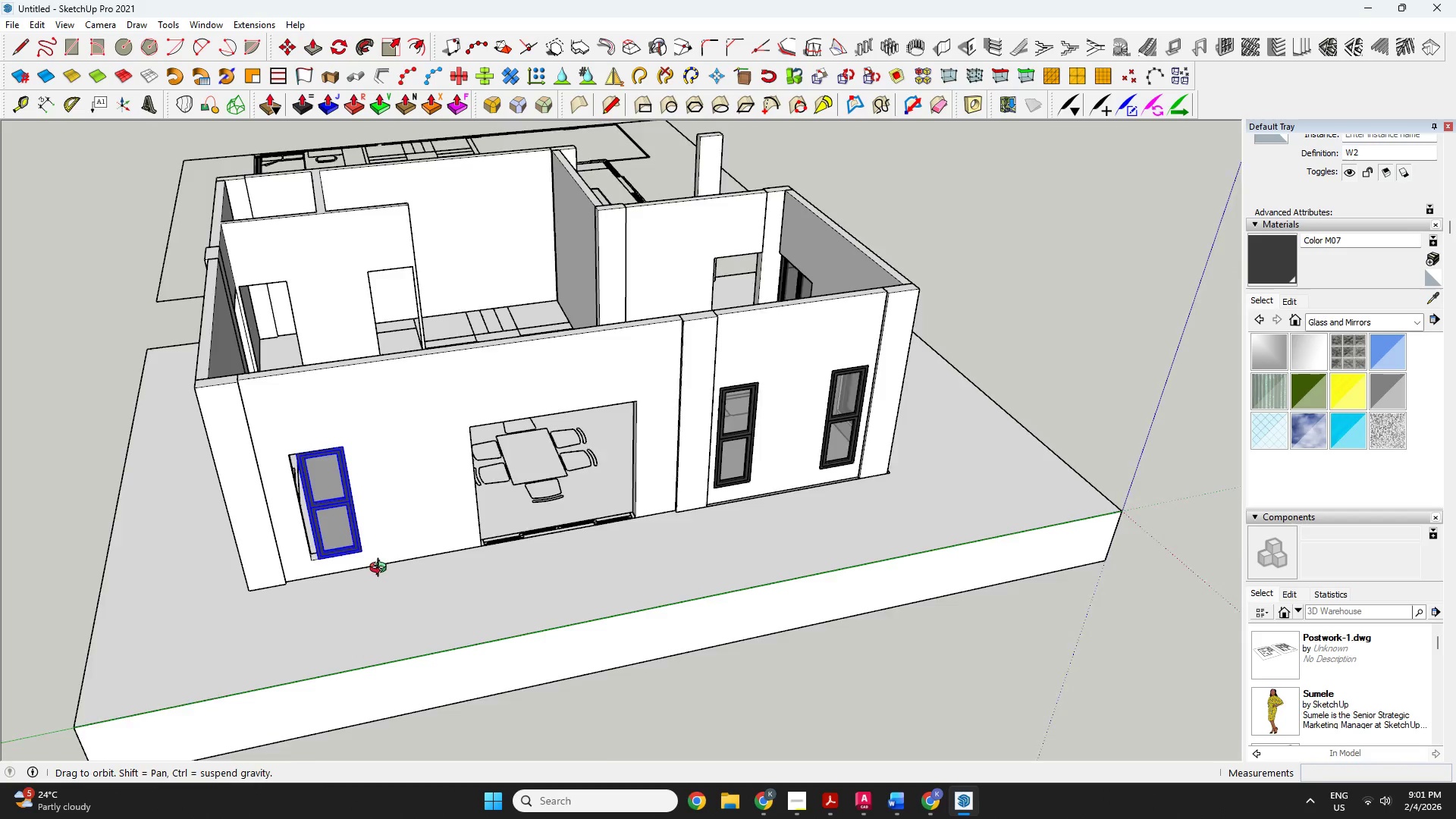 
scroll: coordinate [550, 570], scroll_direction: down, amount: 5.0
 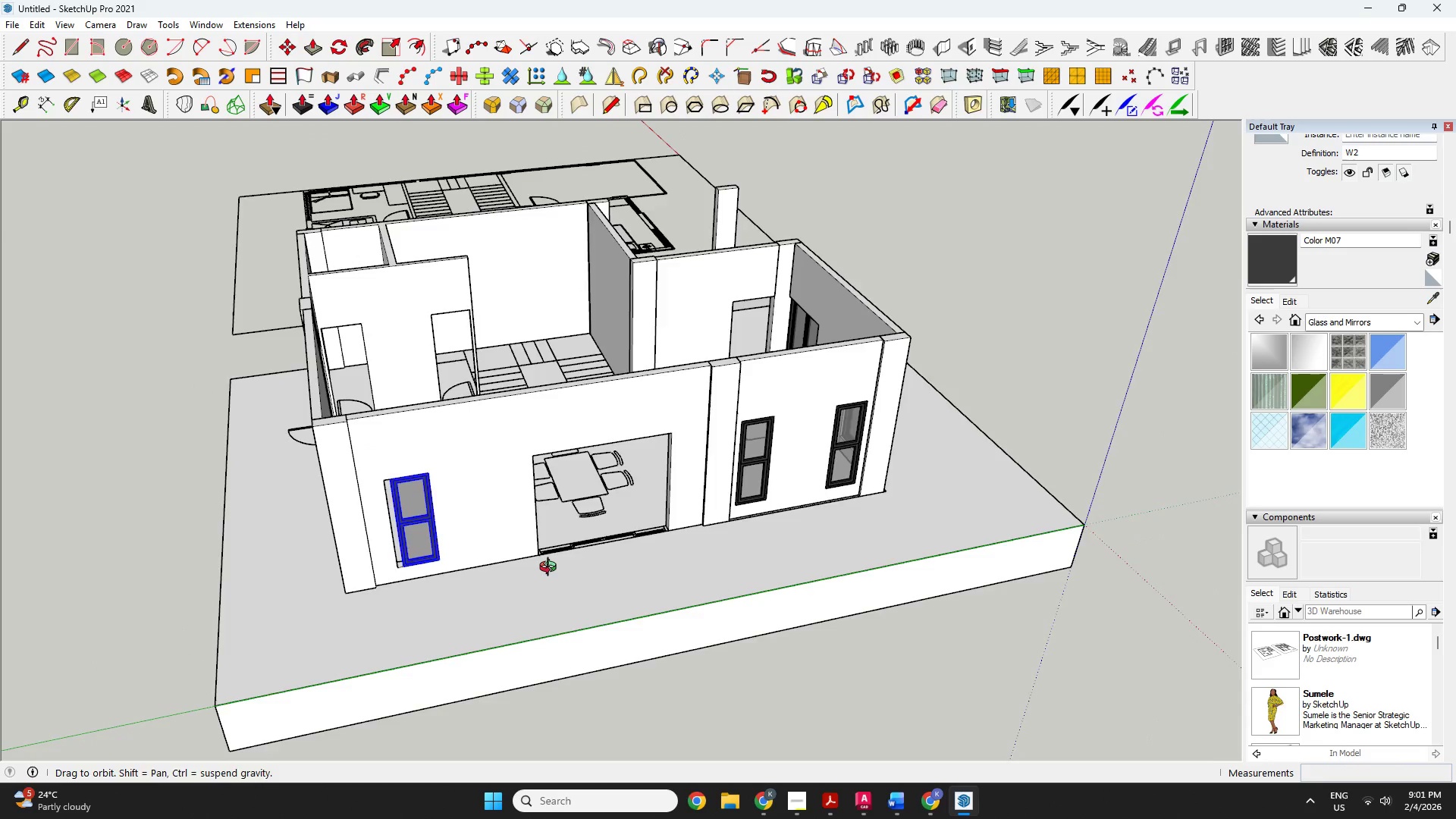 
scroll: coordinate [513, 632], scroll_direction: up, amount: 16.0
 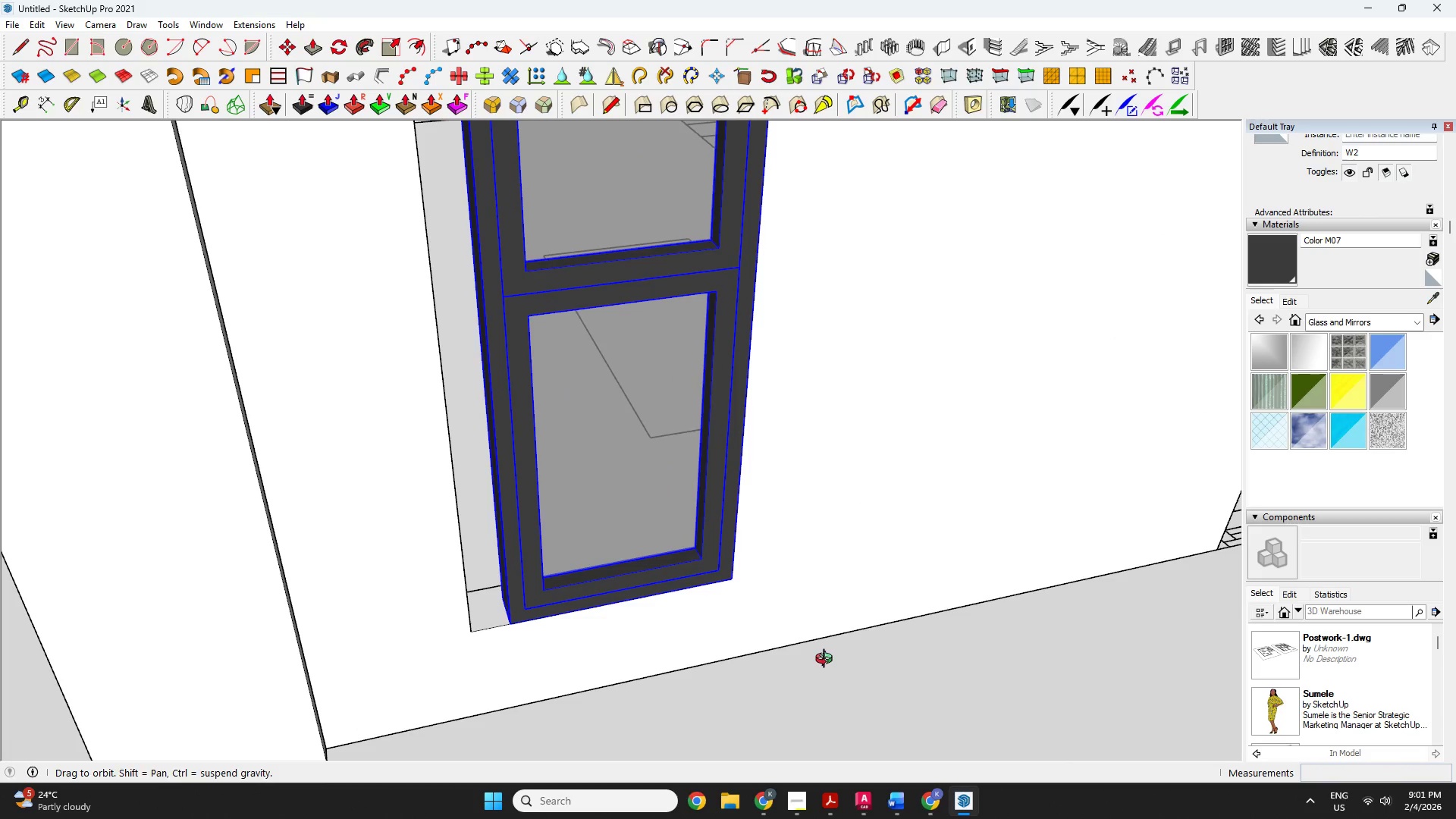 
key(O)
 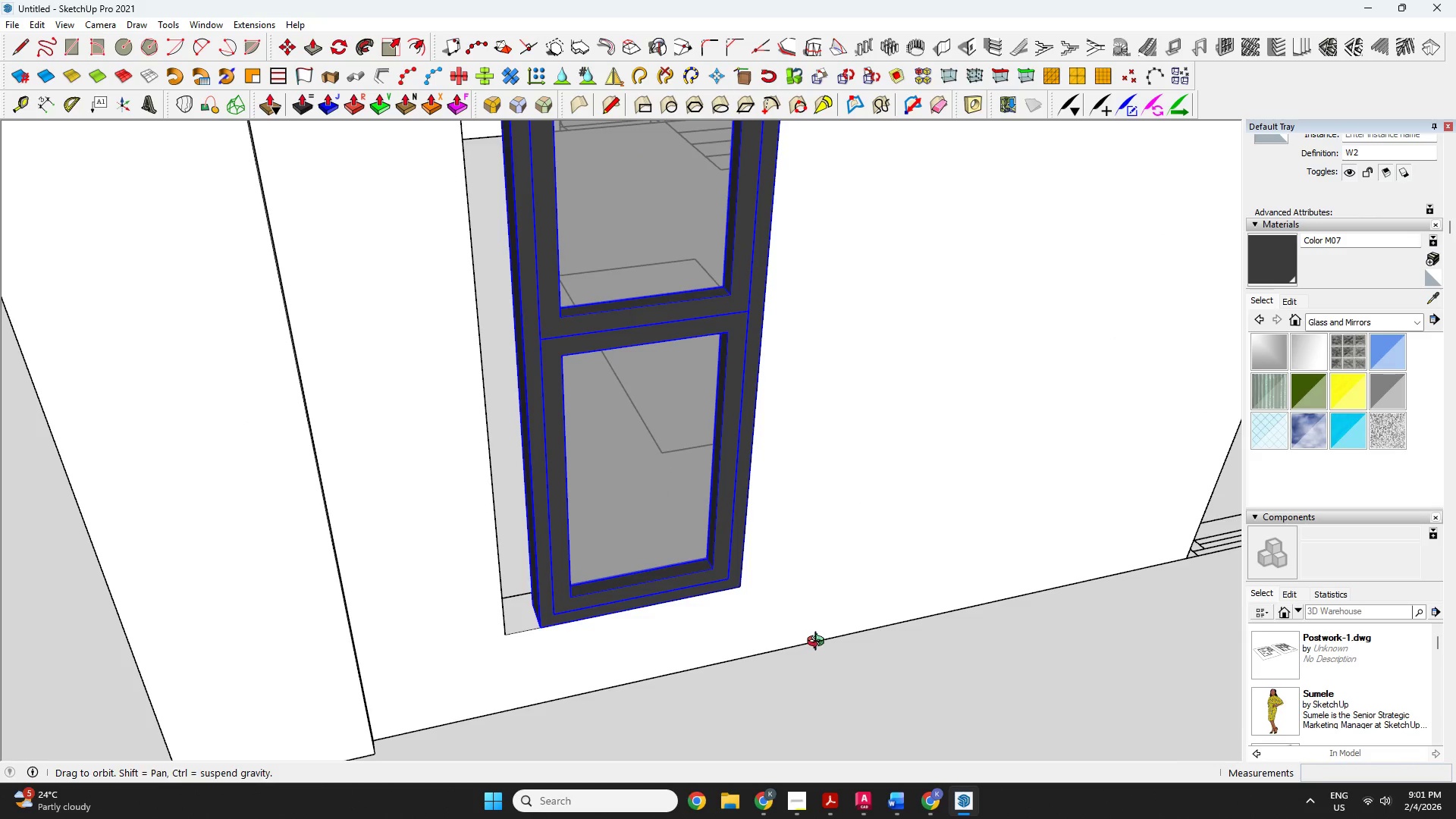 
left_click_drag(start_coordinate=[819, 643], to_coordinate=[0, 784])
 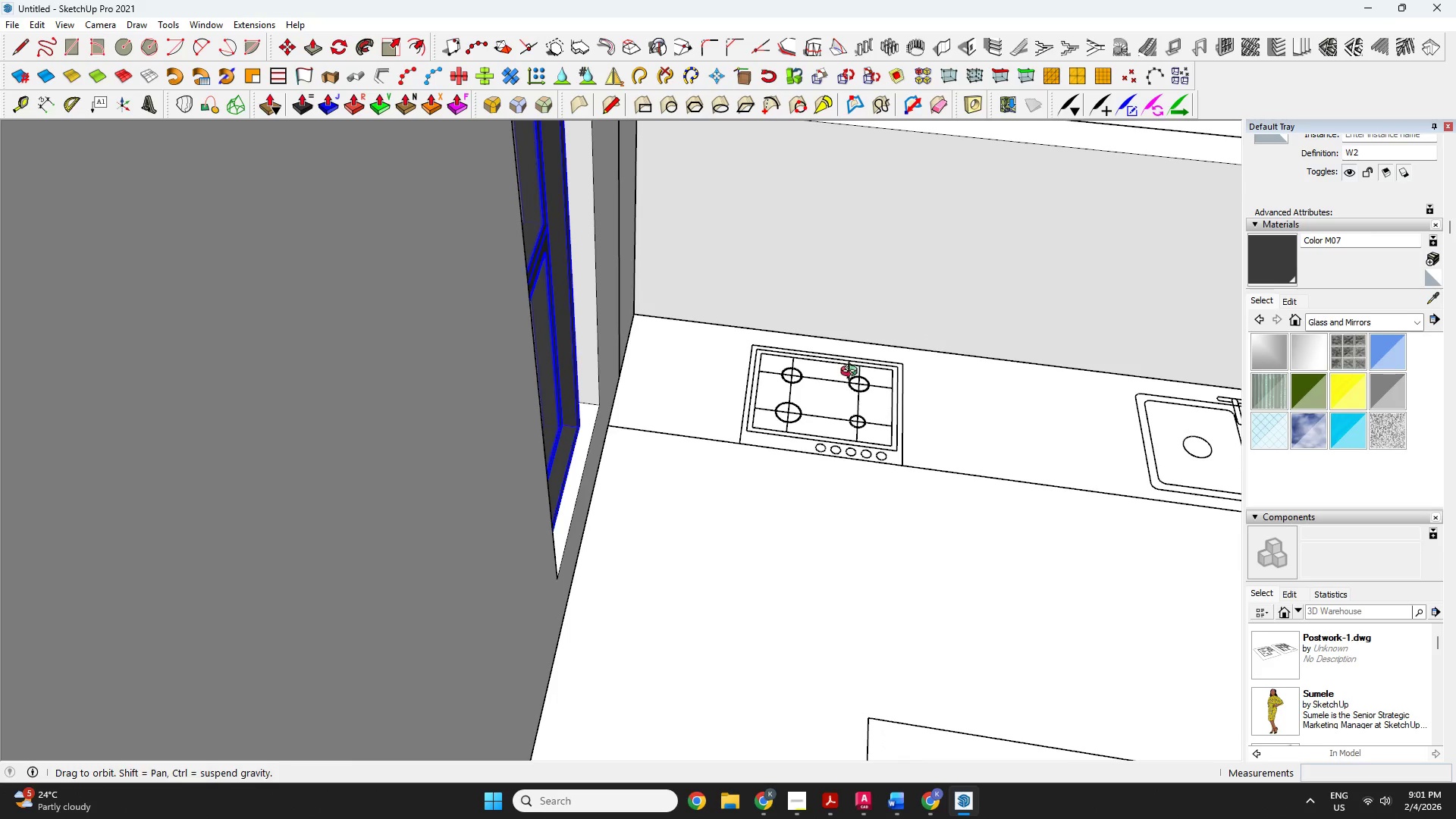 
scroll: coordinate [821, 663], scroll_direction: down, amount: 1.0
 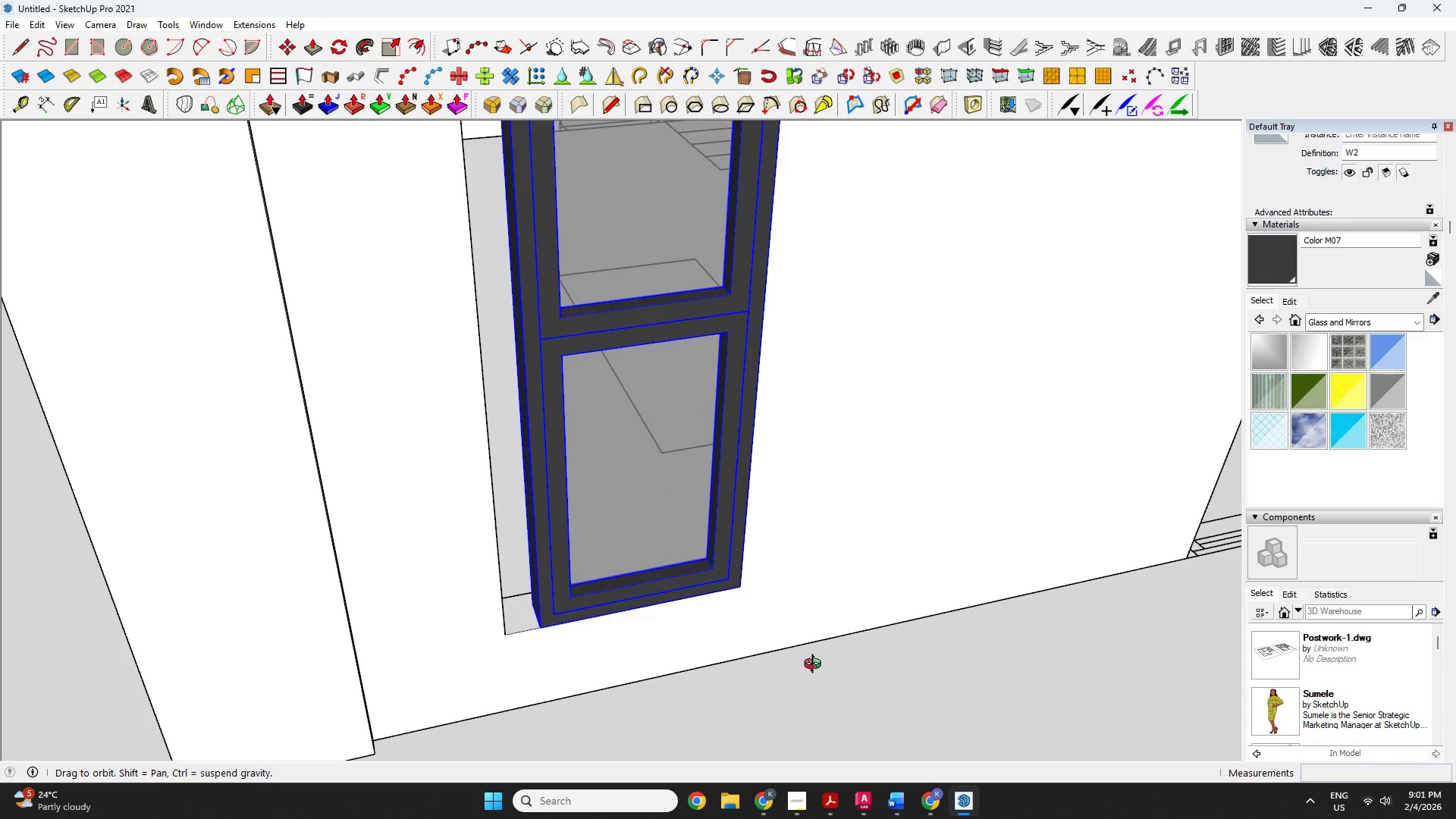 
left_click_drag(start_coordinate=[912, 450], to_coordinate=[606, 463])
 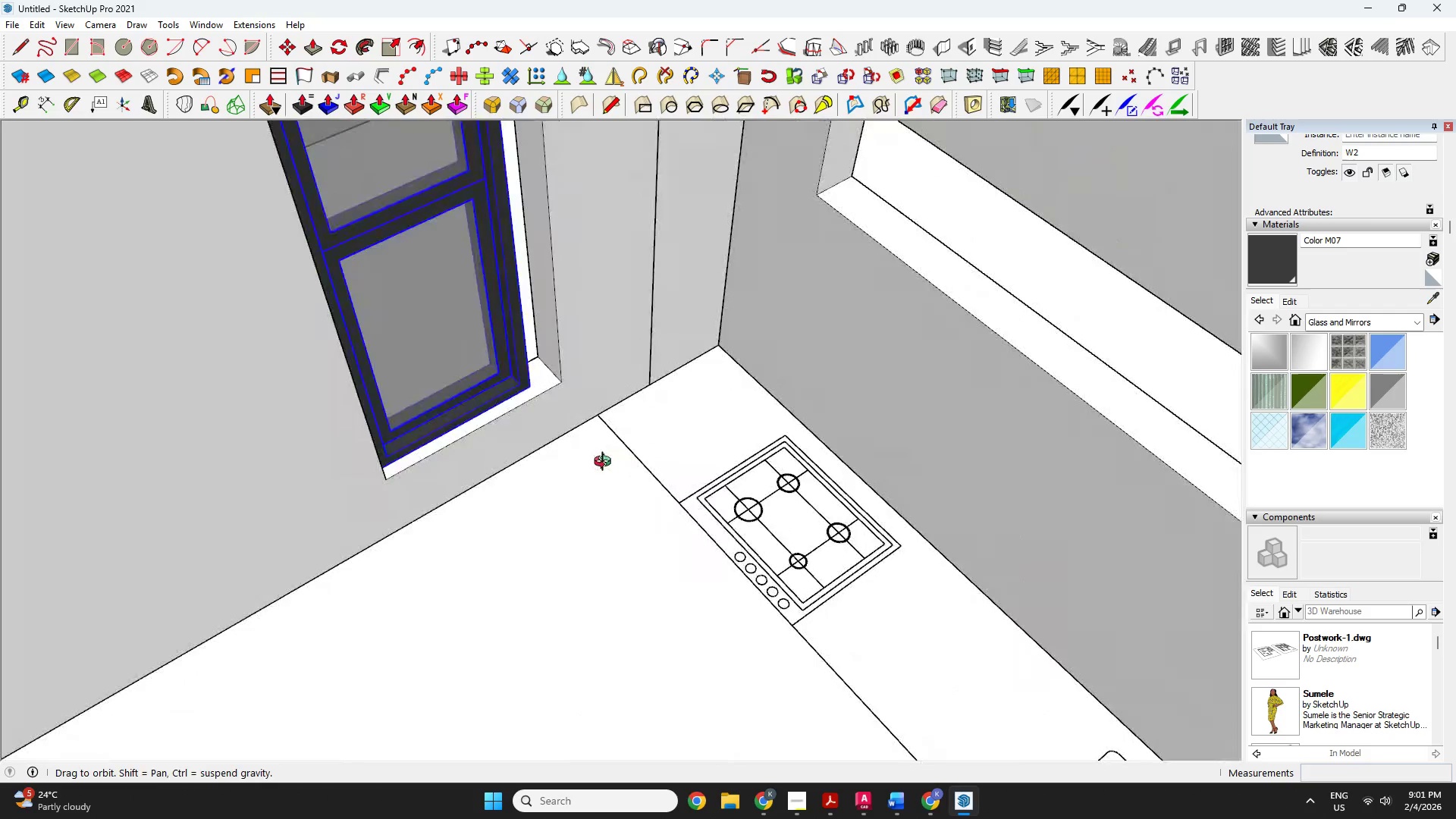 
scroll: coordinate [625, 502], scroll_direction: down, amount: 15.0
 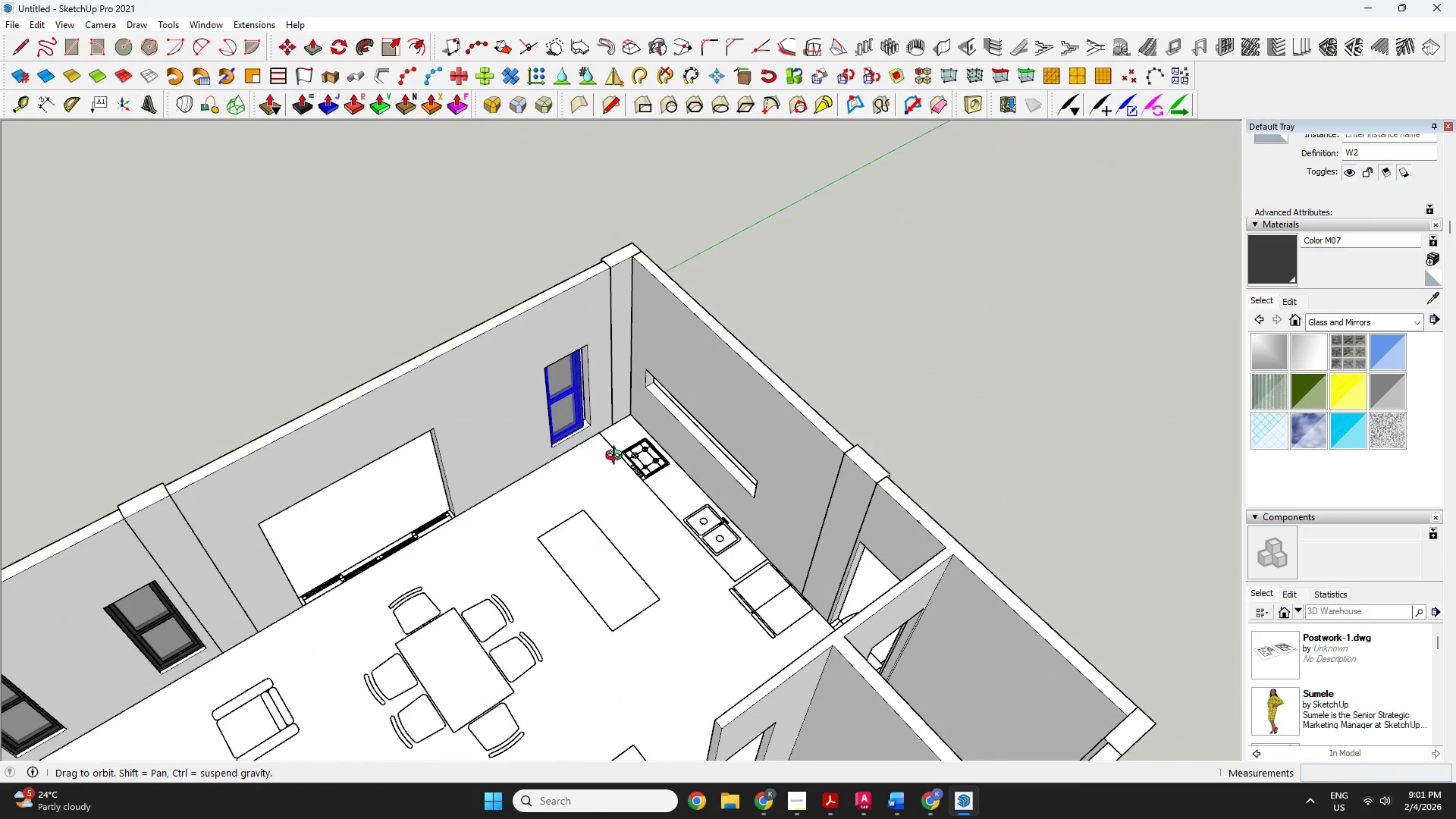 
left_click_drag(start_coordinate=[567, 526], to_coordinate=[1455, 367])
 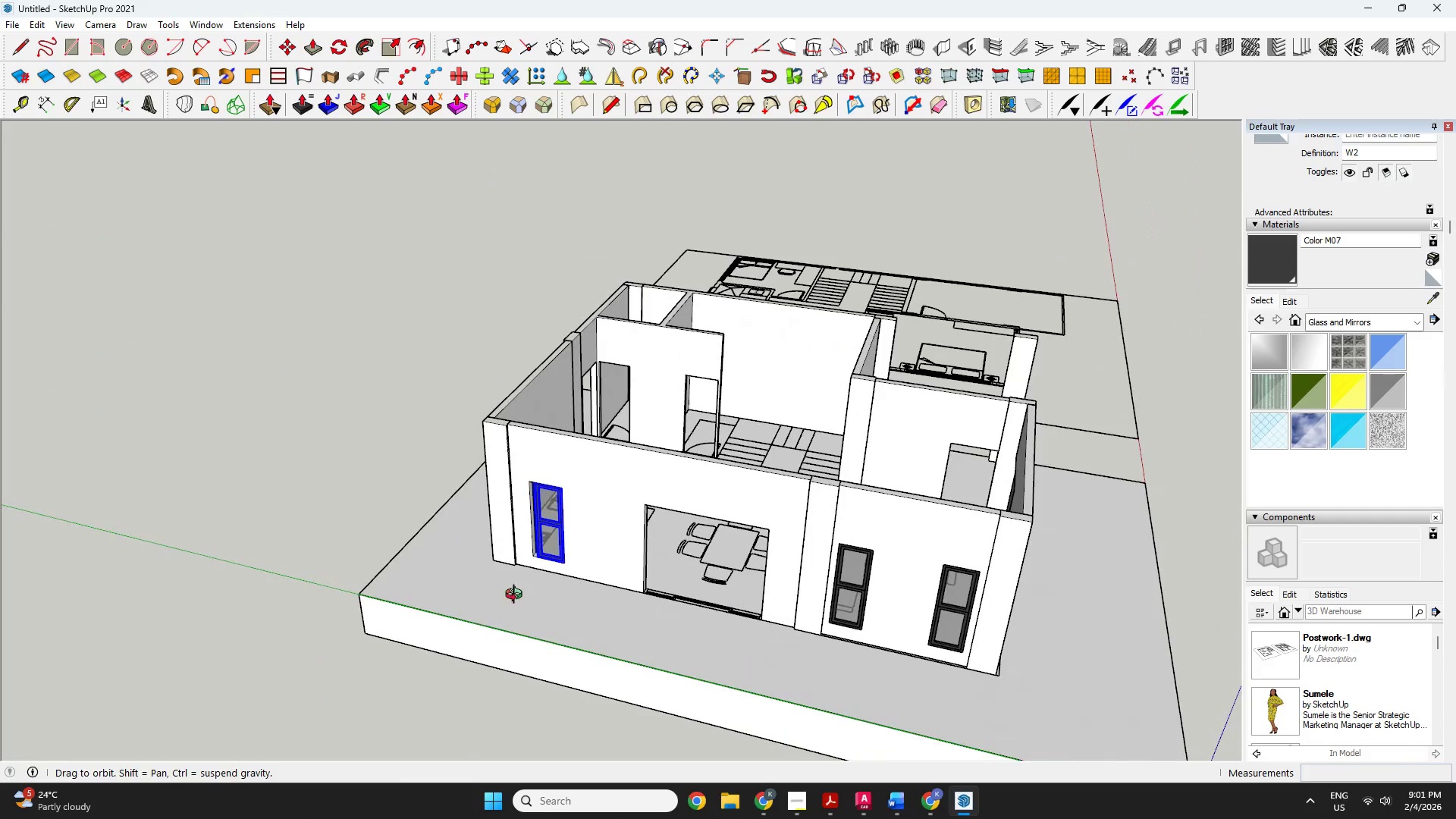 
scroll: coordinate [666, 384], scroll_direction: down, amount: 5.0
 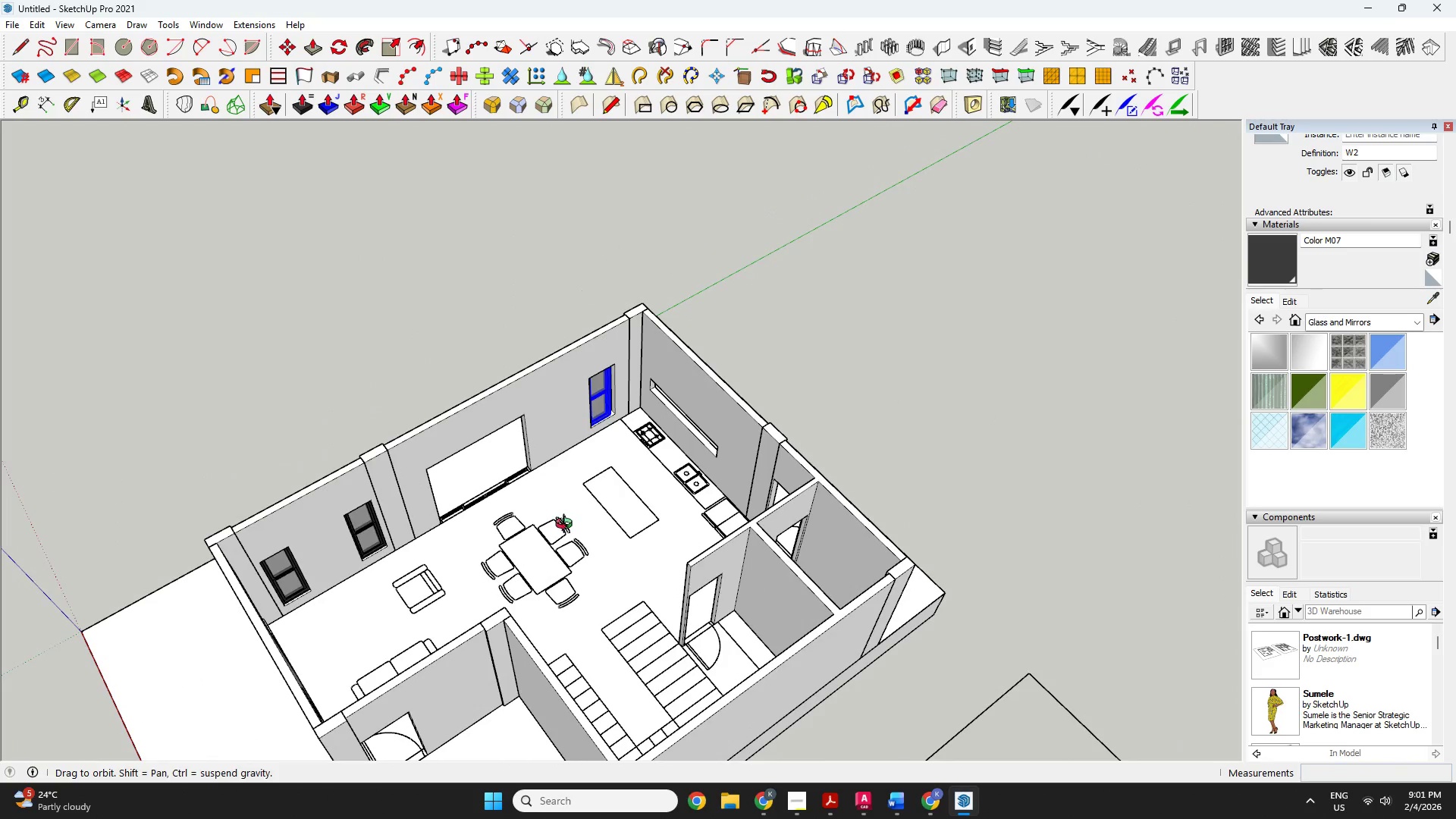 
key(L)
 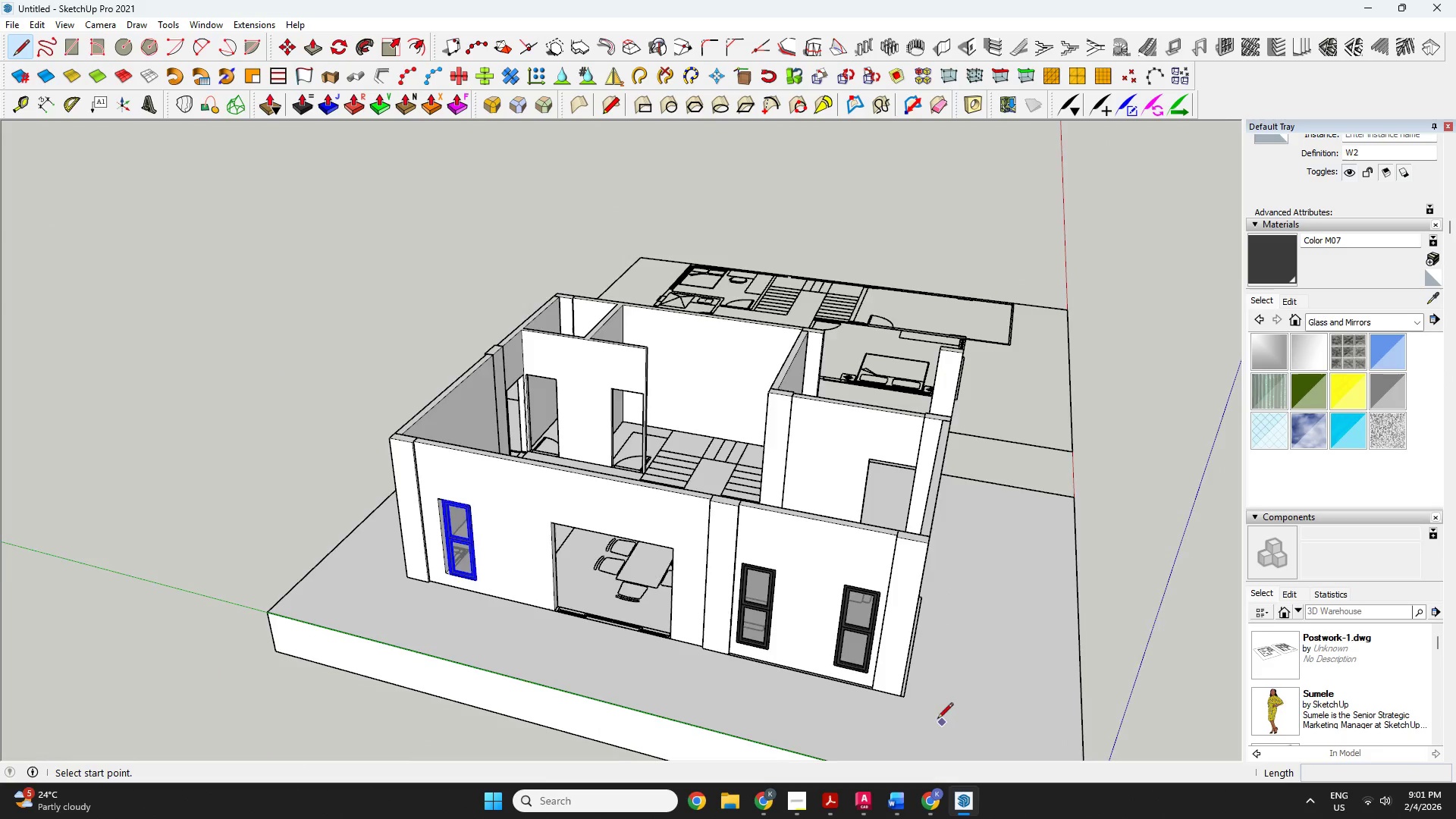 
scroll: coordinate [424, 547], scroll_direction: down, amount: 1.0
 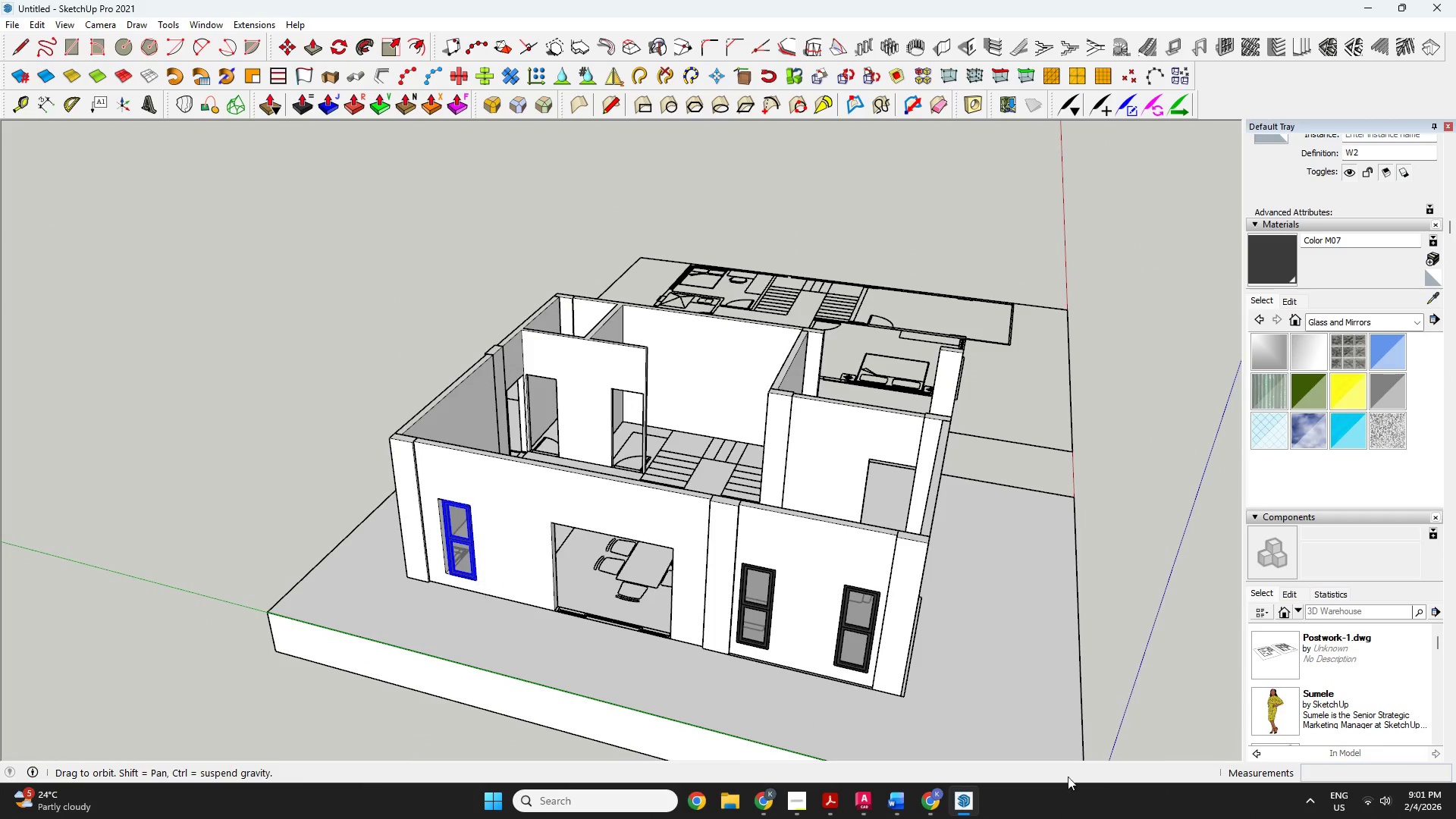 
scroll: coordinate [886, 696], scroll_direction: up, amount: 4.0
 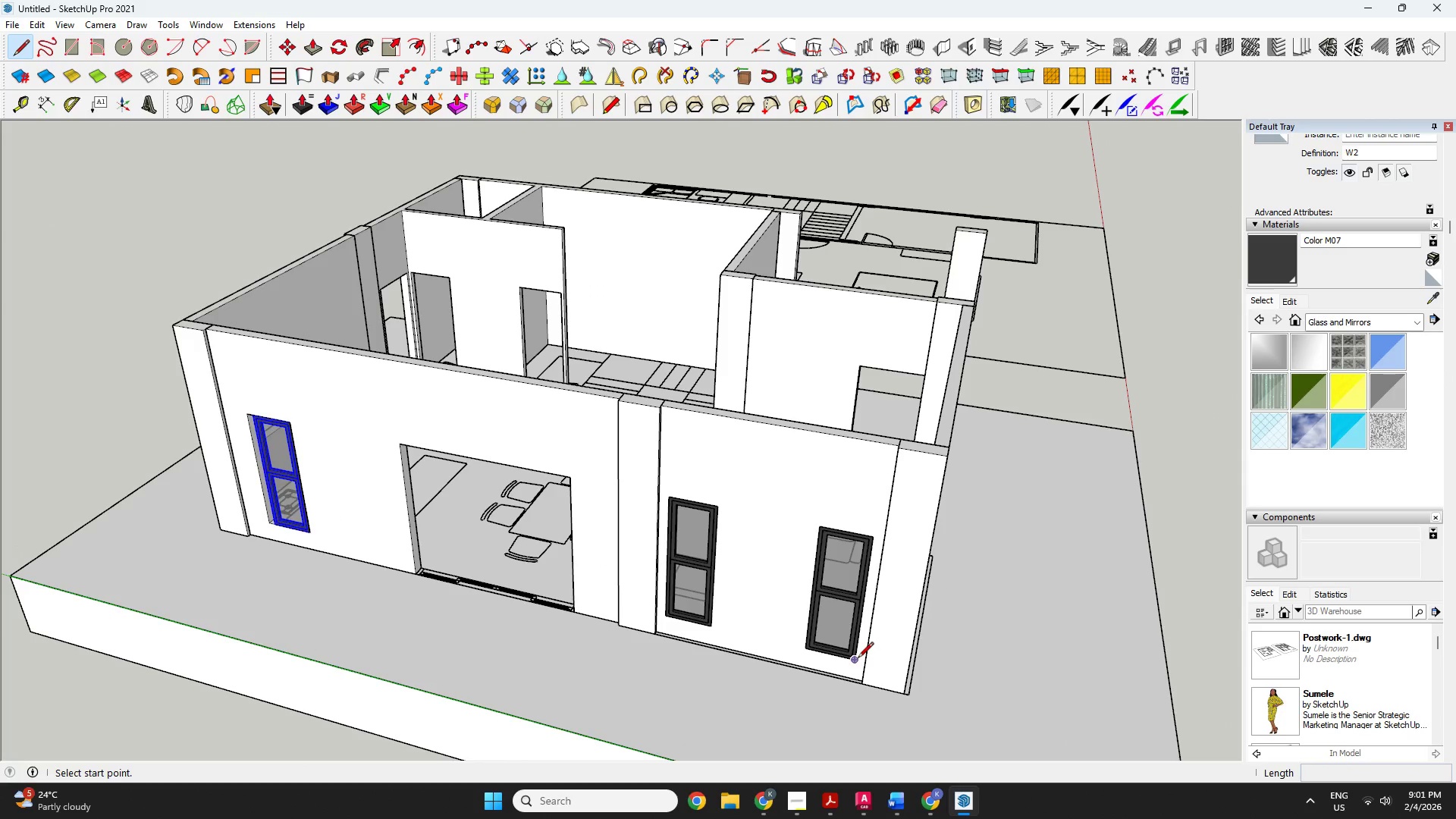 
left_click([858, 659])
 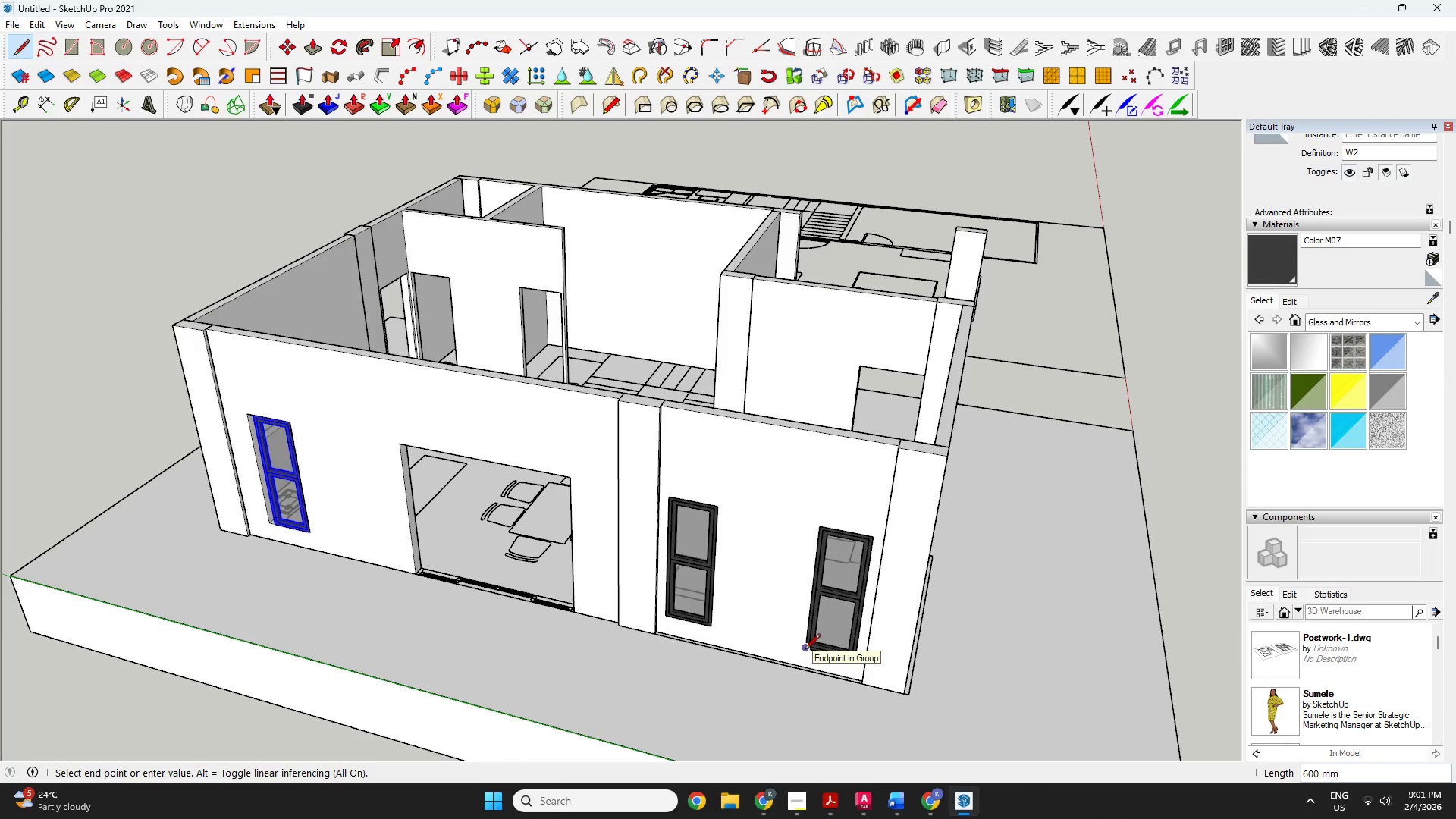 
key(Escape)
 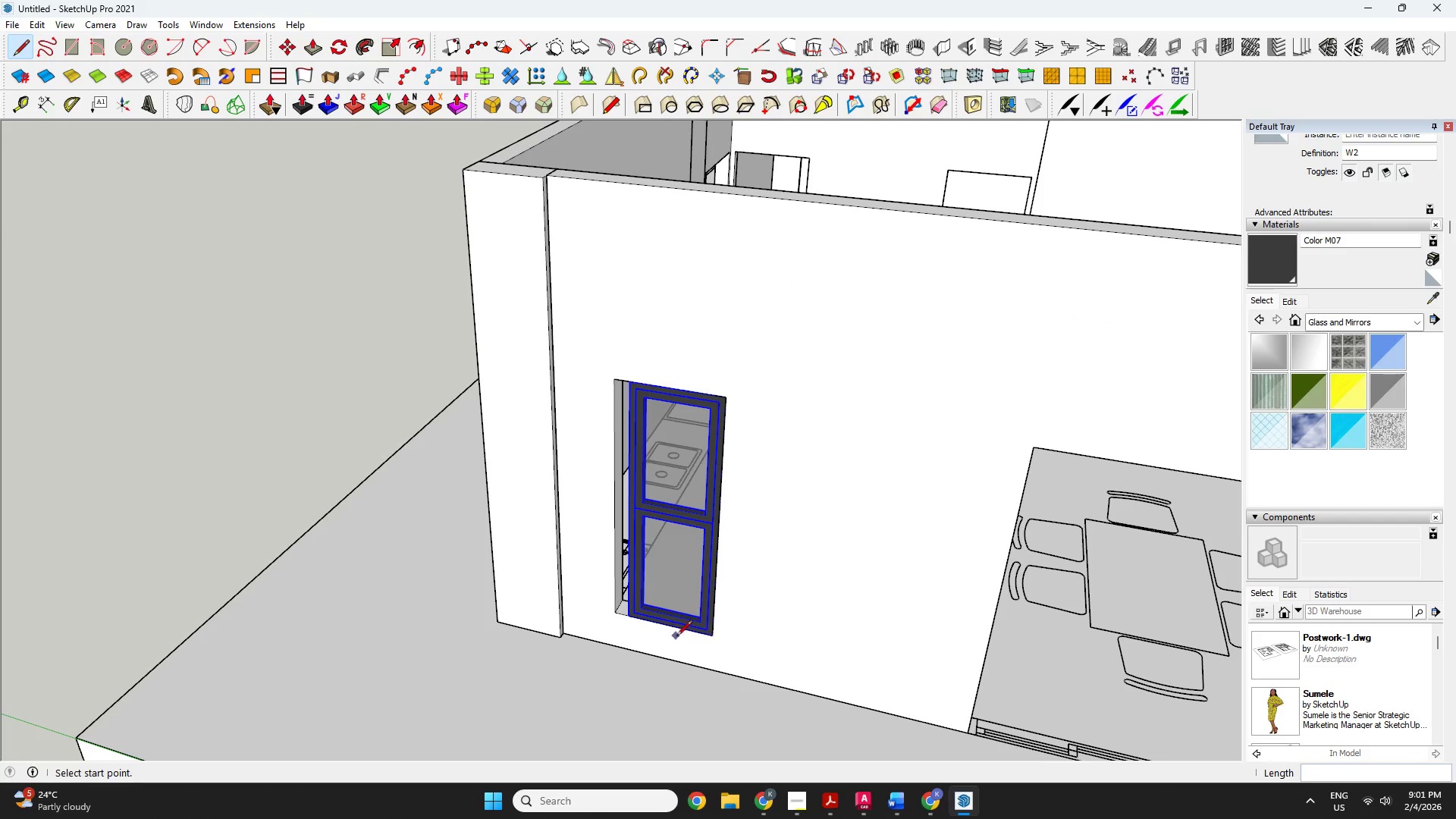 
scroll: coordinate [679, 579], scroll_direction: up, amount: 5.0
 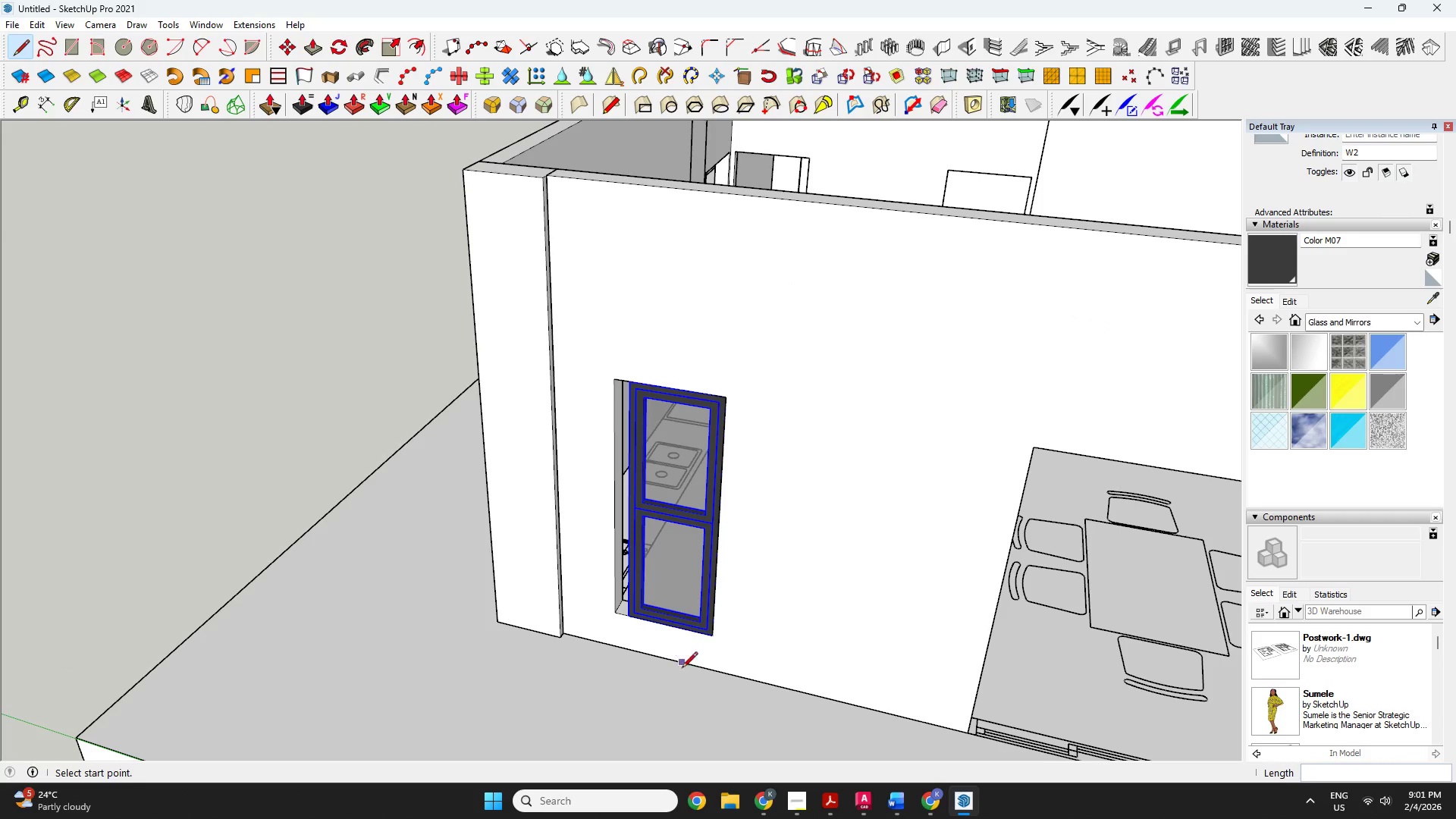 
type(ol)
 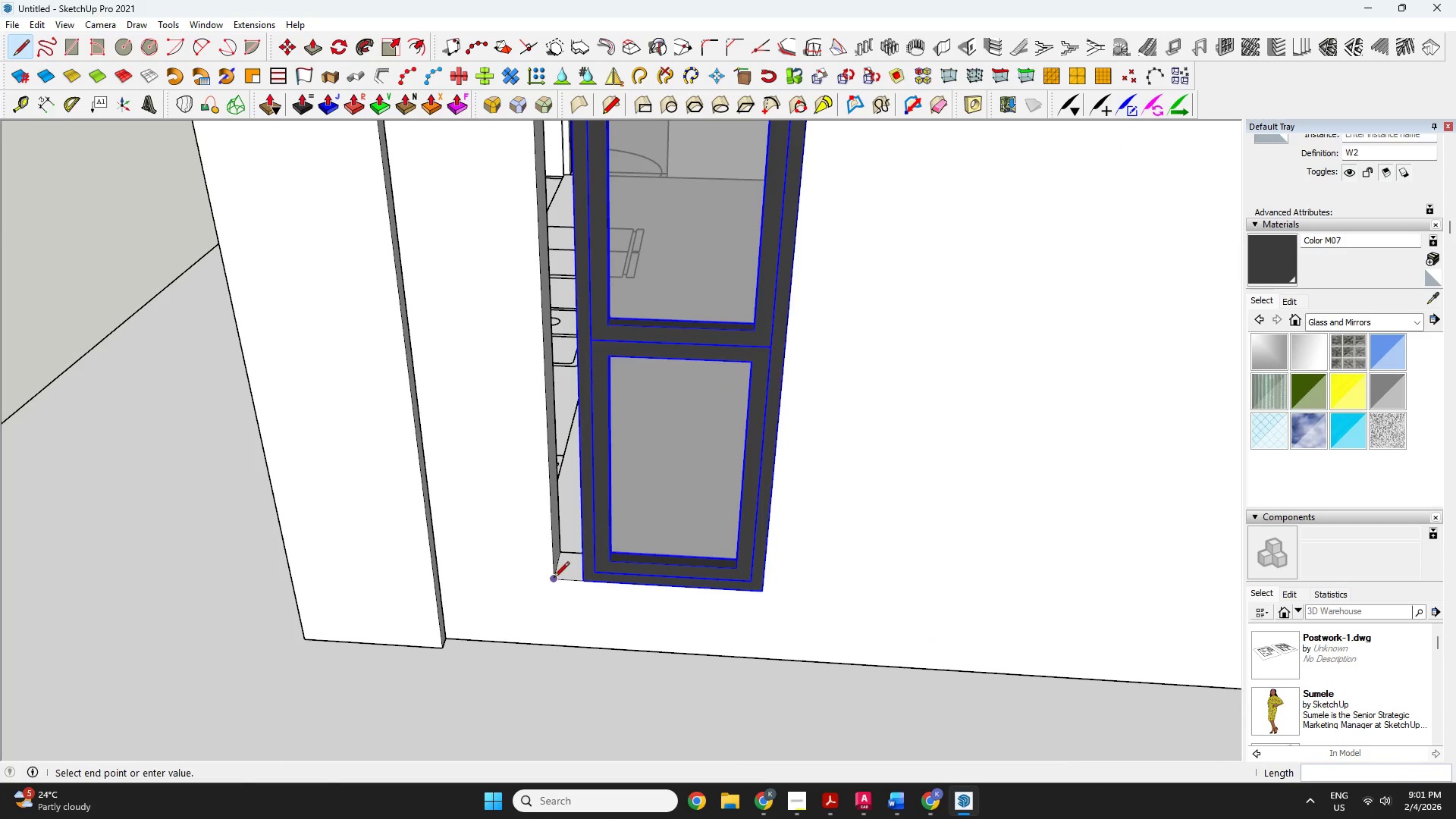 
left_click_drag(start_coordinate=[657, 657], to_coordinate=[764, 673])
 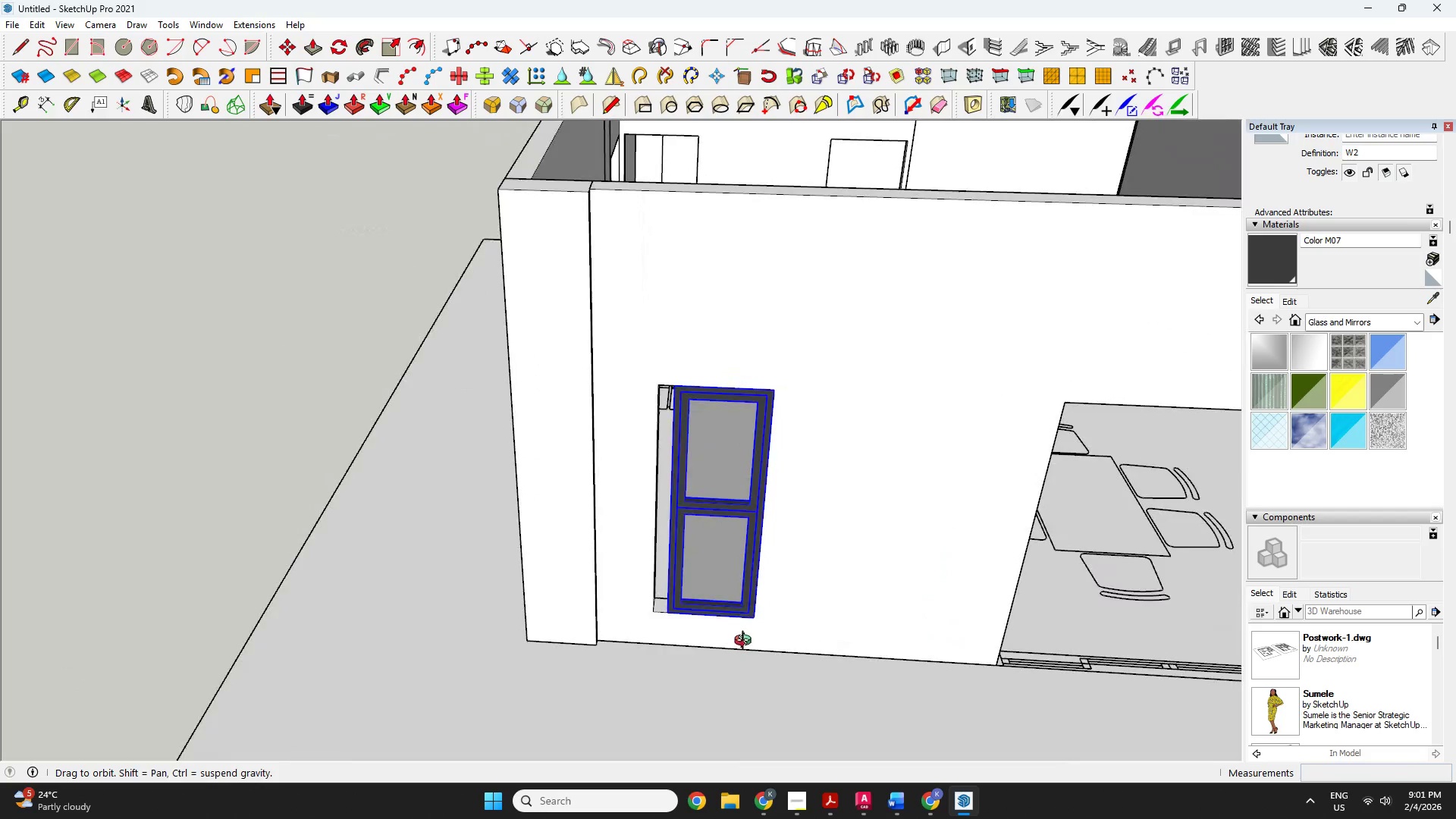 
scroll: coordinate [746, 642], scroll_direction: up, amount: 7.0
 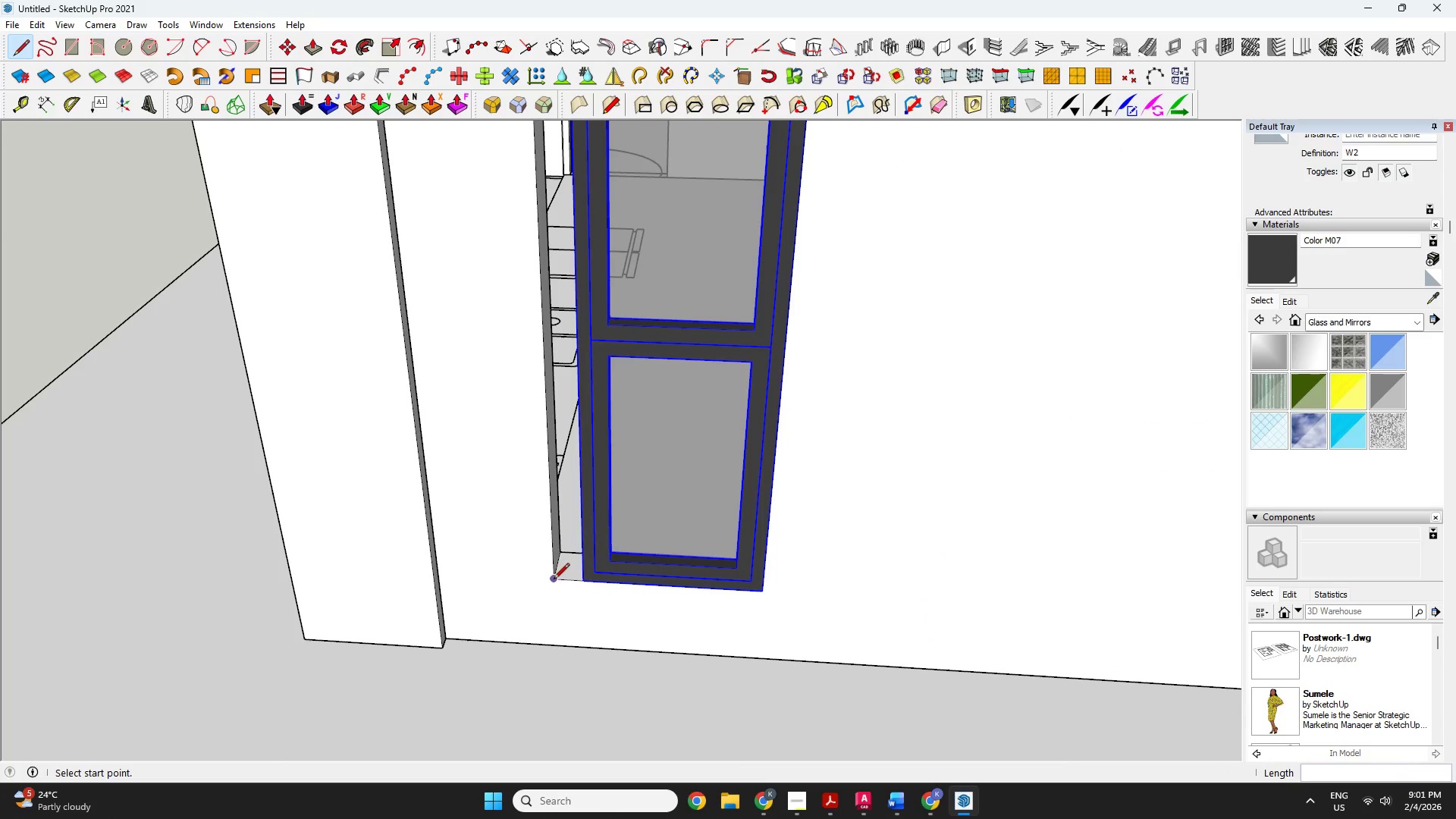 
left_click([554, 579])
 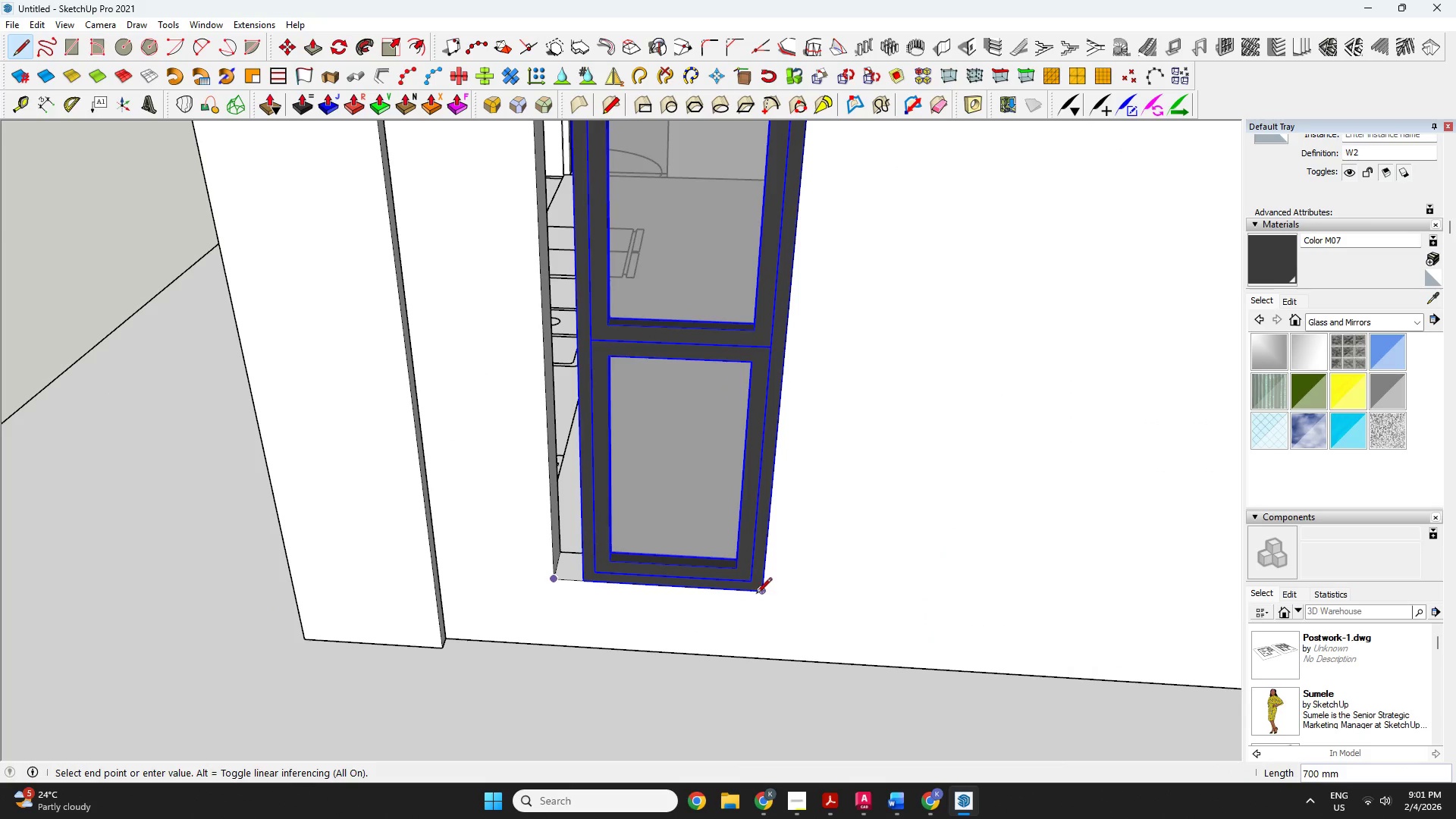 
key(Space)
 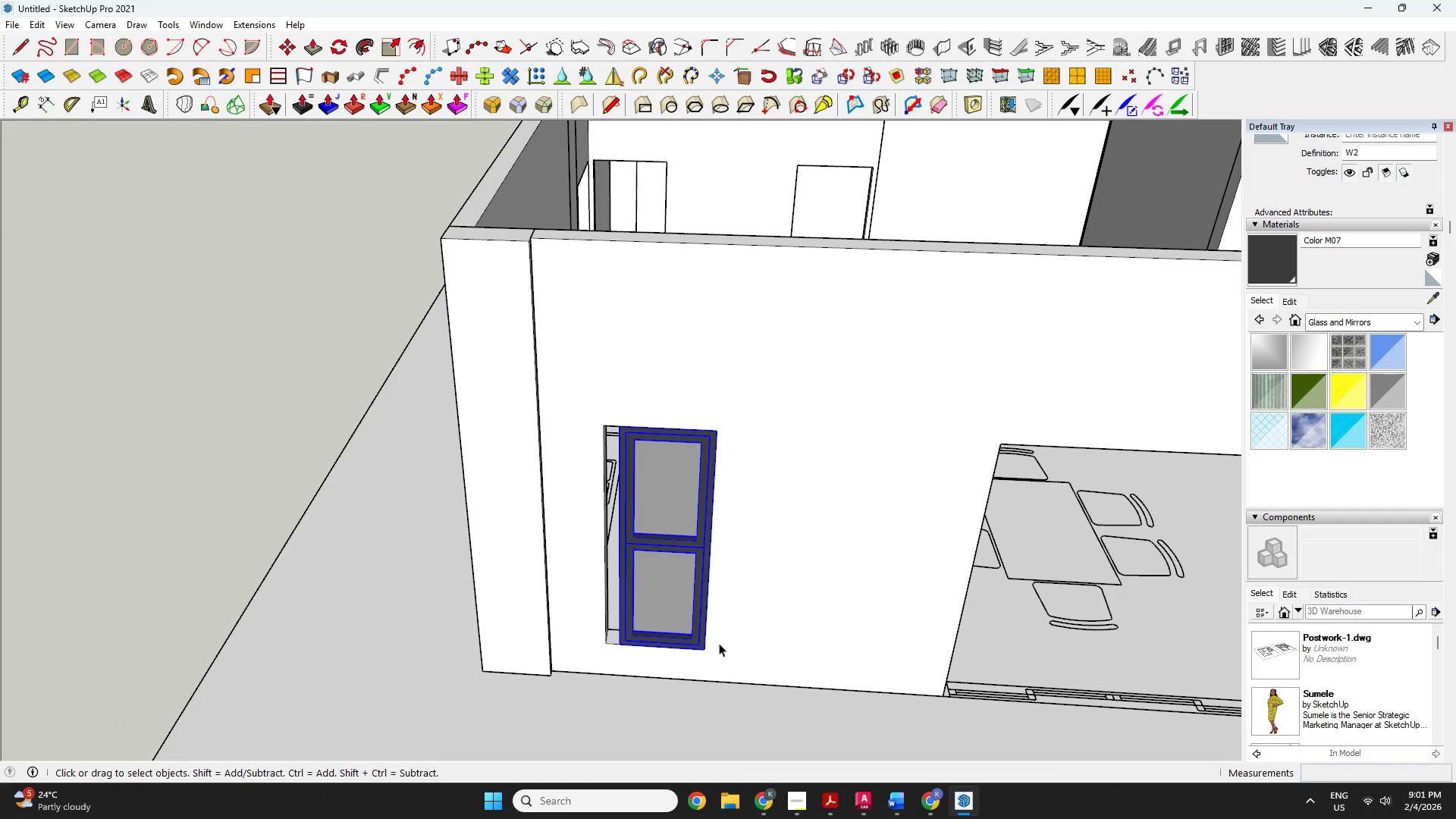 
key(O)
 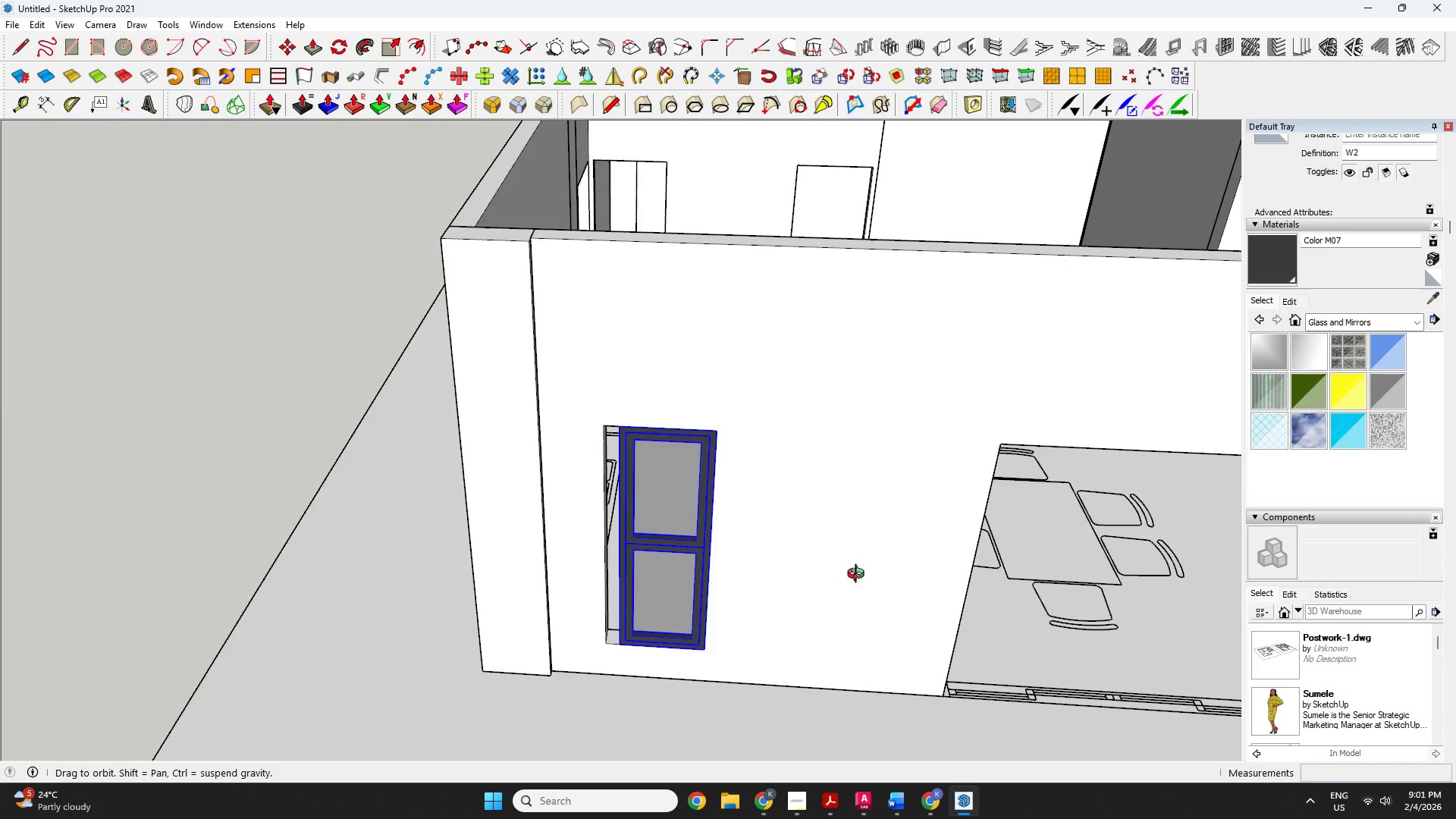 
scroll: coordinate [719, 642], scroll_direction: down, amount: 8.0
 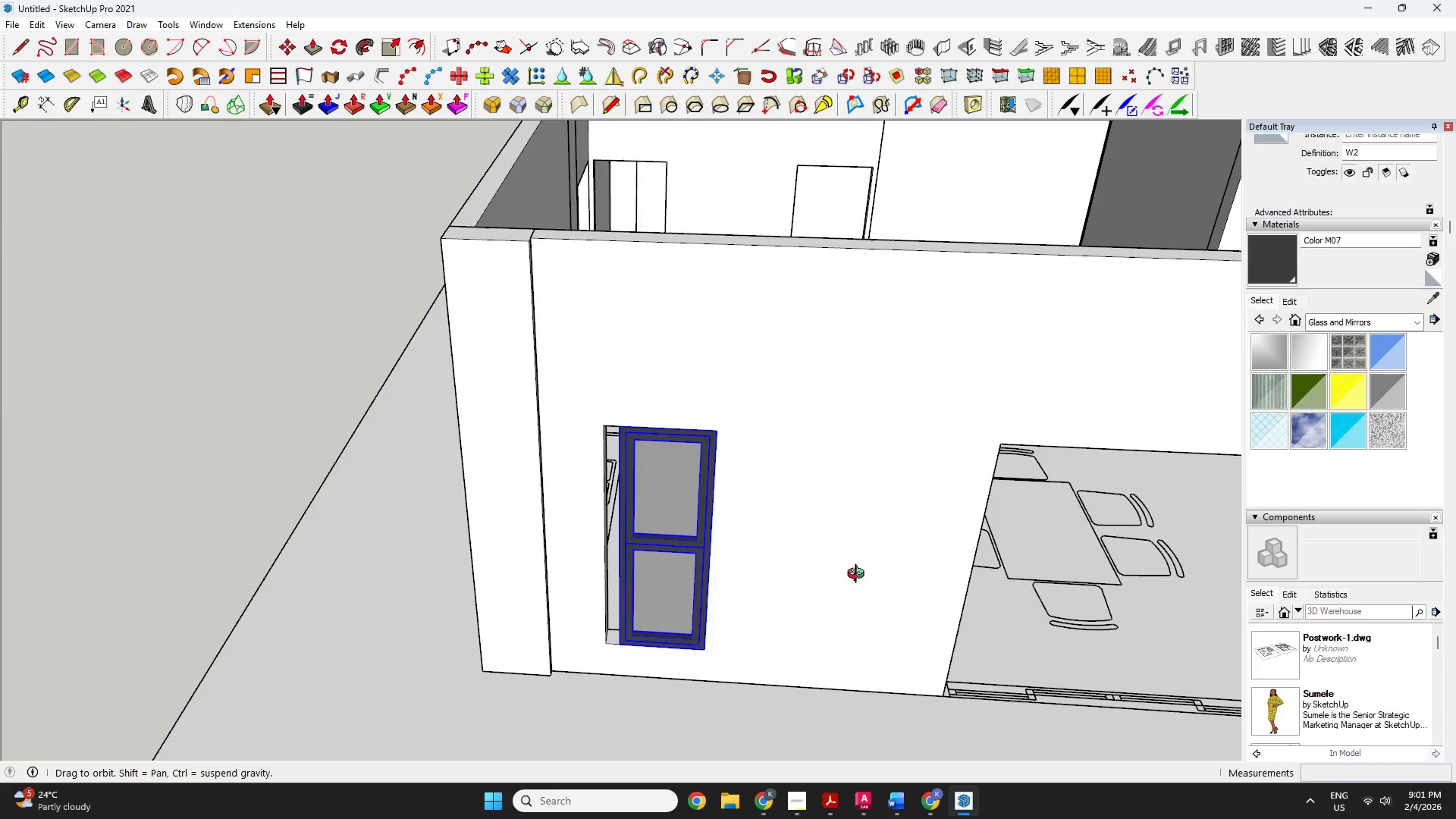 
left_click_drag(start_coordinate=[859, 575], to_coordinate=[0, 726])
 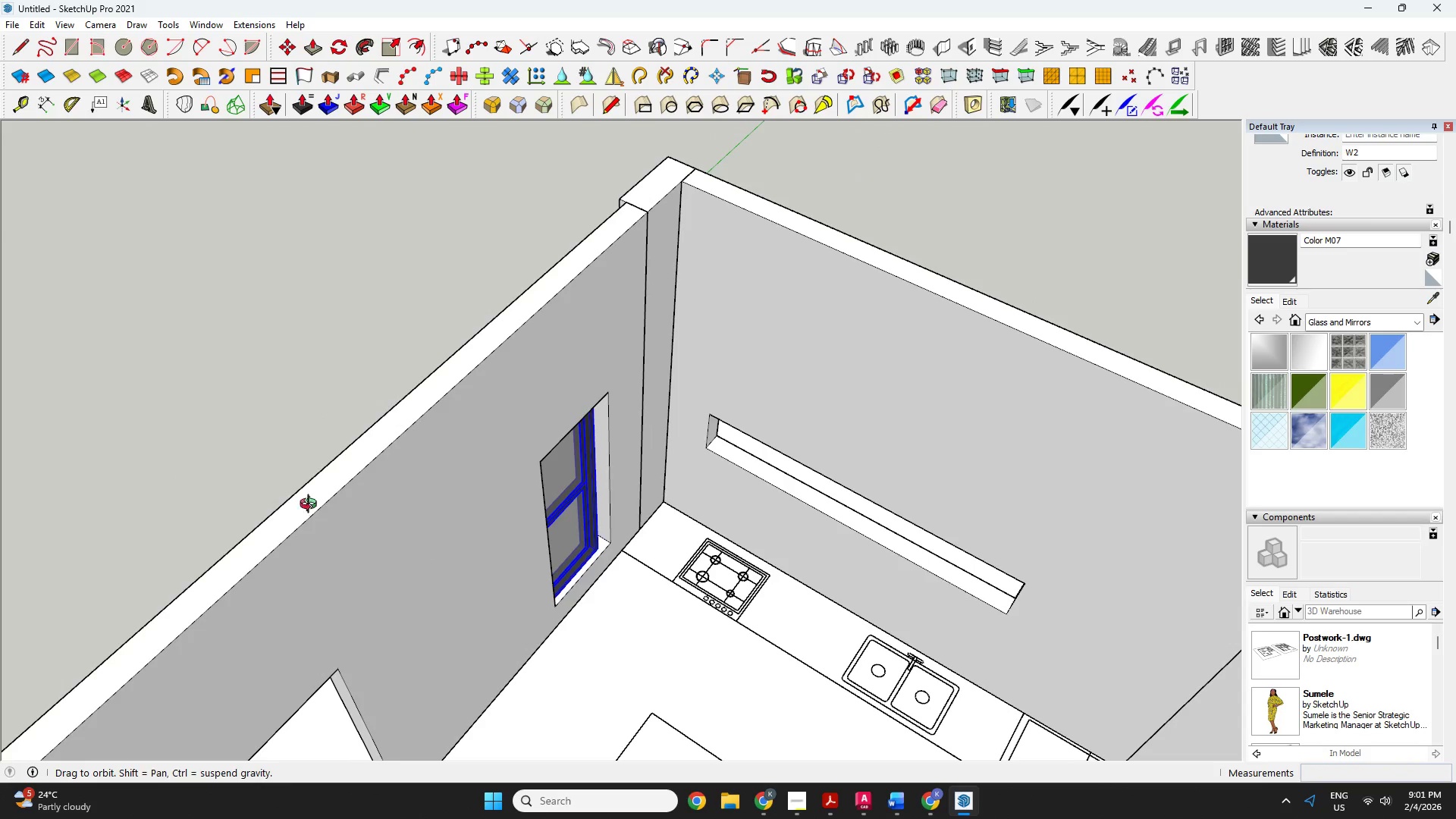 
left_click_drag(start_coordinate=[792, 587], to_coordinate=[529, 518])
 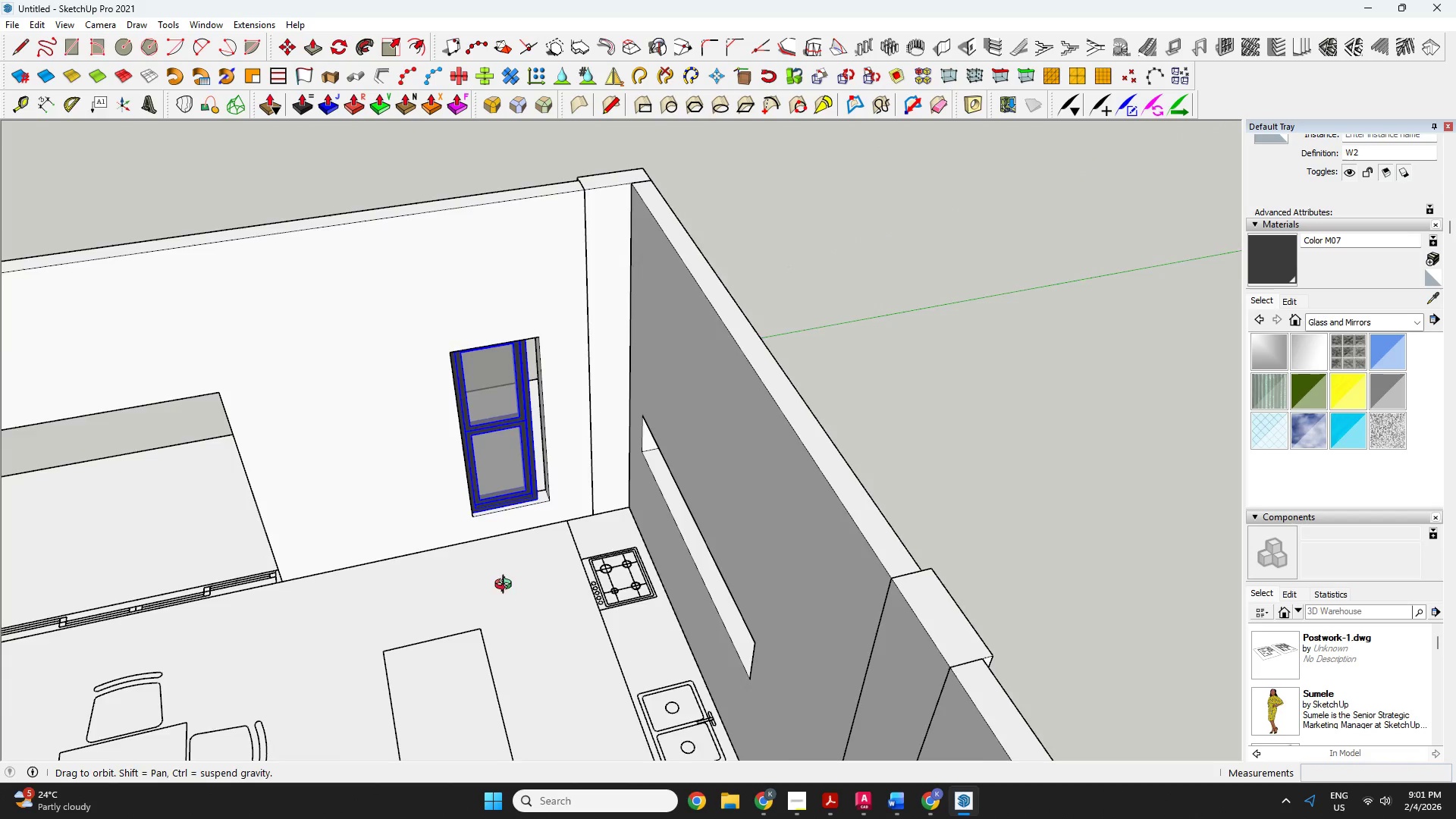 
scroll: coordinate [450, 422], scroll_direction: down, amount: 2.0
 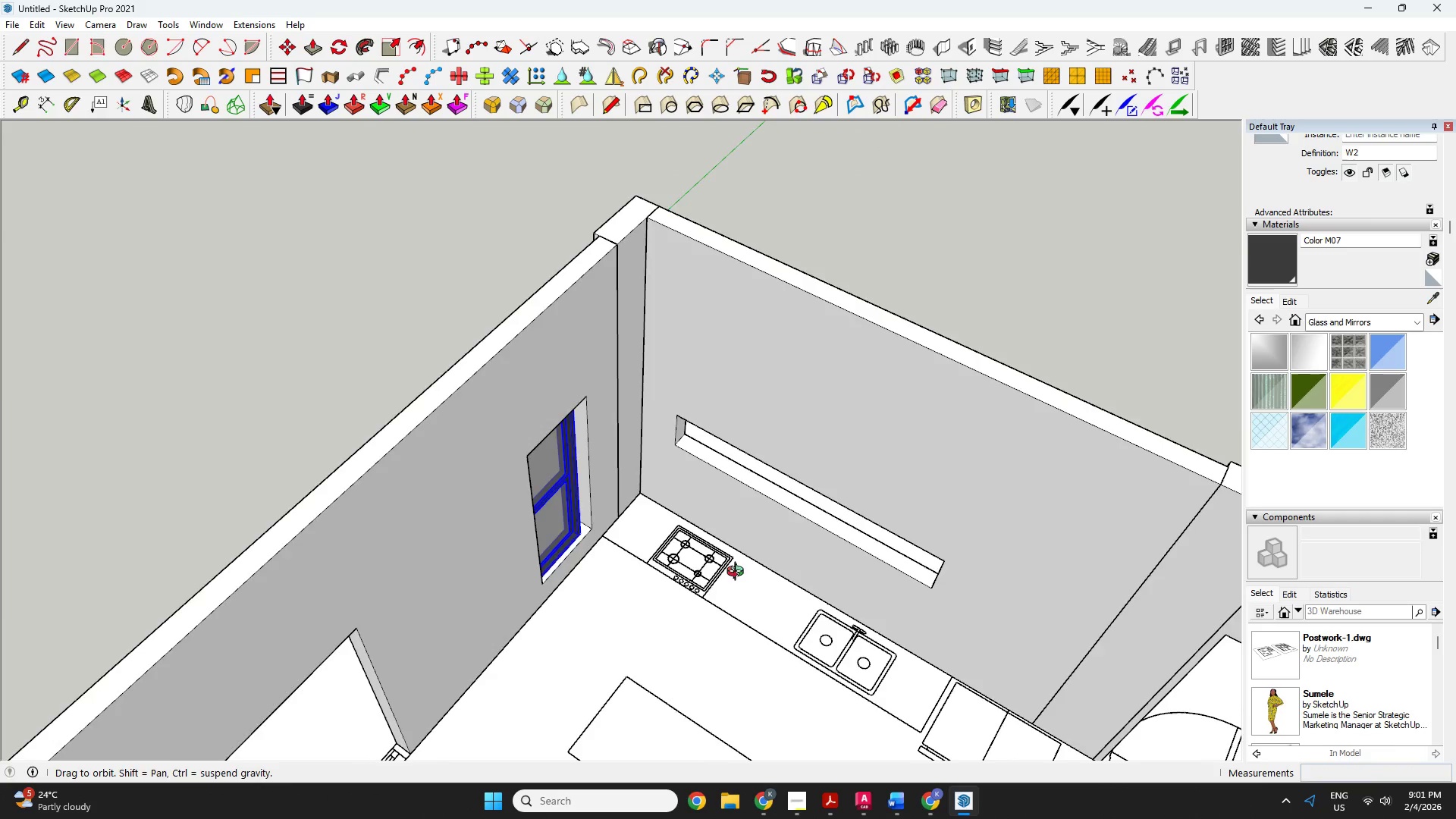 
scroll: coordinate [503, 622], scroll_direction: up, amount: 4.0
 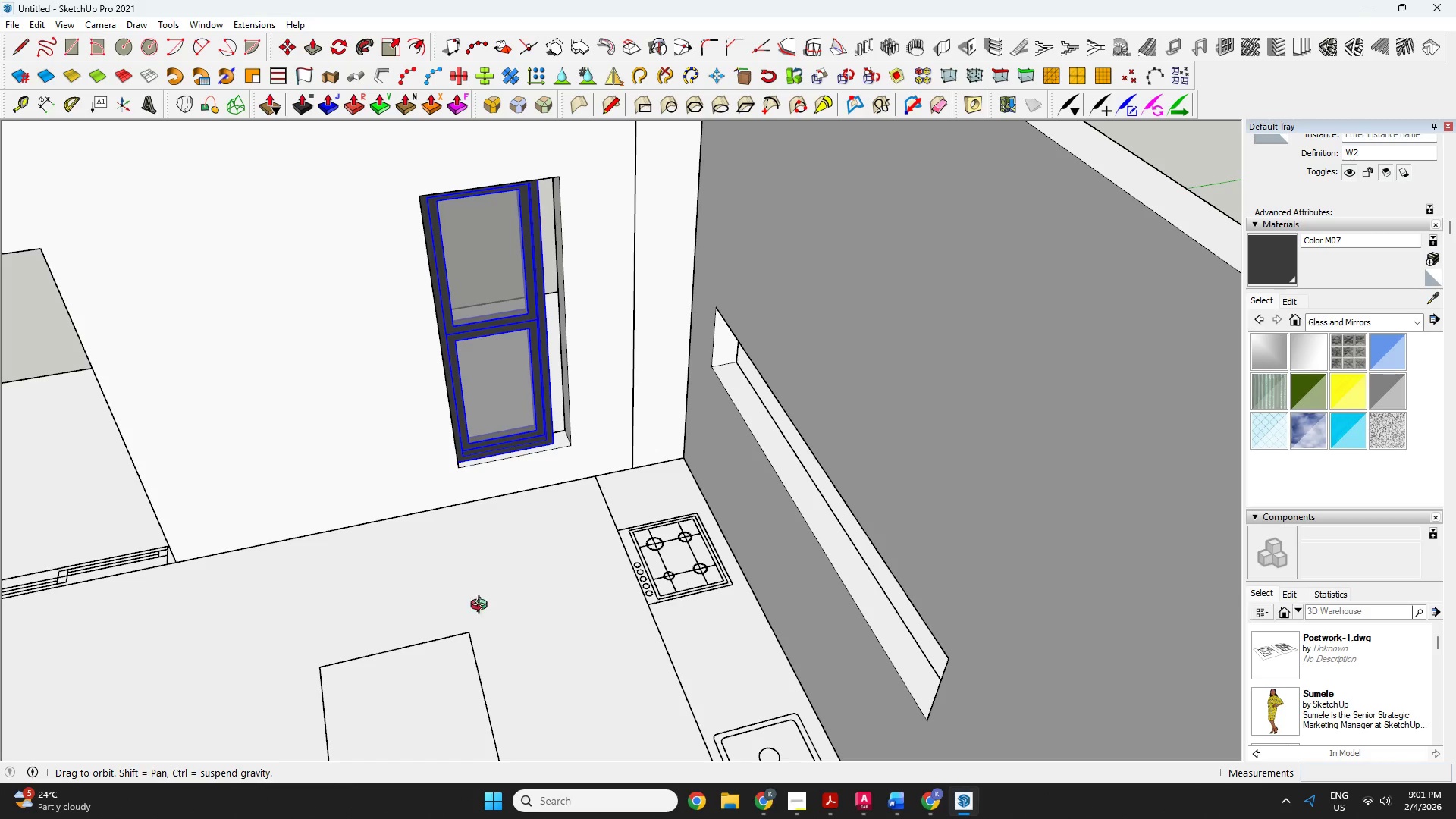 
key(L)
 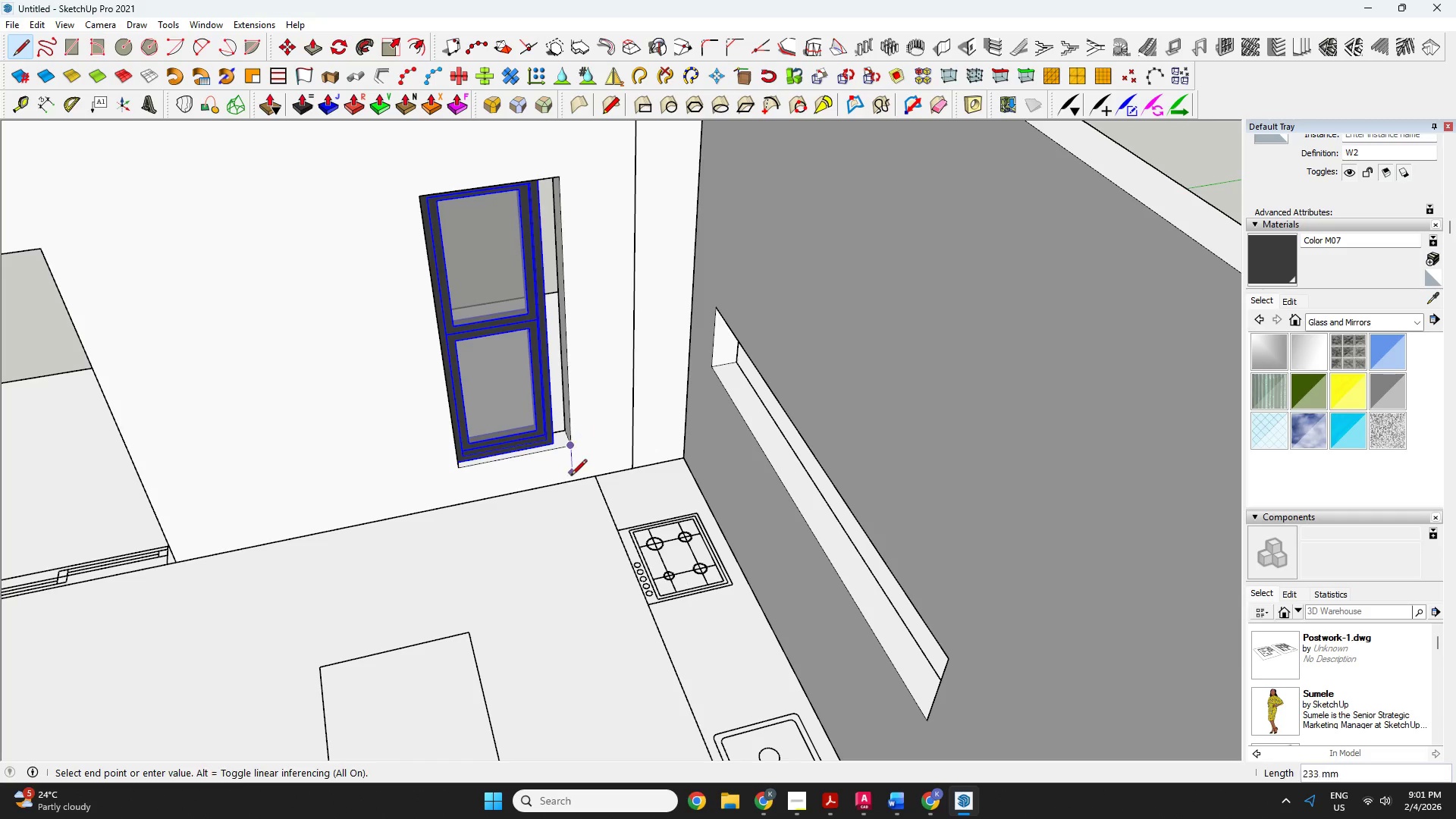 
double_click([570, 481])
 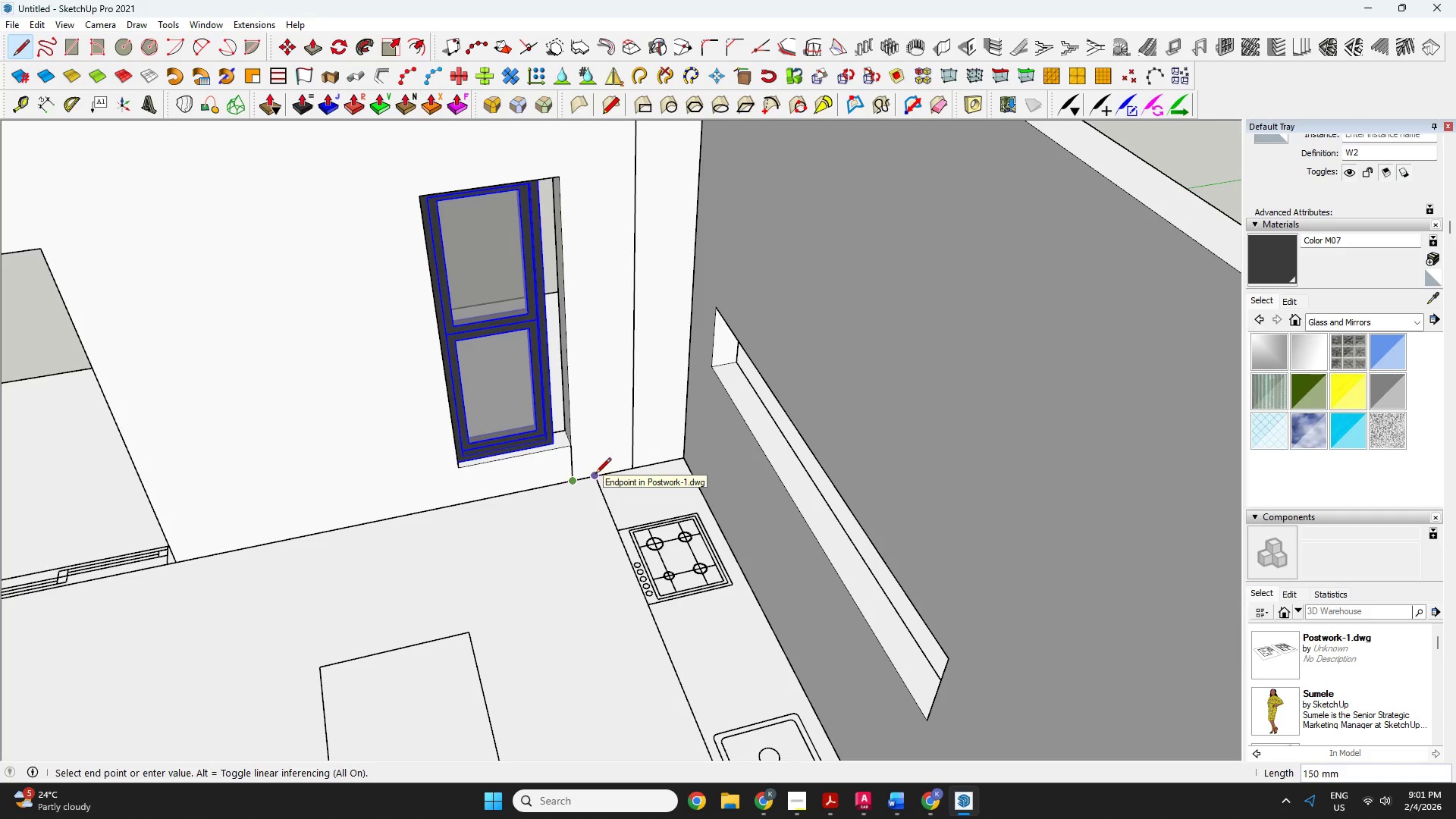 
key(Escape)
 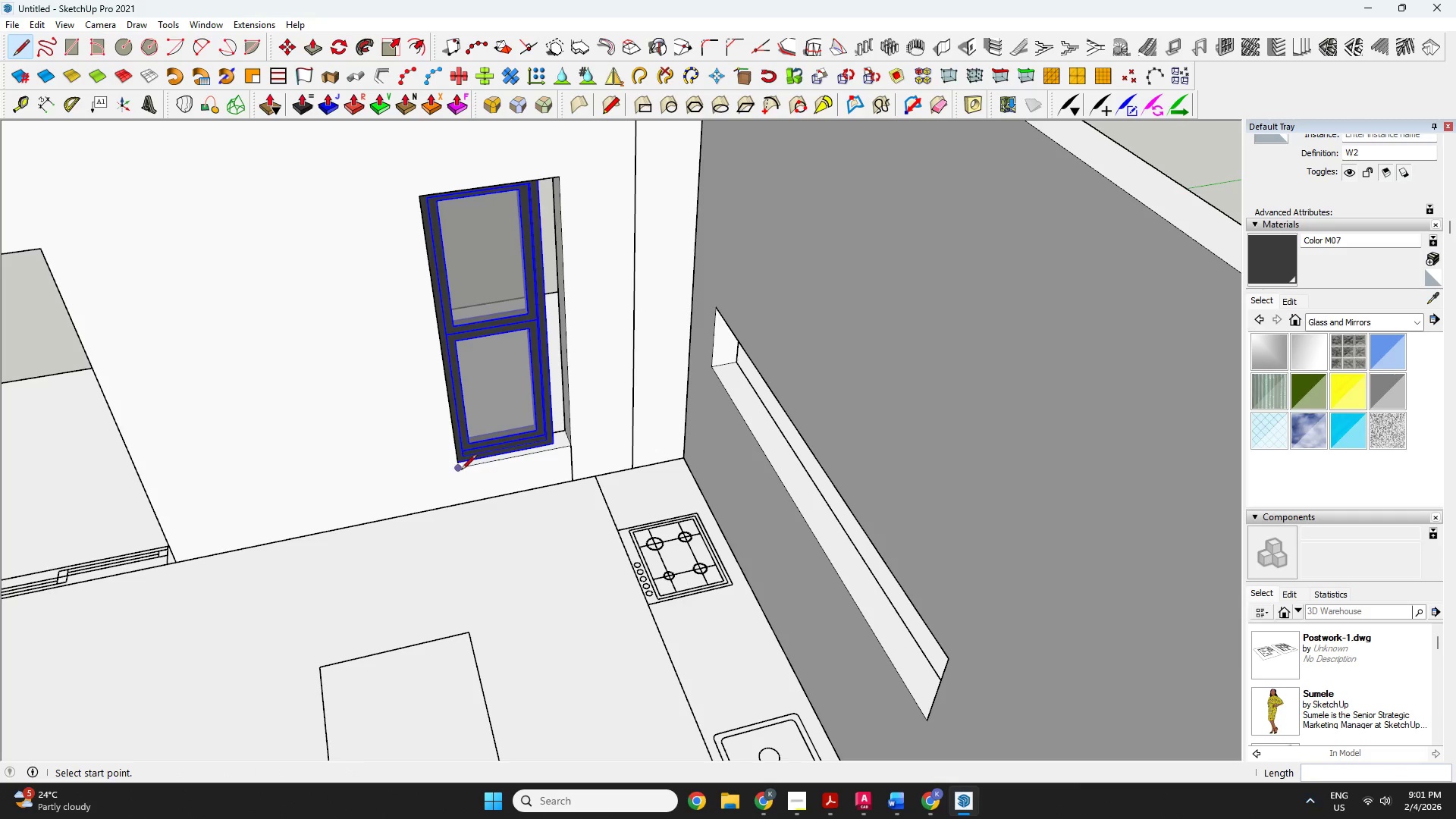 
left_click([459, 470])
 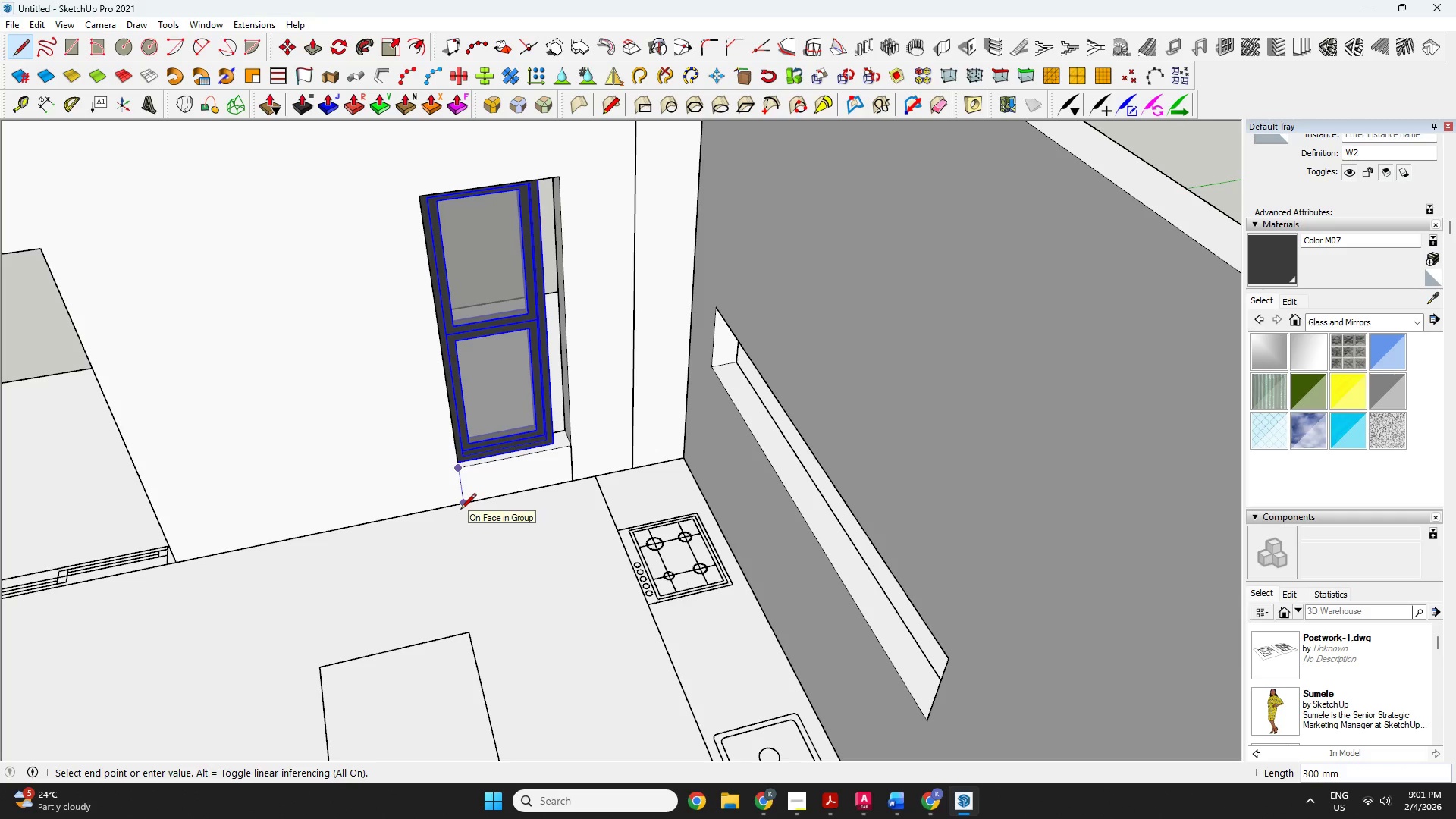 
left_click([460, 510])
 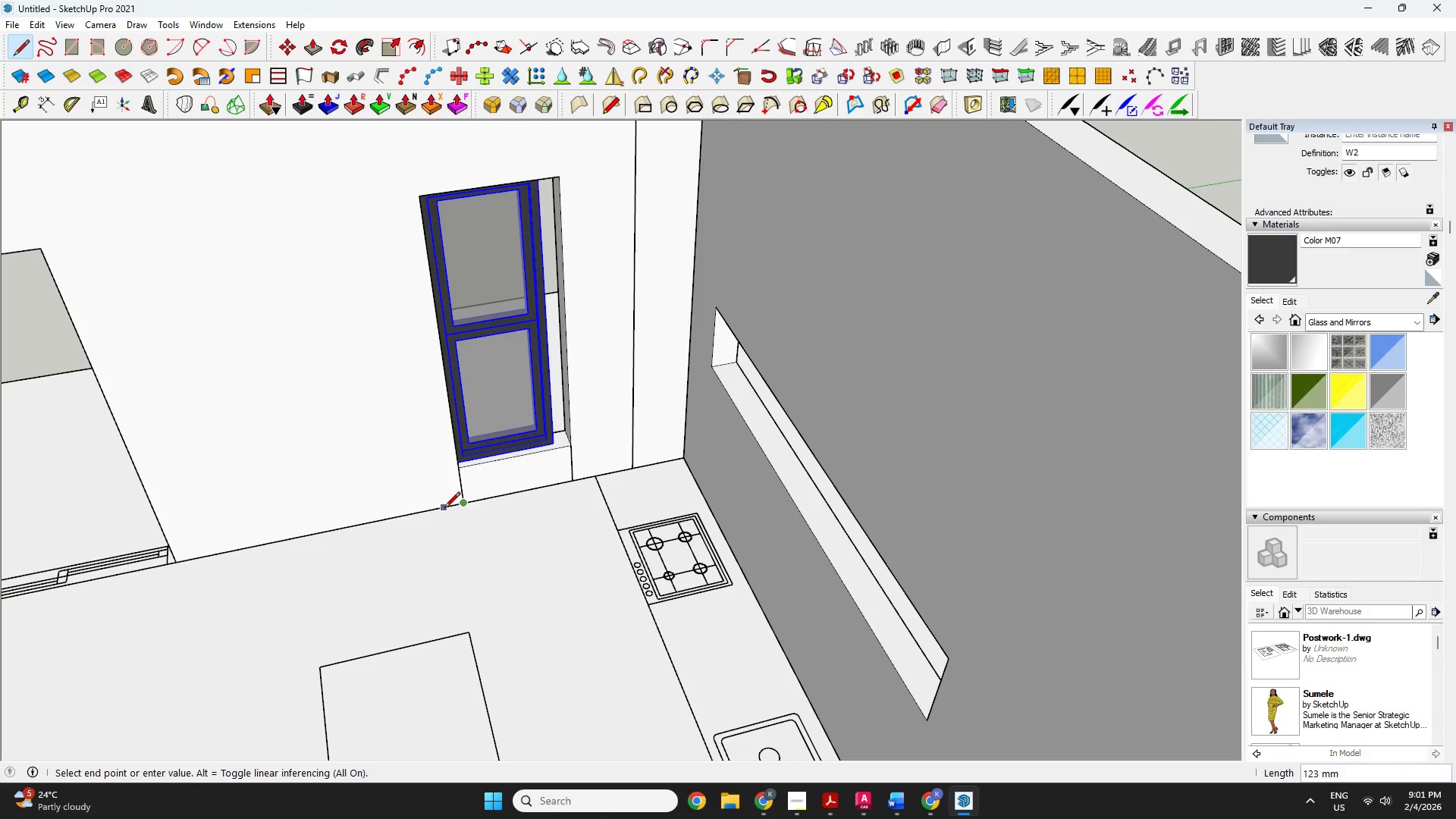 
key(ArrowRight)
 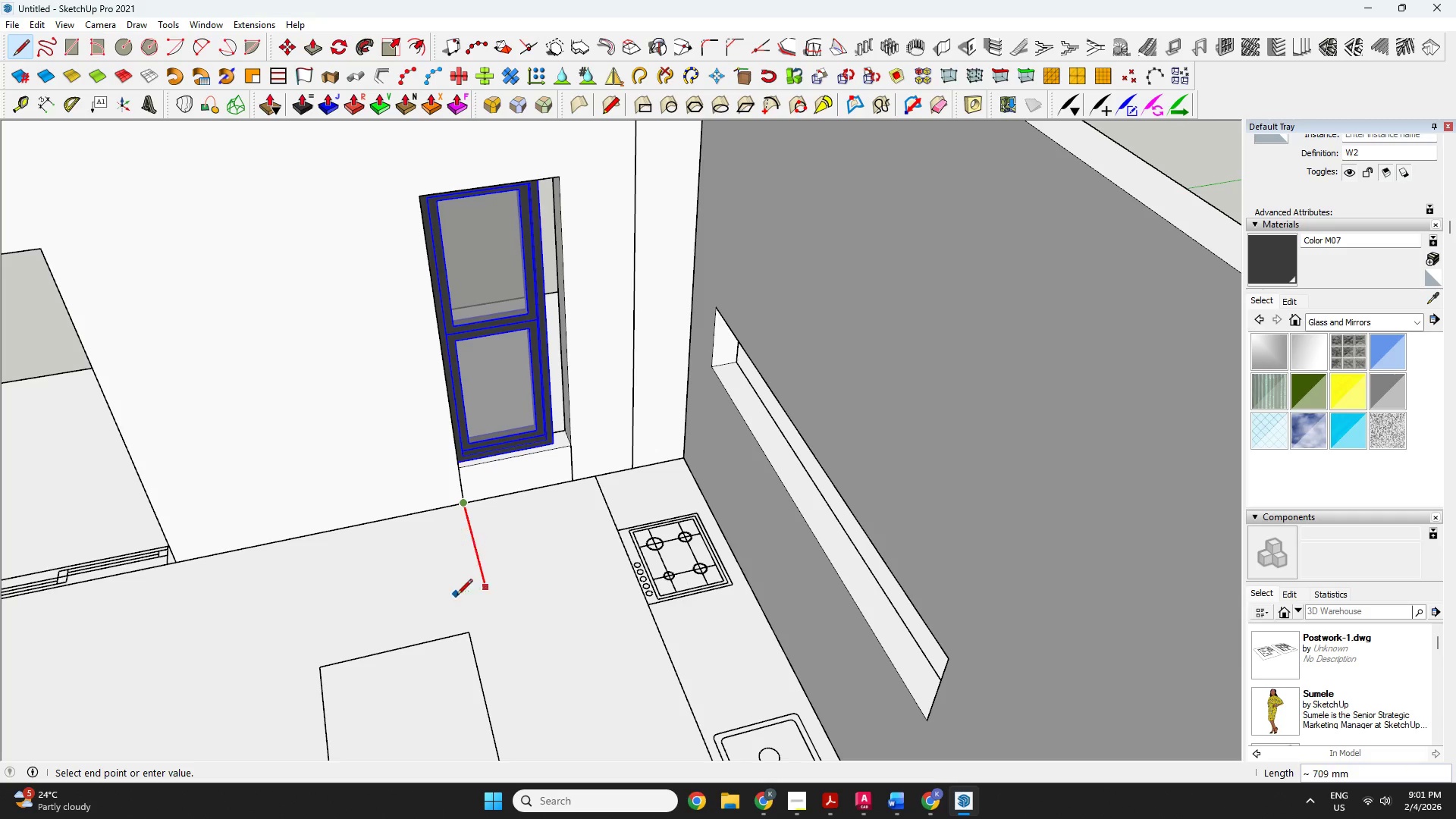 
key(ArrowLeft)
 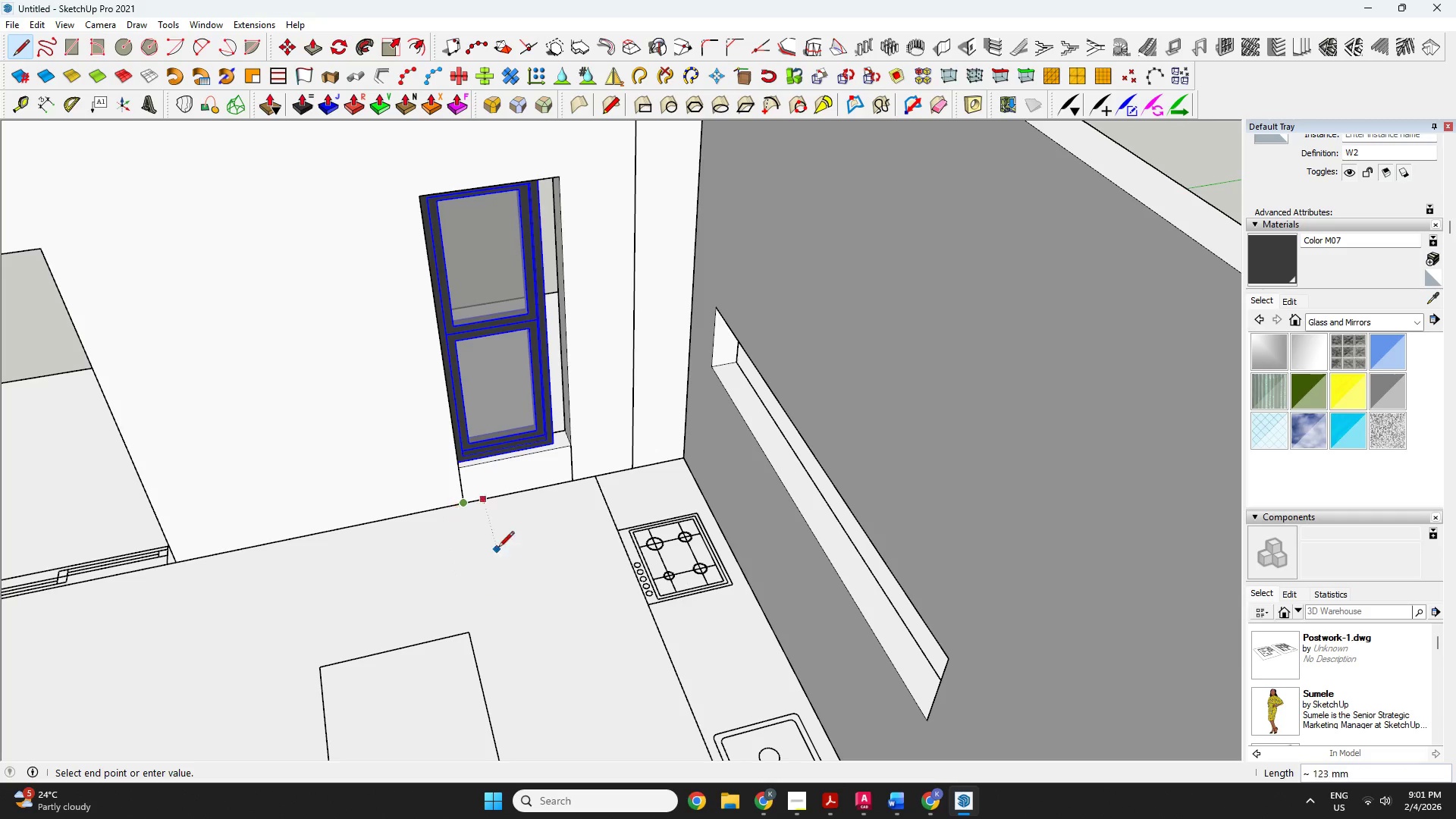 
key(Space)
 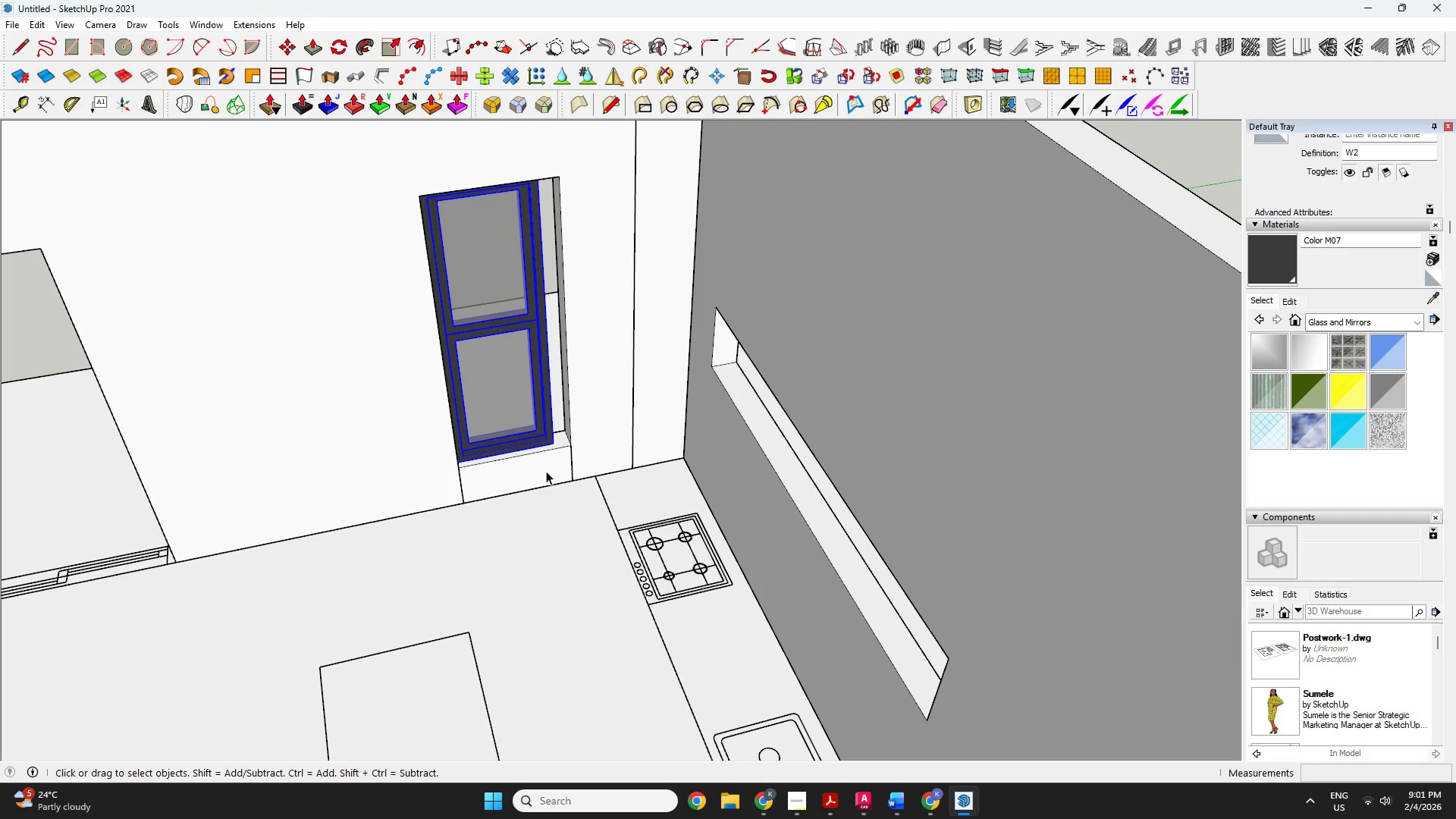 
key(Control+Z)
 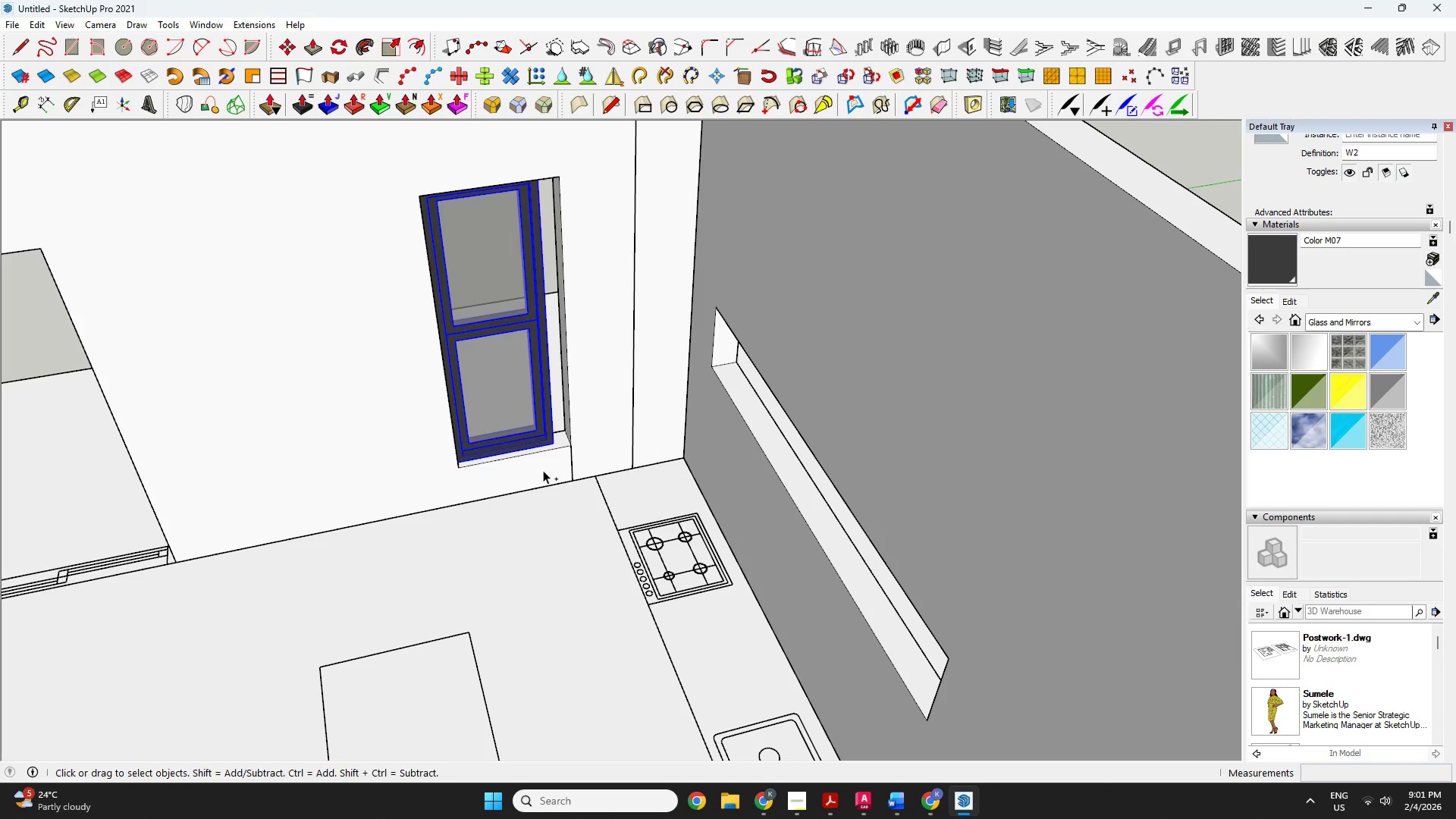 
key(Control+Z)
 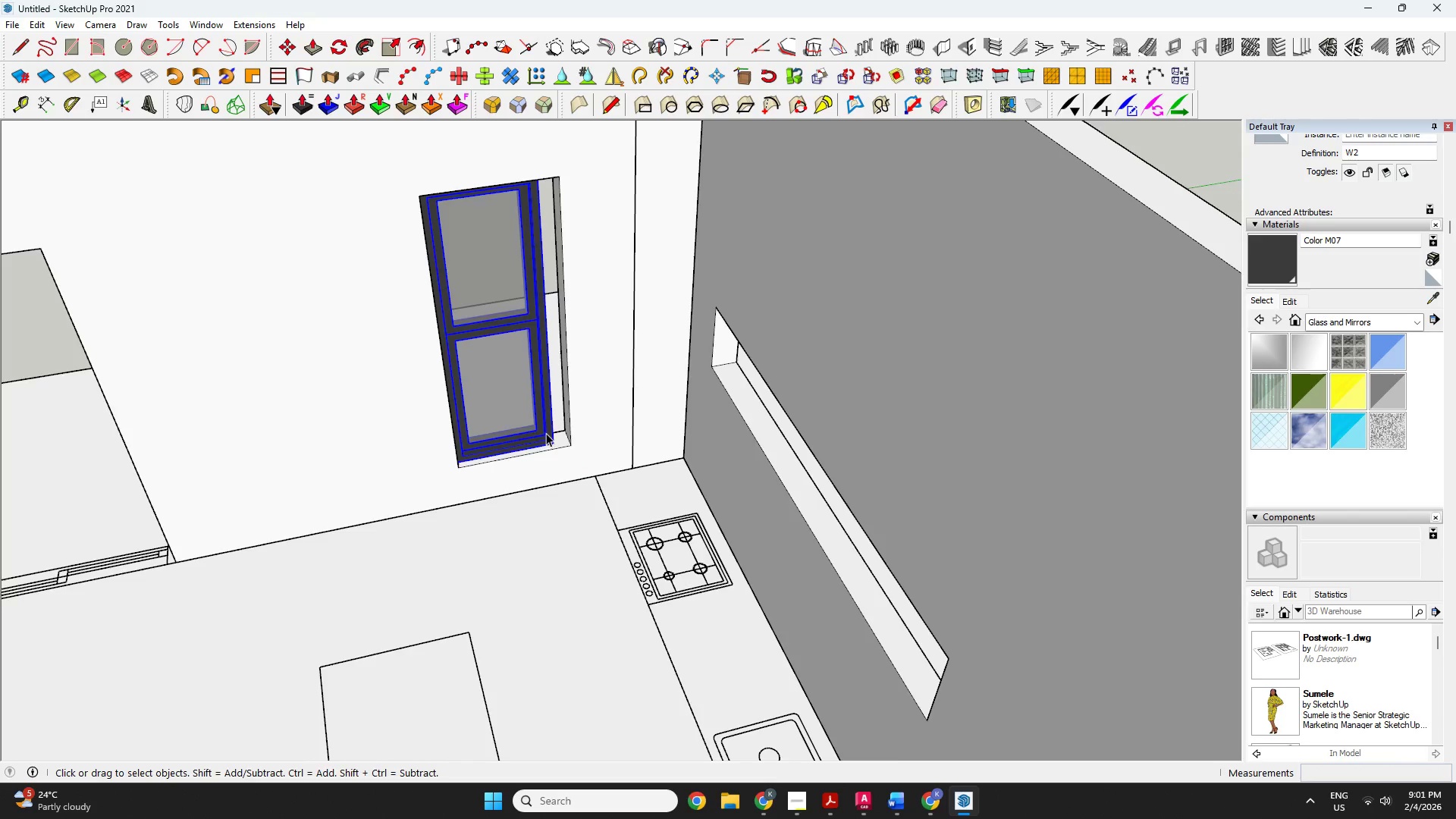 
key(Space)
 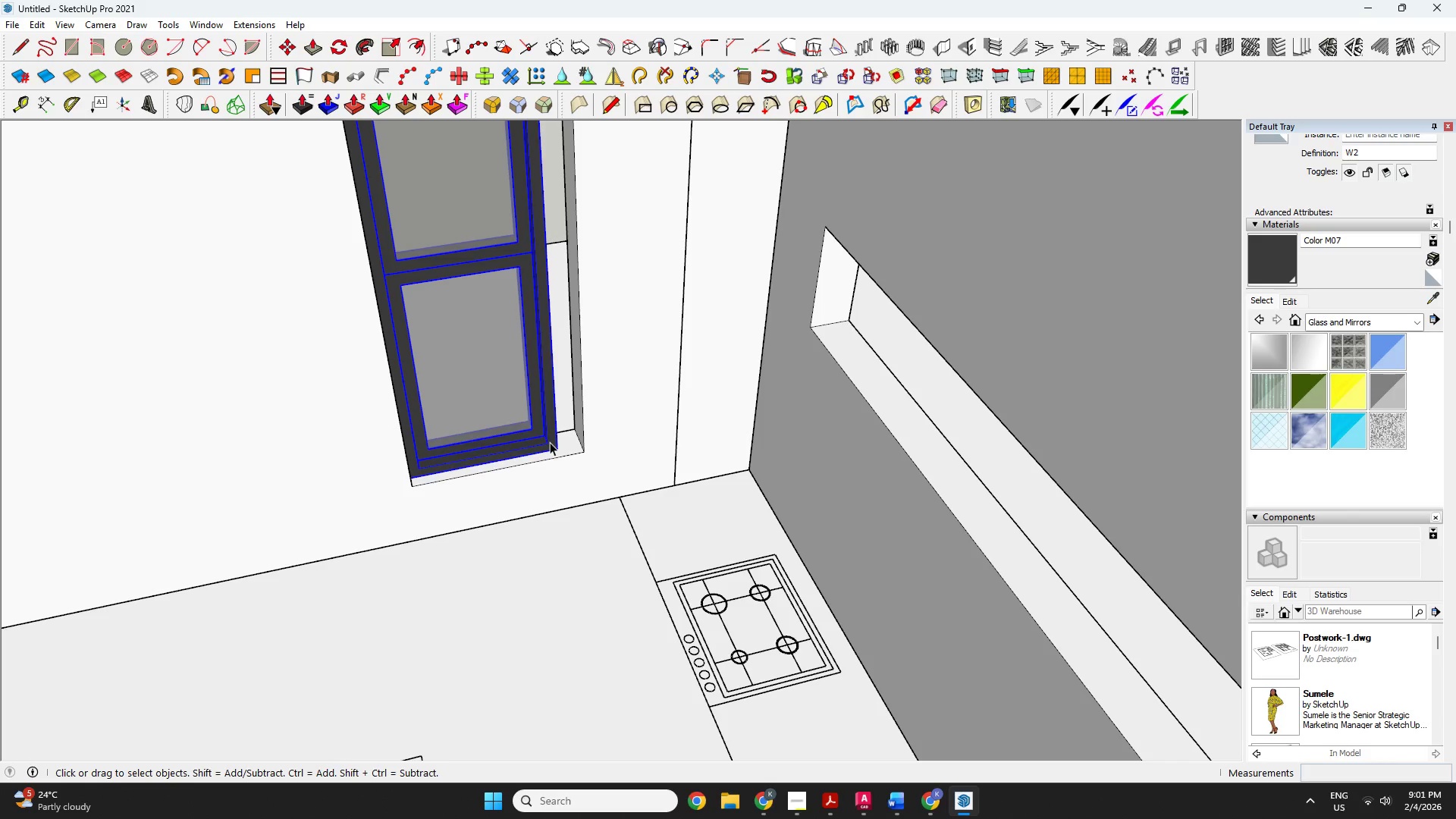 
left_click([550, 442])
 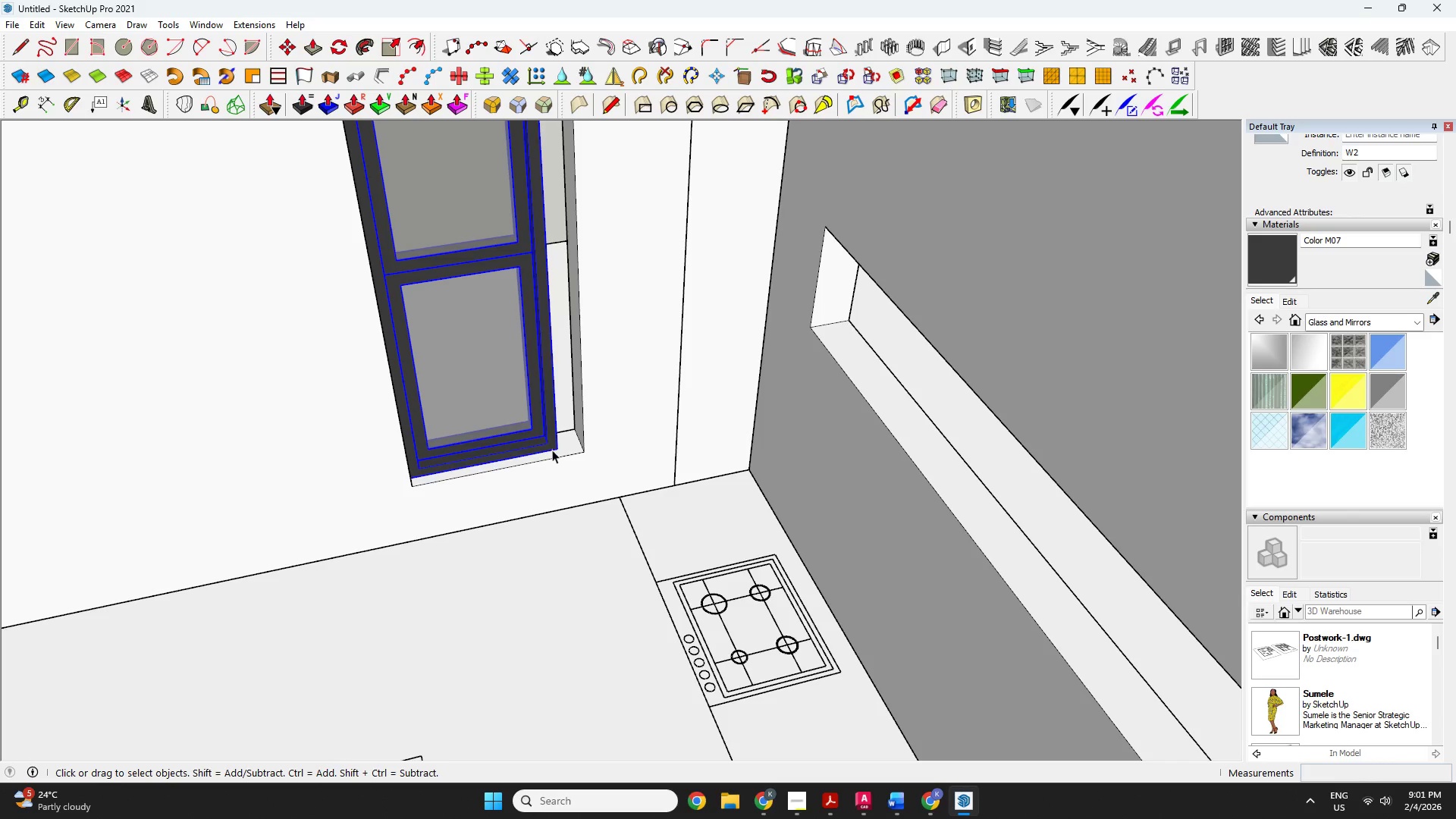 
scroll: coordinate [555, 450], scroll_direction: up, amount: 9.0
 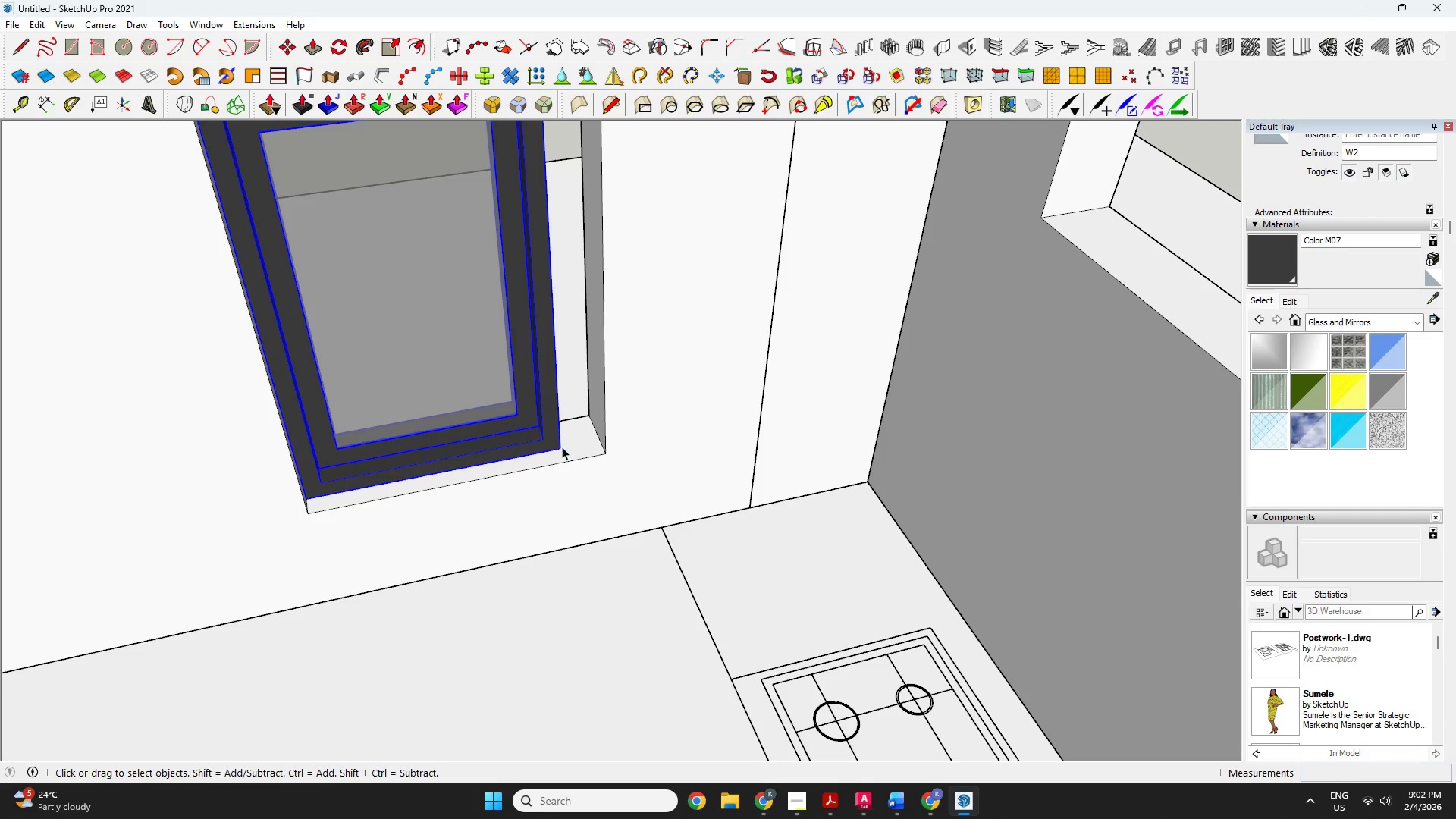 
key(M)
 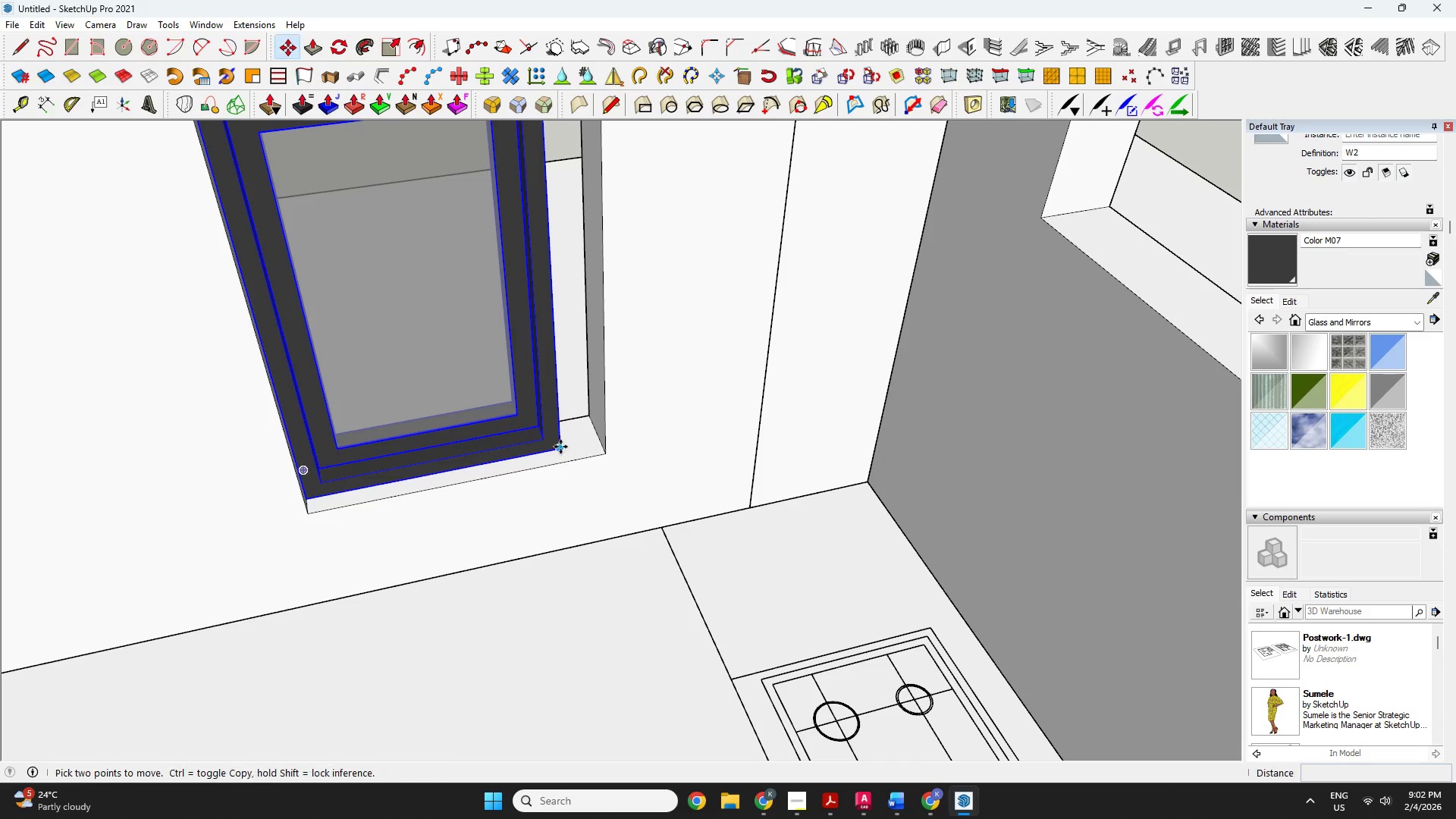 
left_click([560, 447])
 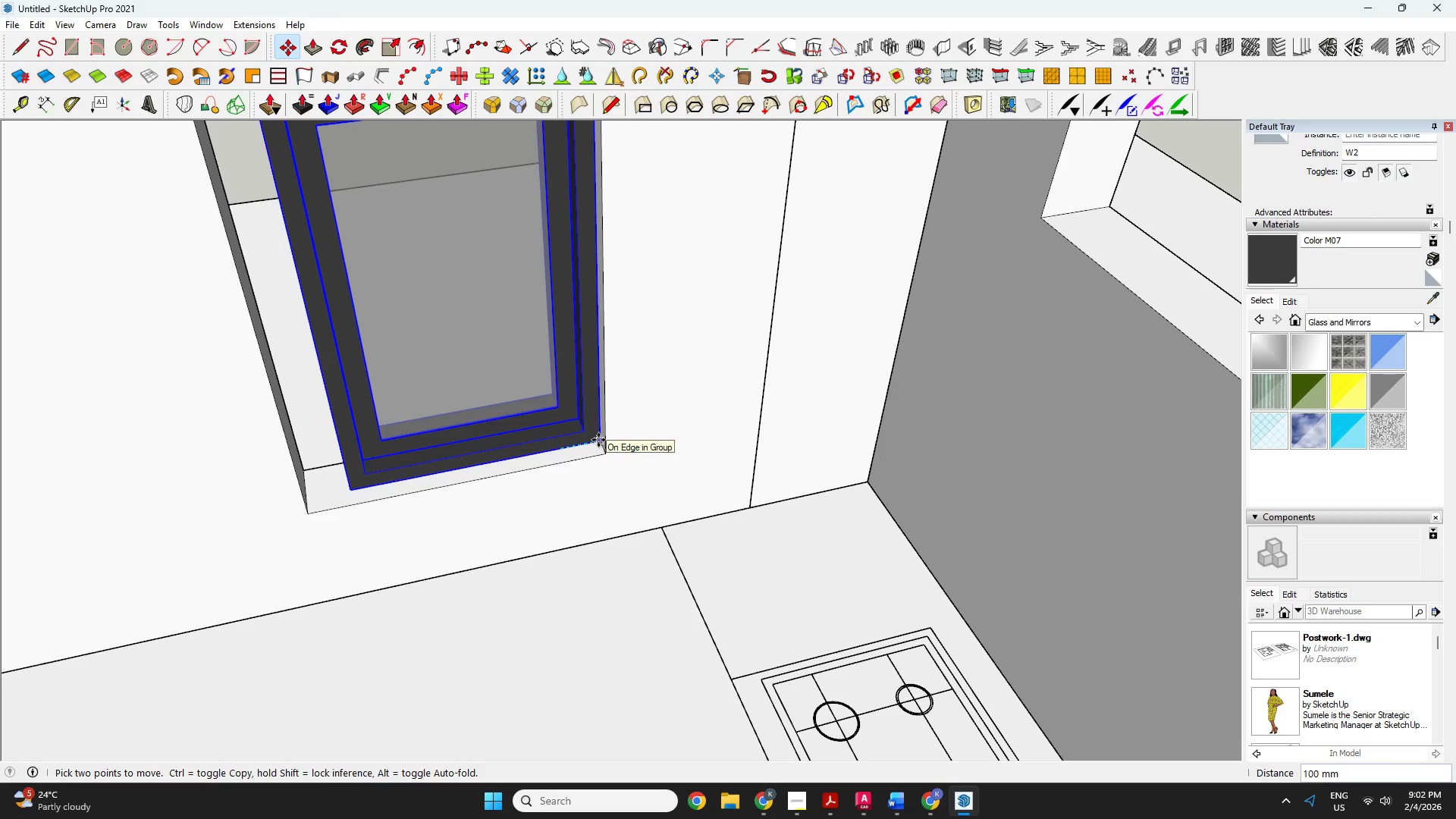 
type(50)
 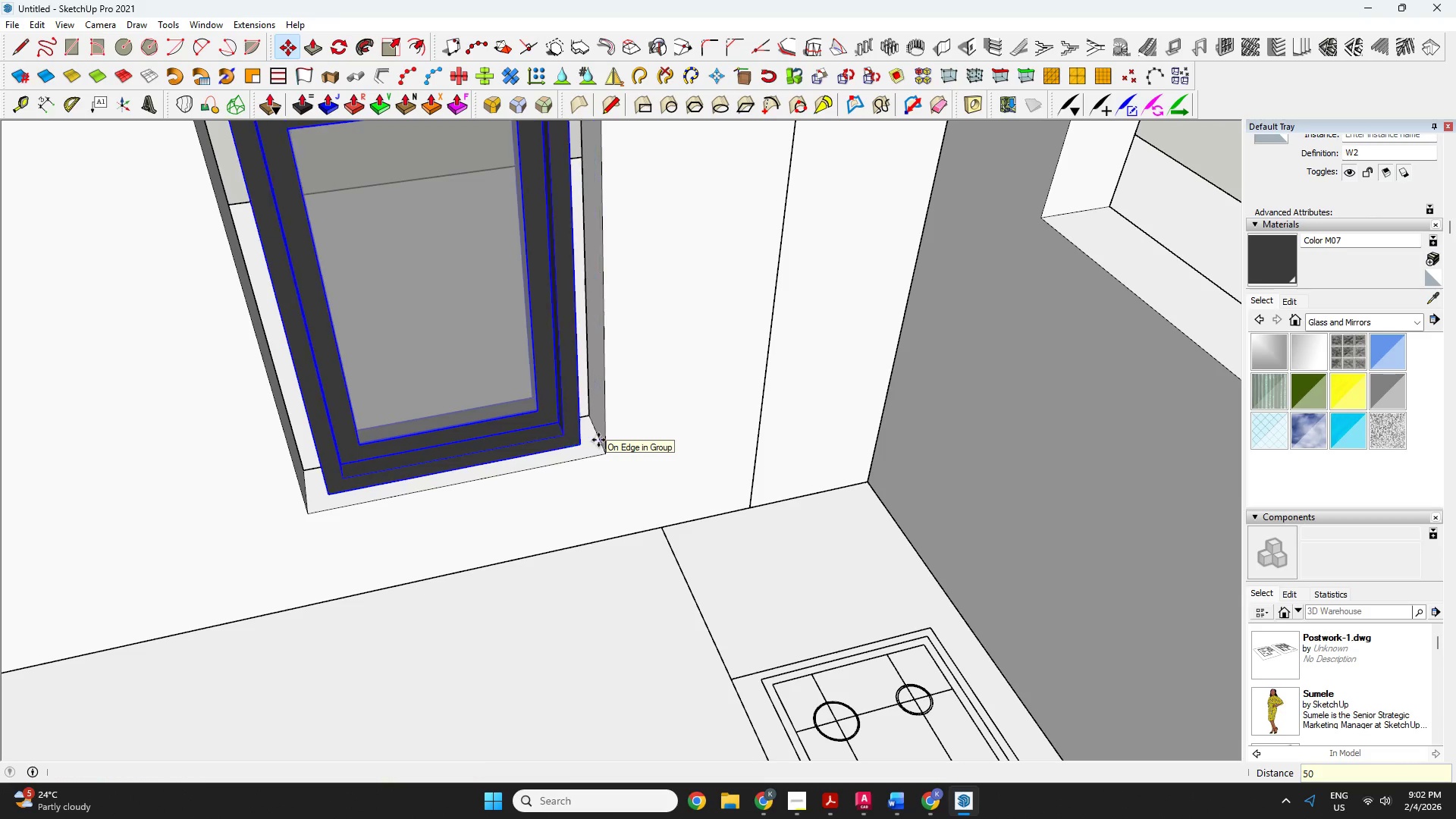 
key(Enter)
 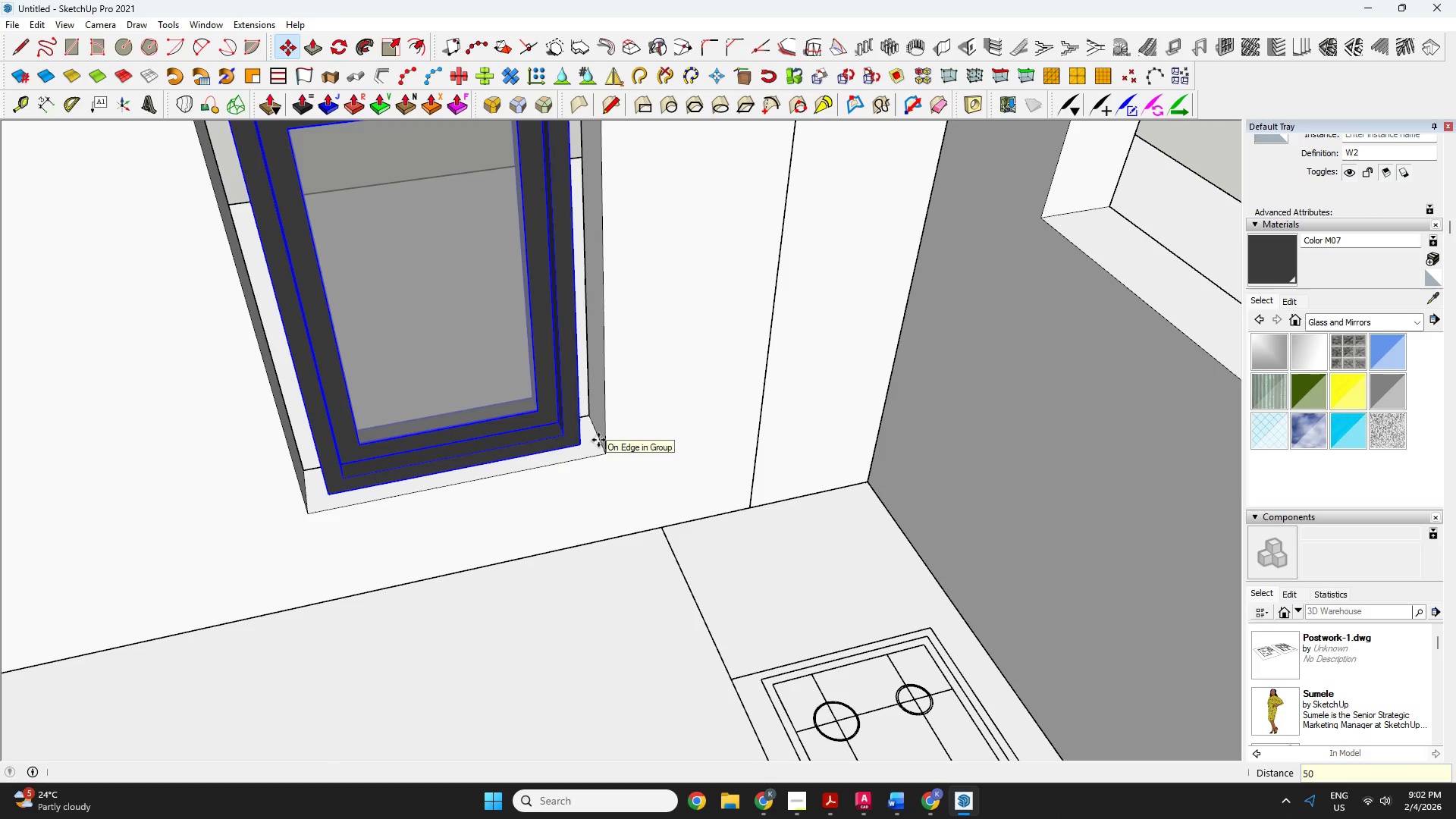 
key(Space)
 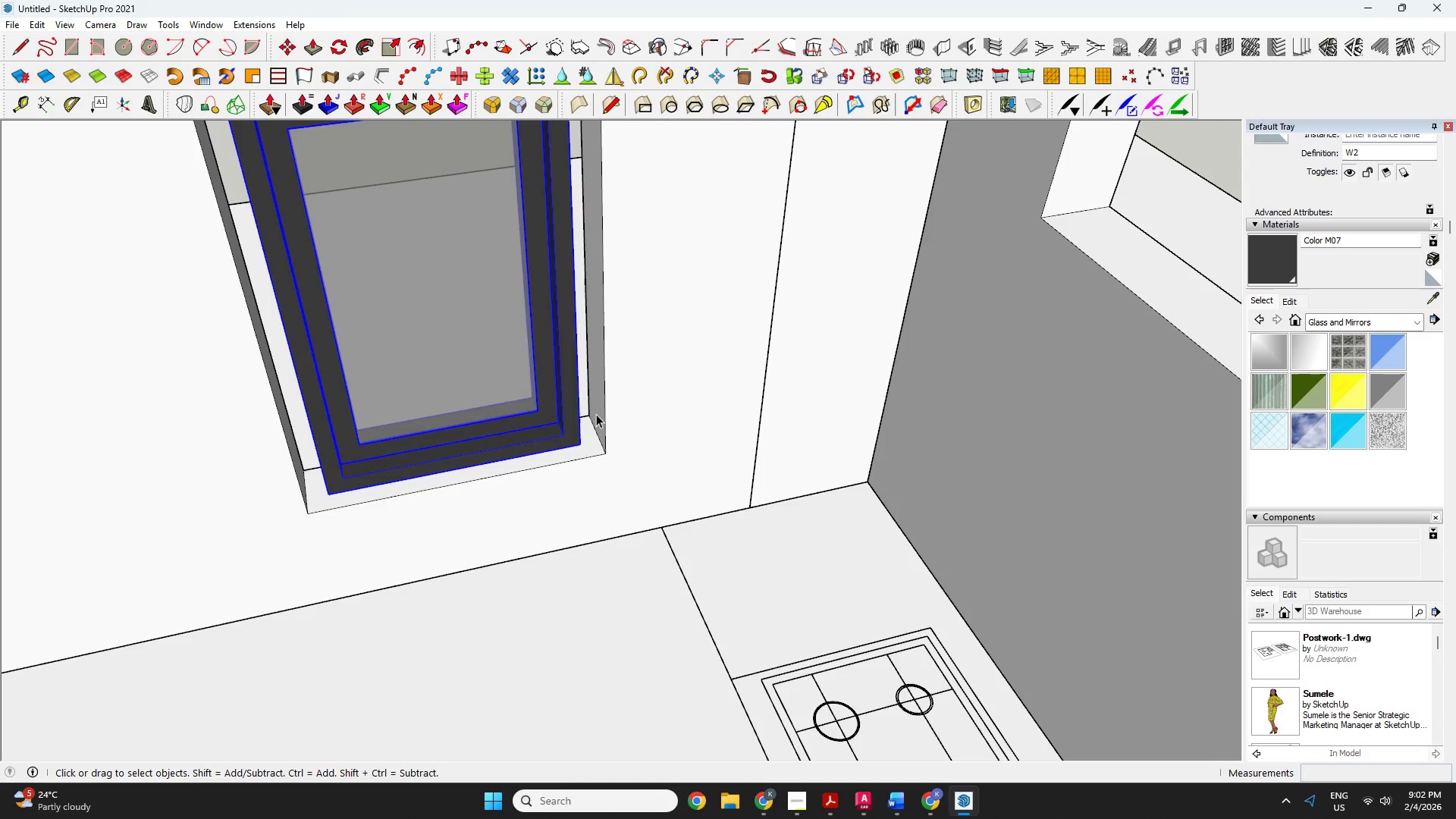 
double_click([596, 414])
 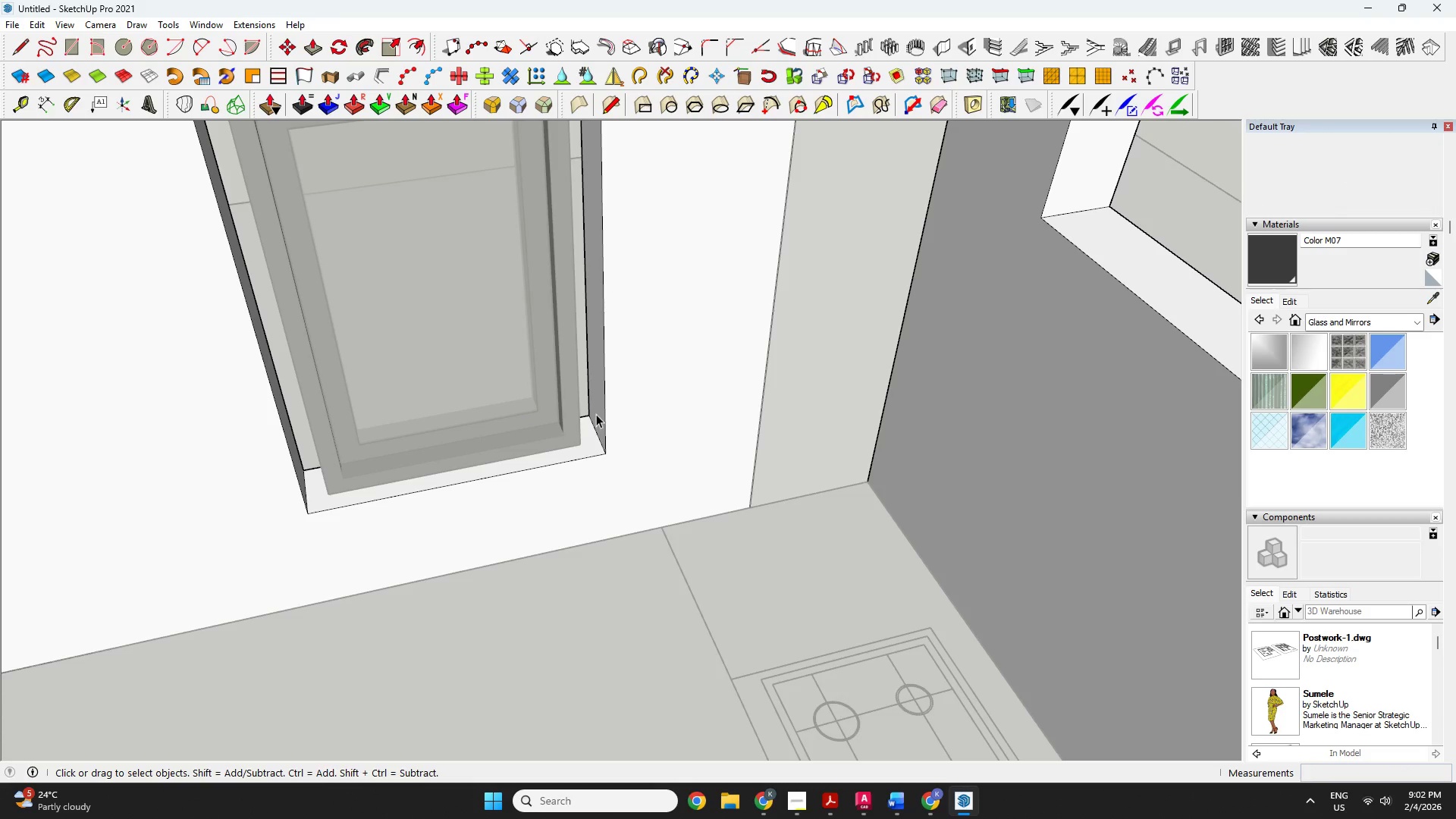 
left_click([598, 402])
 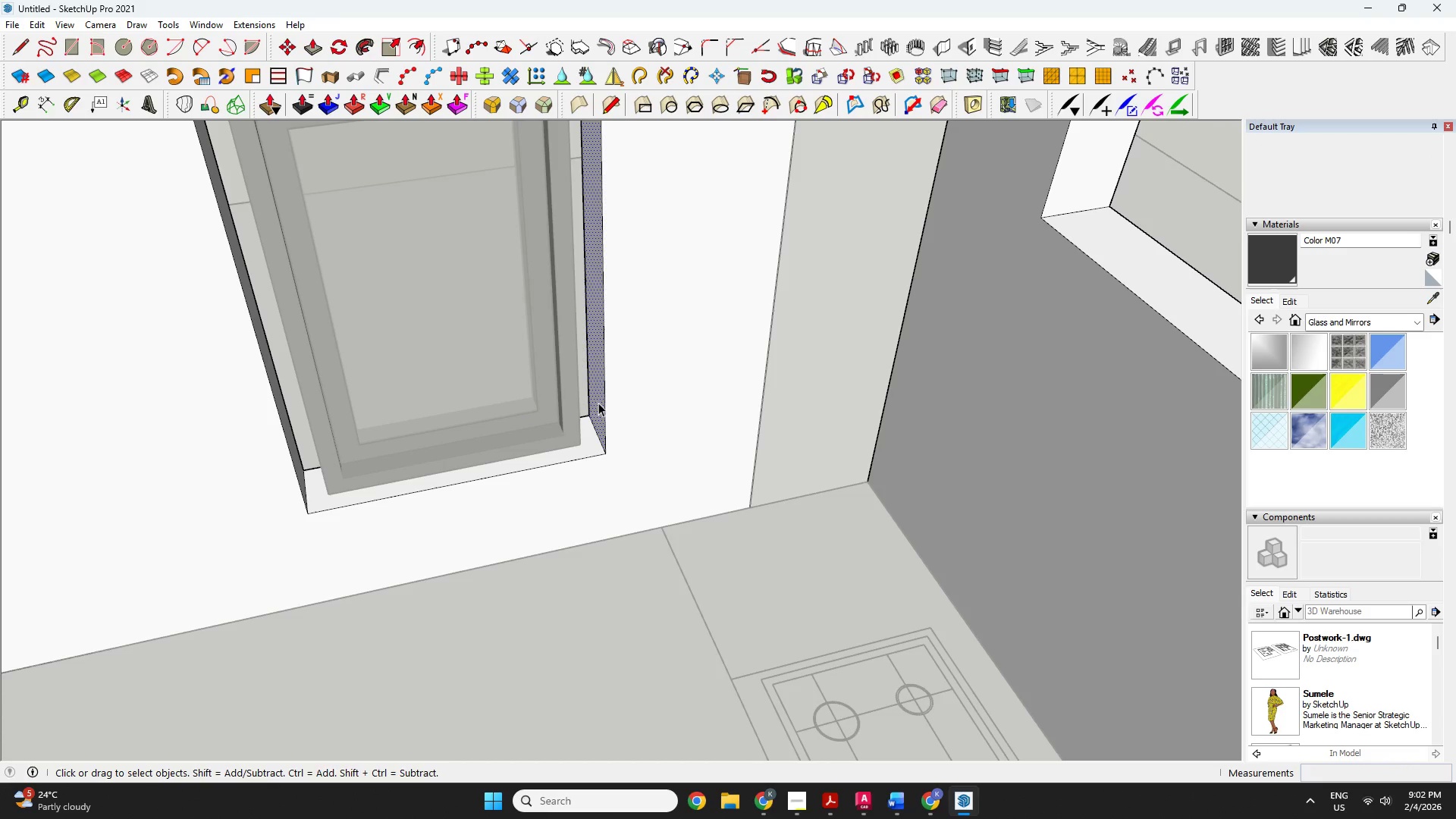 
key(P)
 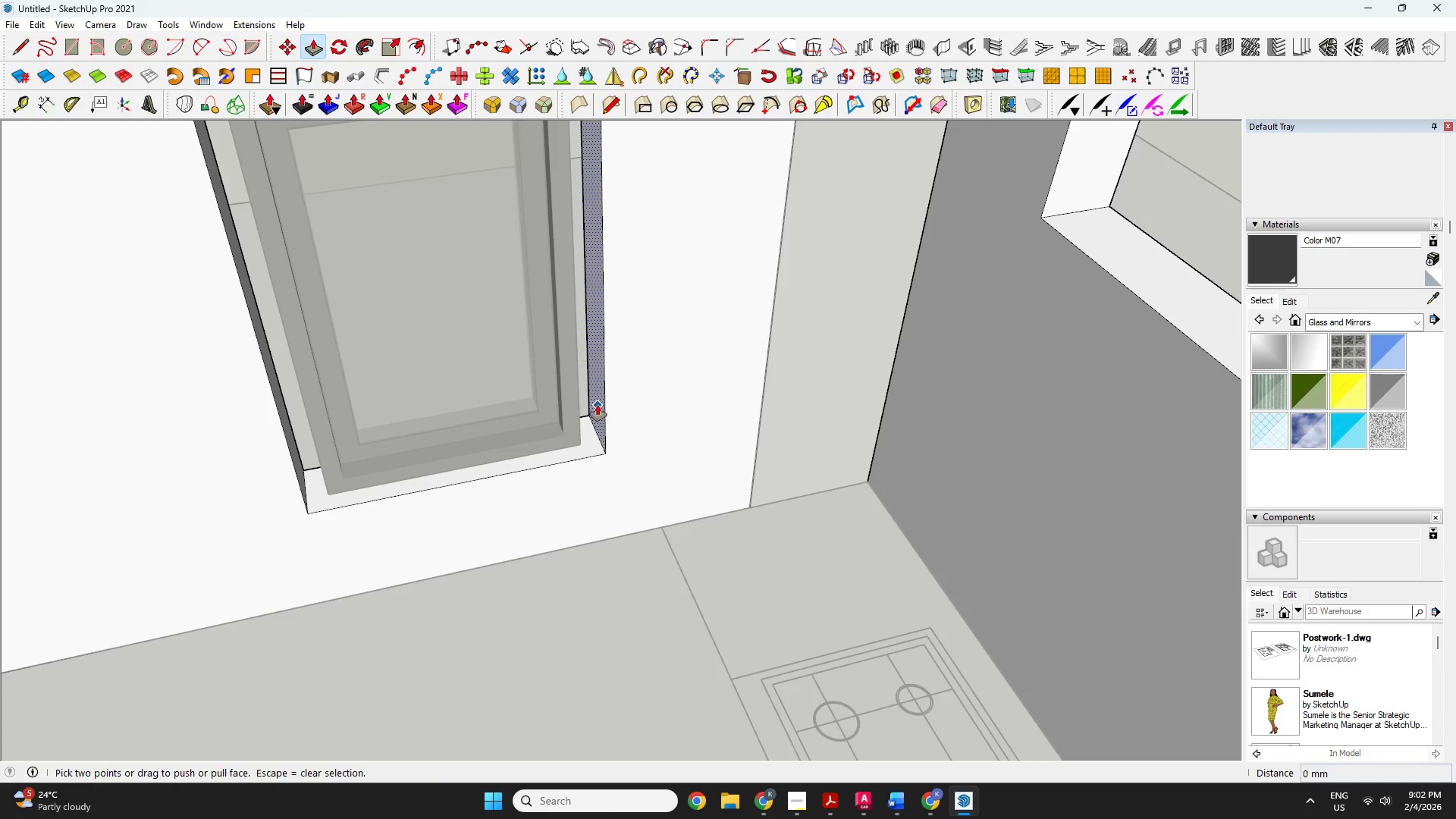 
left_click([597, 405])
 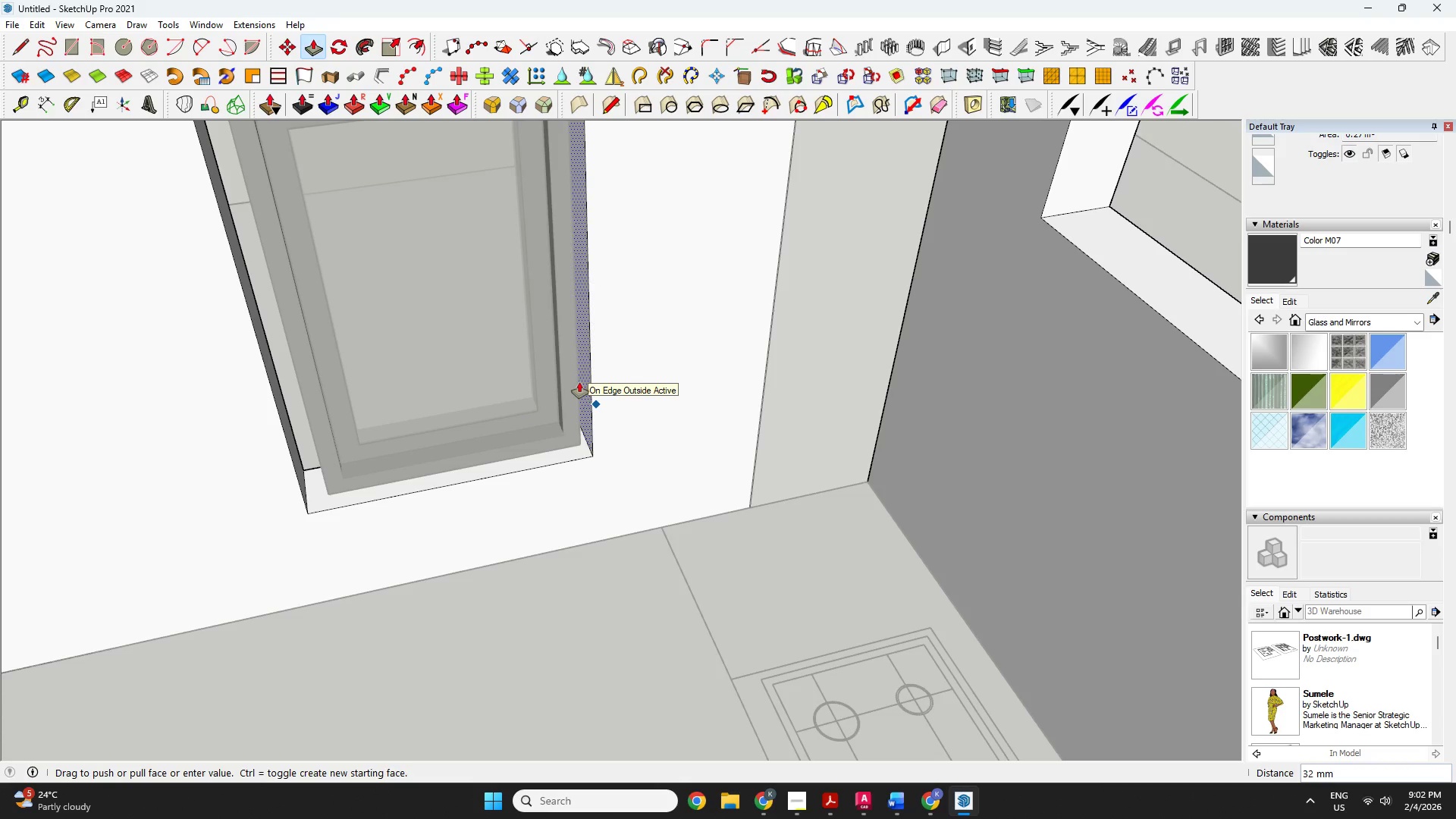 
left_click([578, 393])
 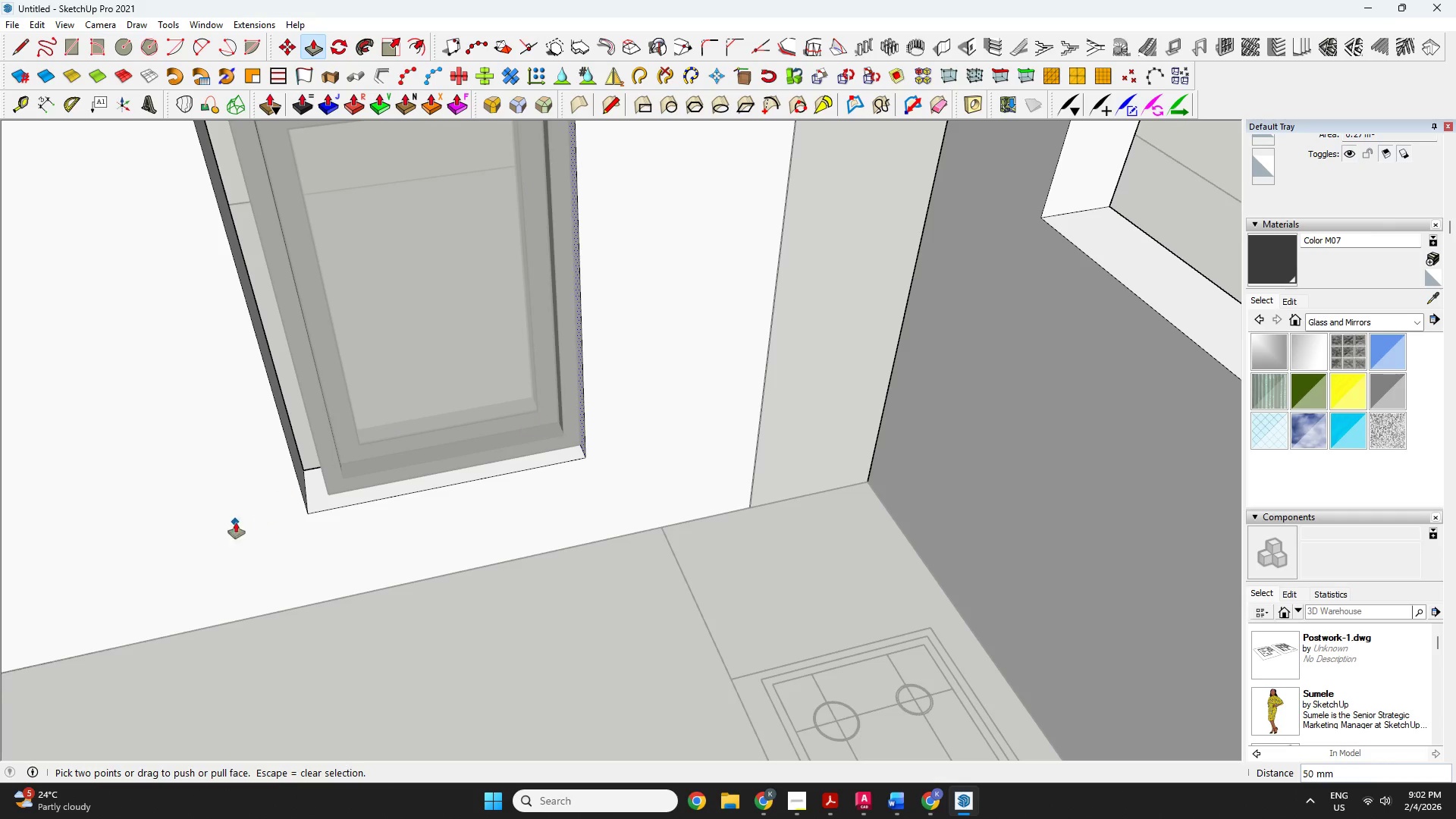 
scroll: coordinate [277, 515], scroll_direction: up, amount: 4.0
 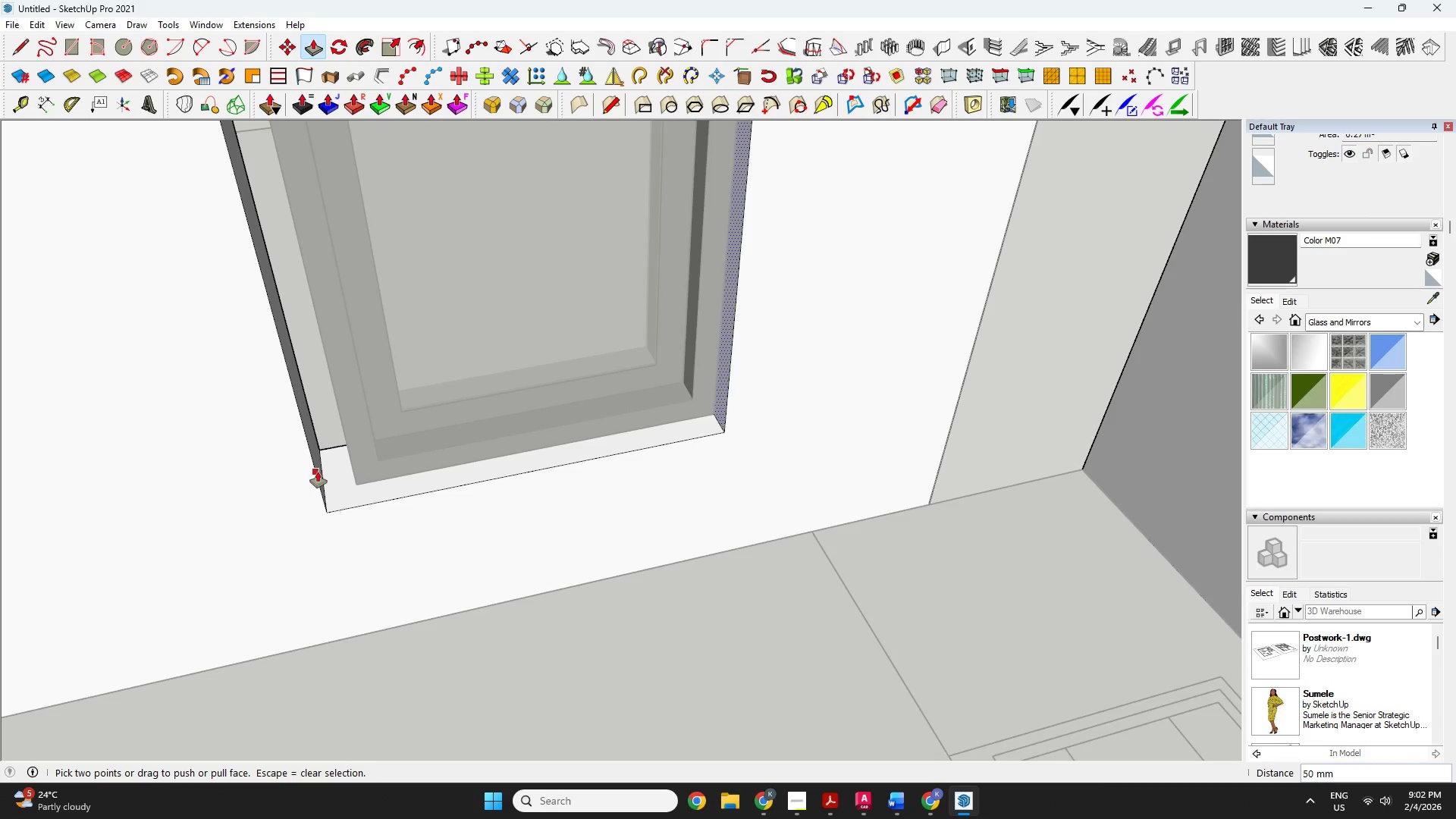 
key(Space)
 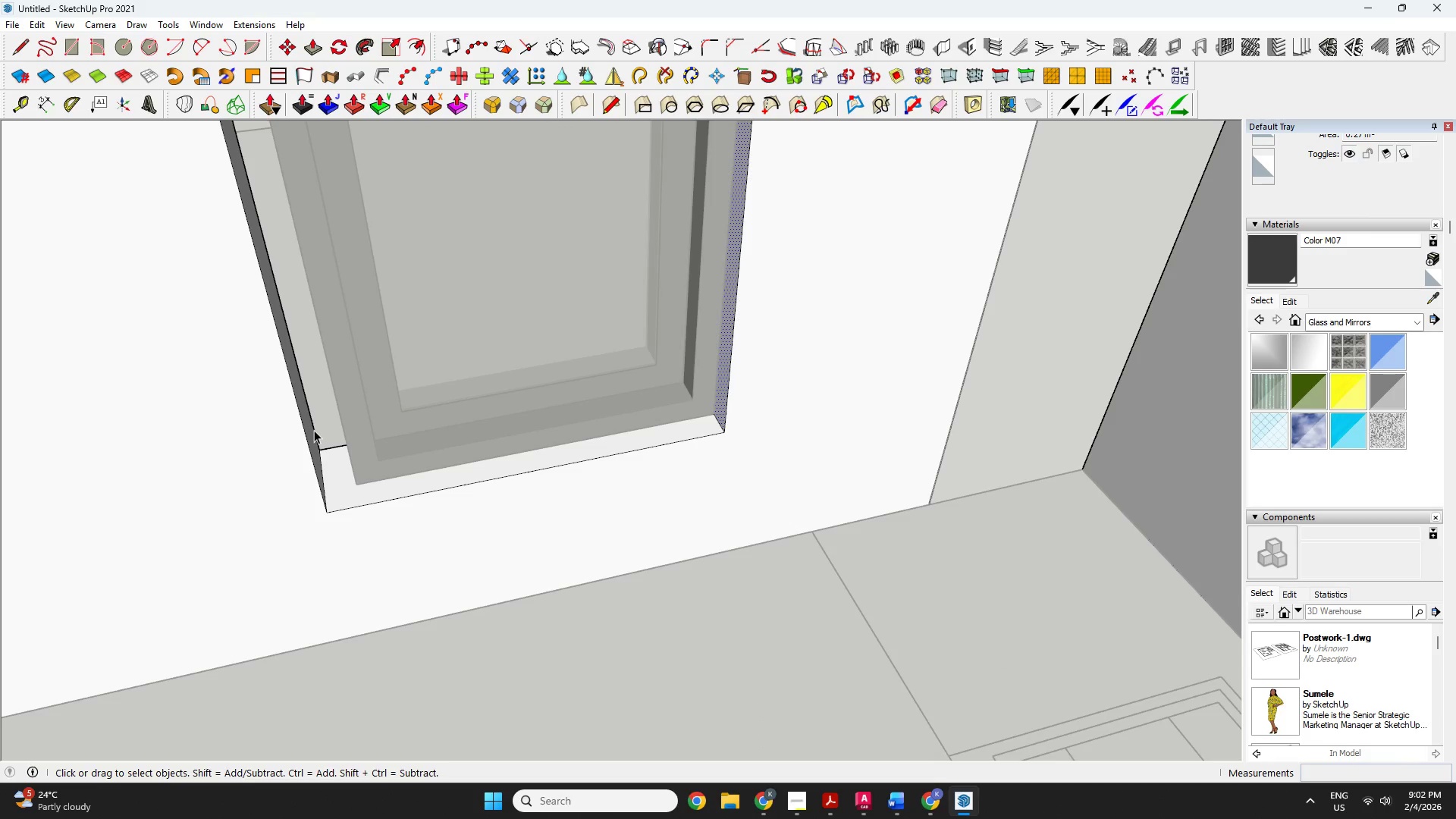 
left_click([313, 430])
 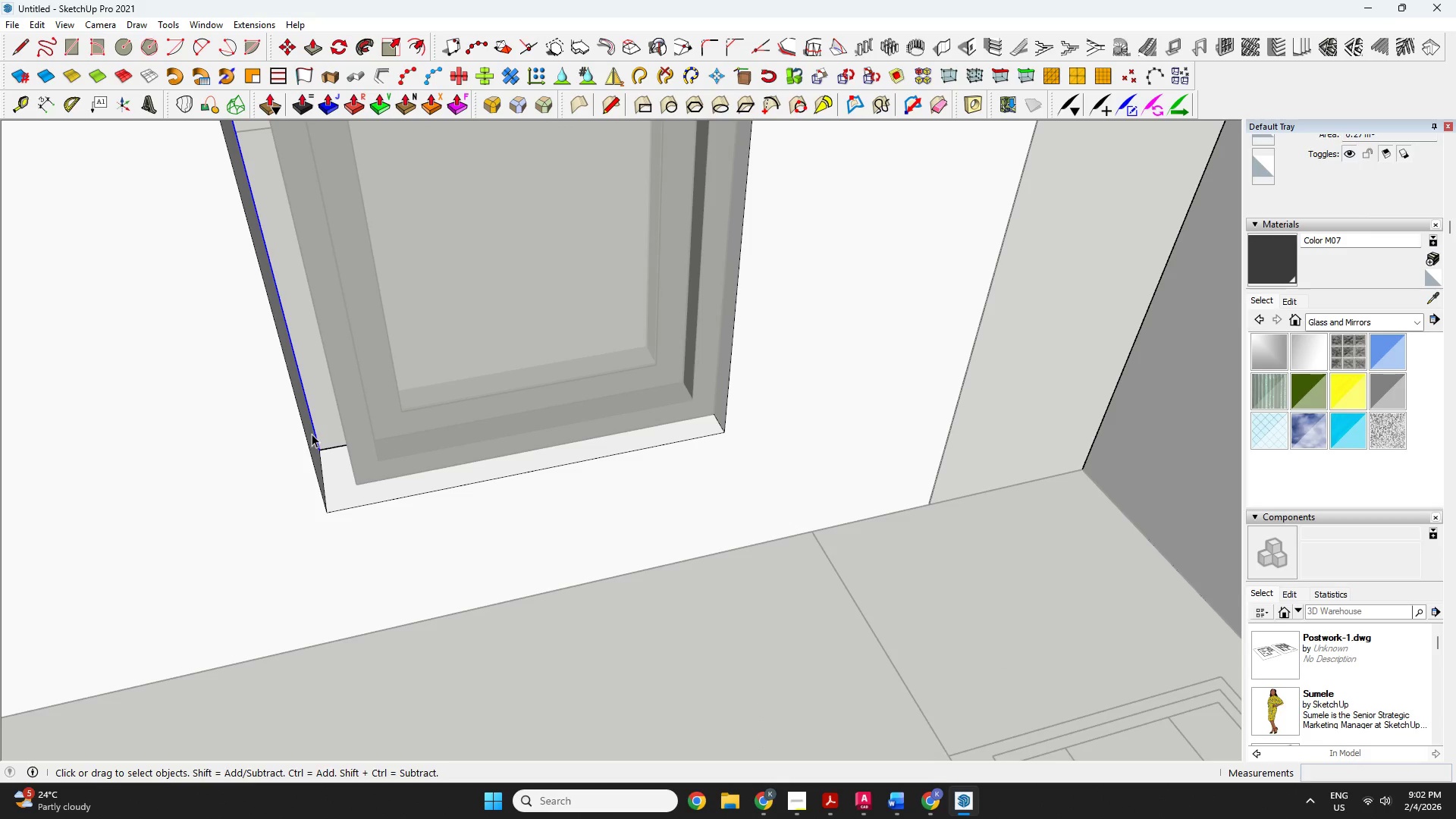 
left_click([310, 435])
 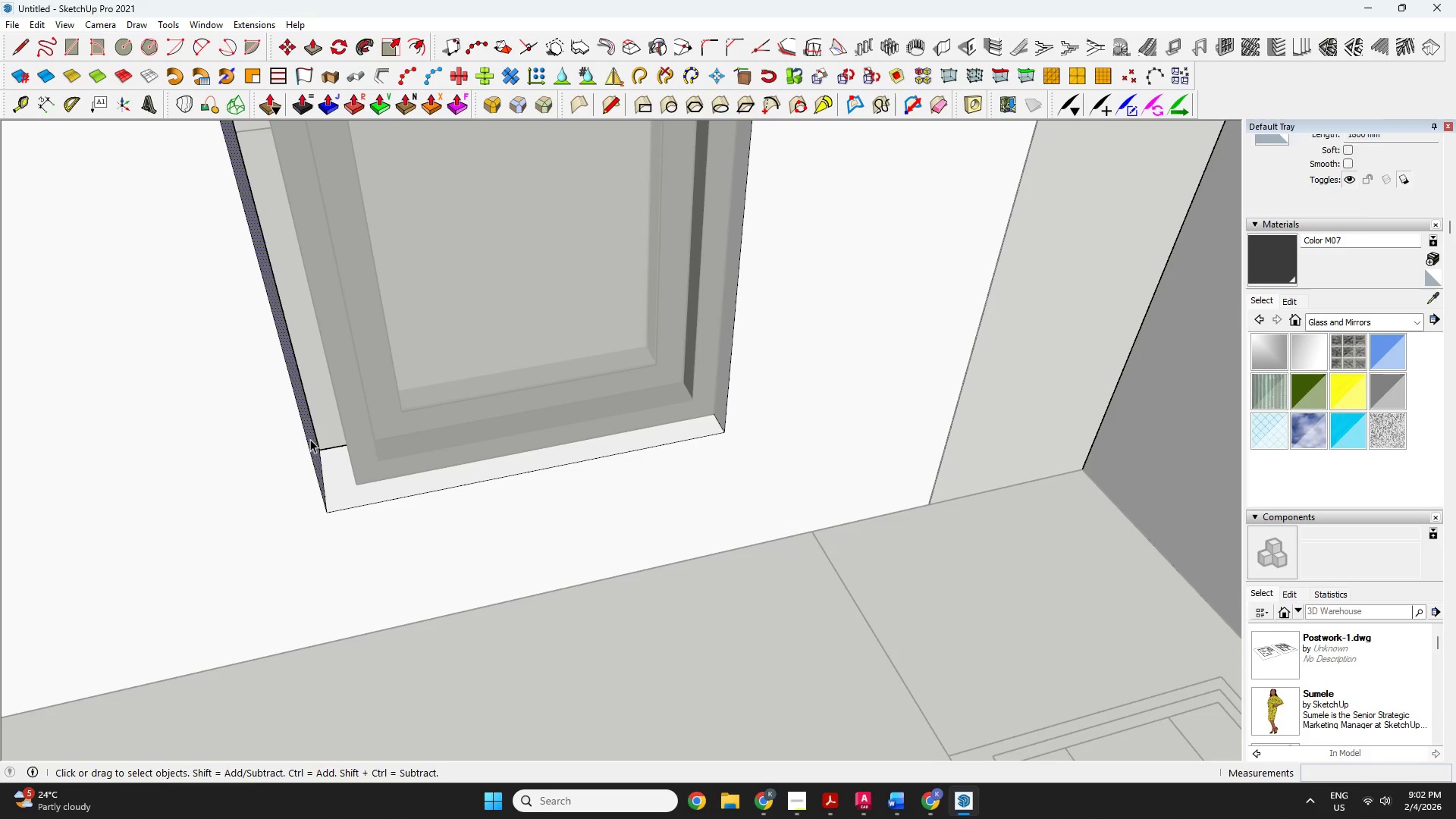 
key(O)
 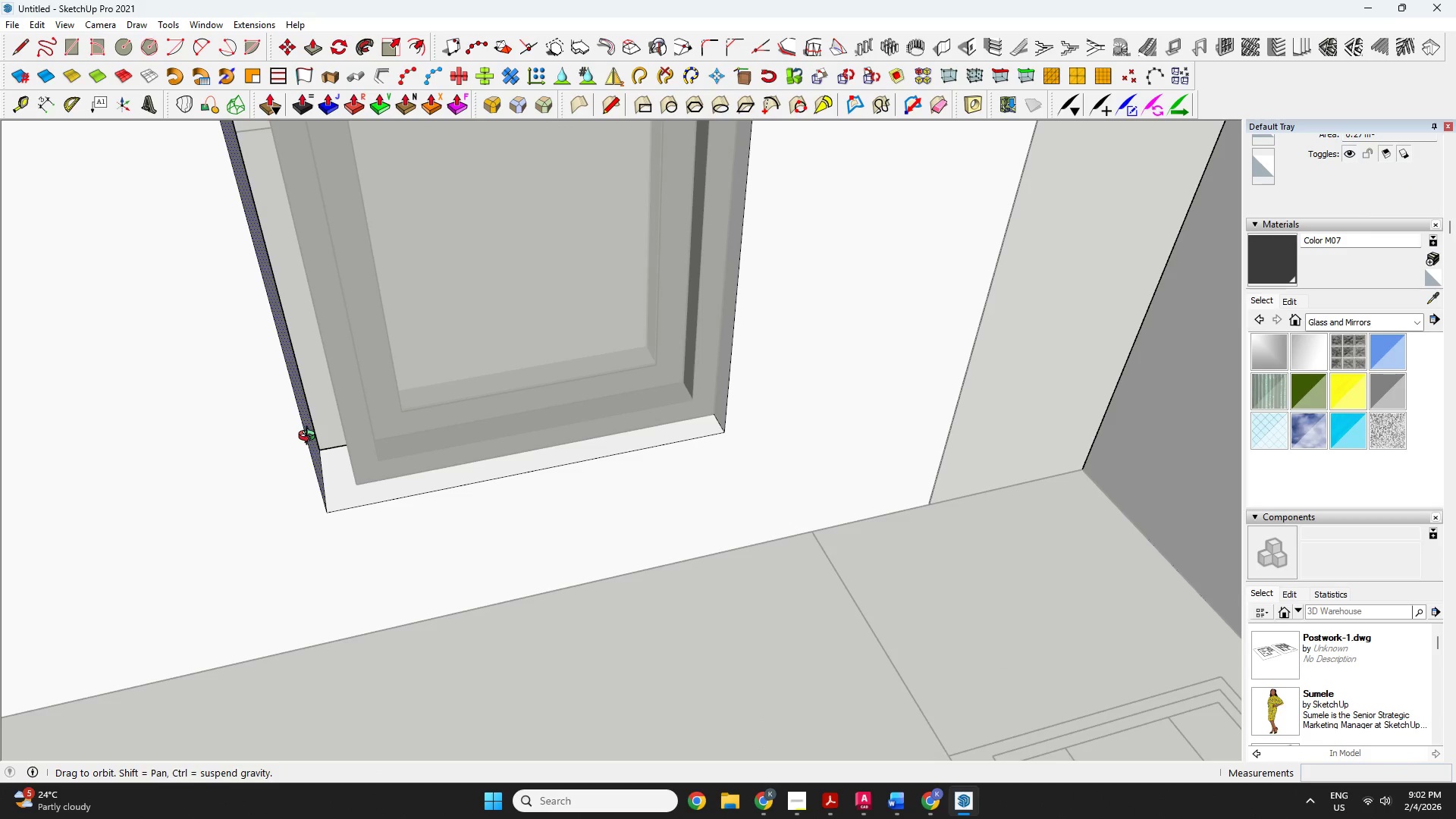 
left_click([310, 438])
 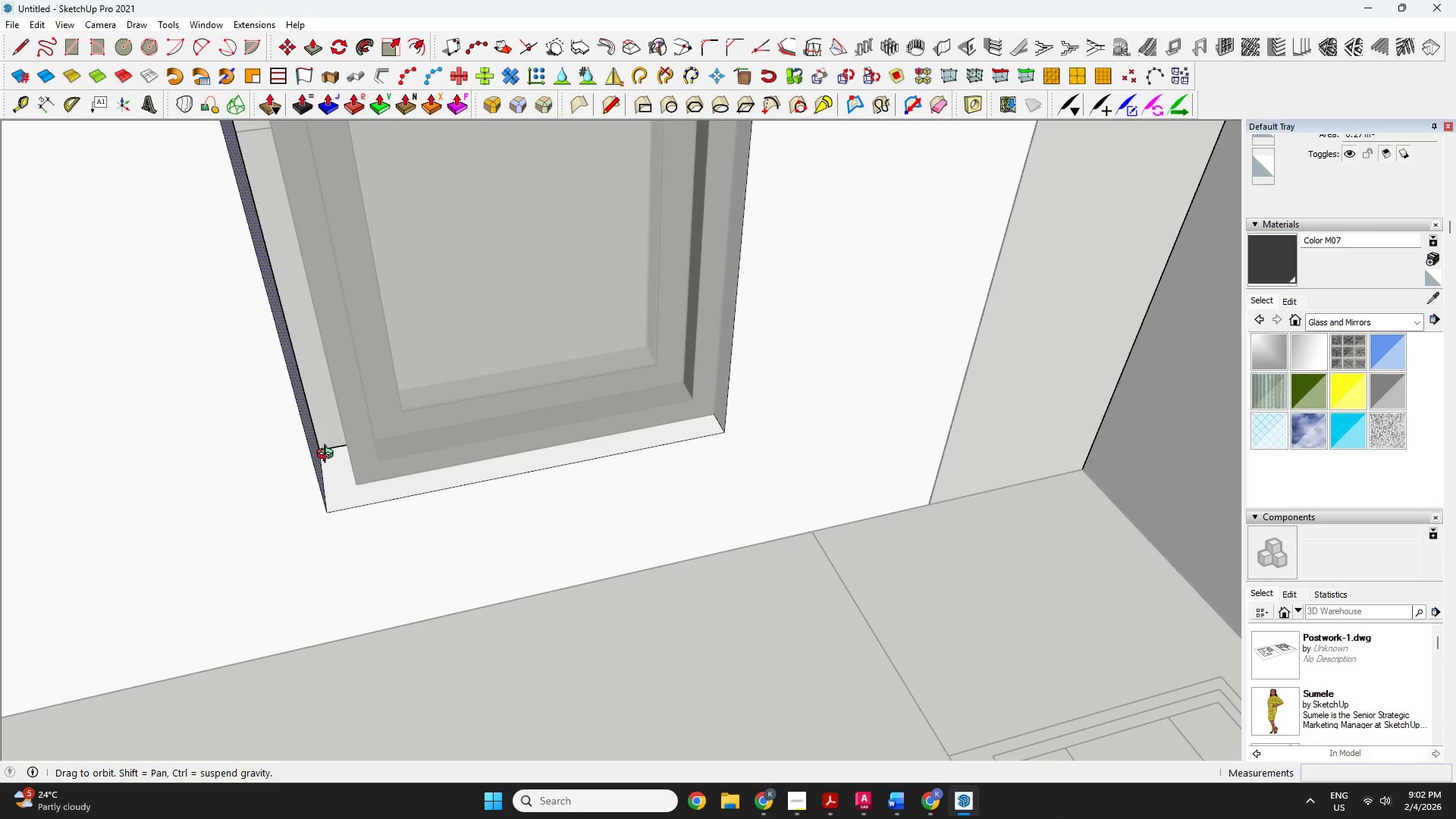 
key(Space)
 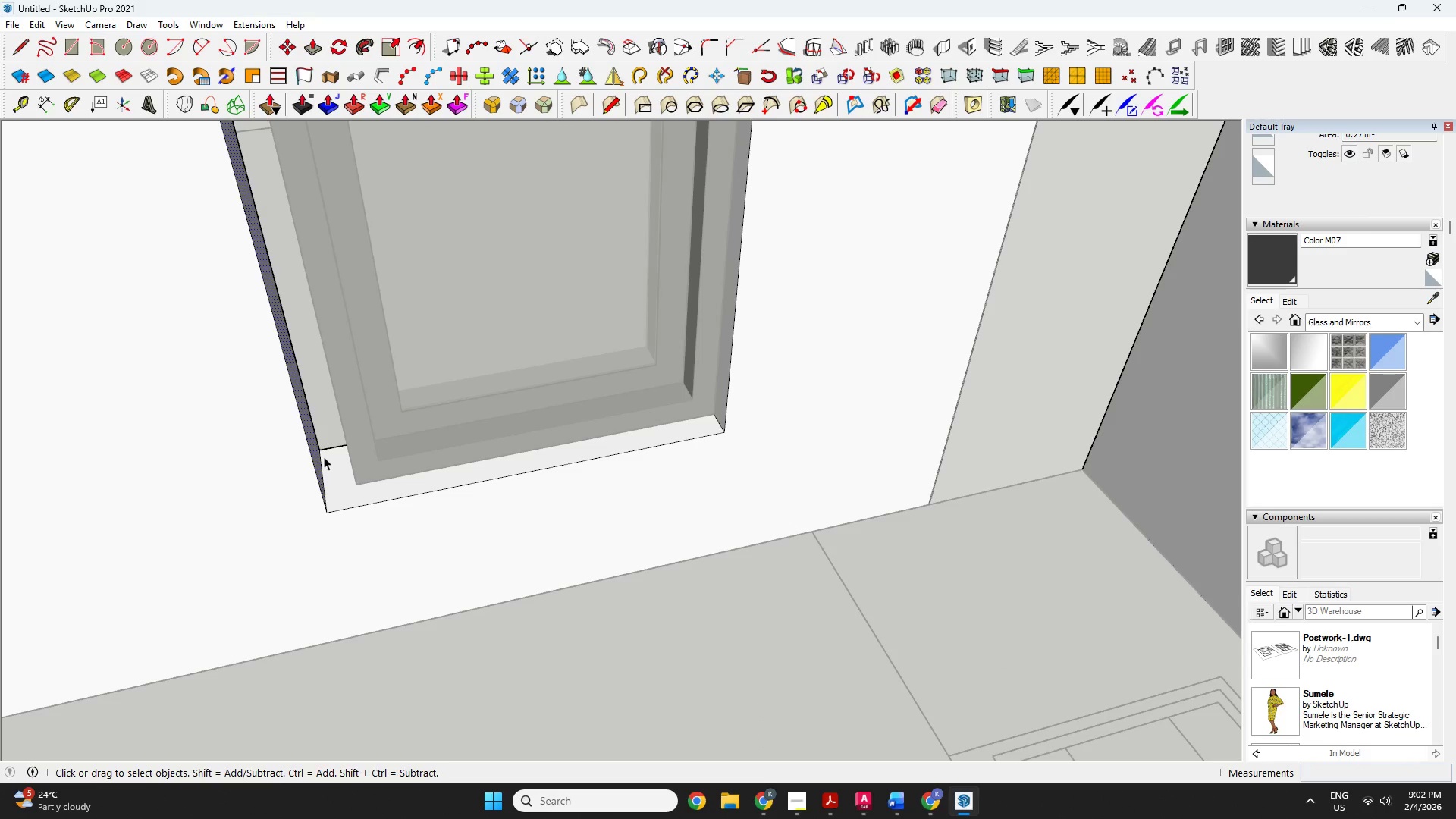 
key(P)
 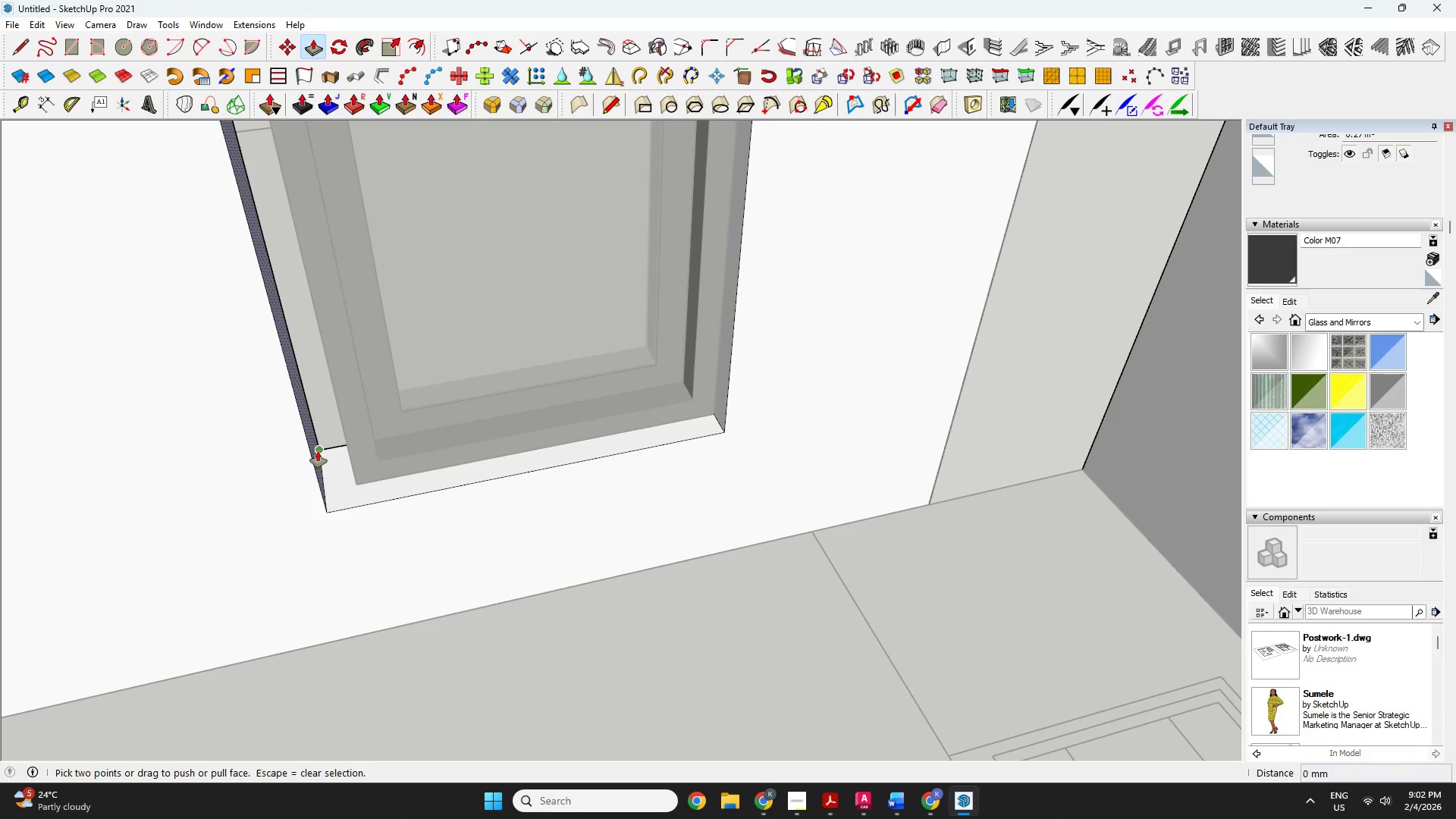 
left_click([318, 451])
 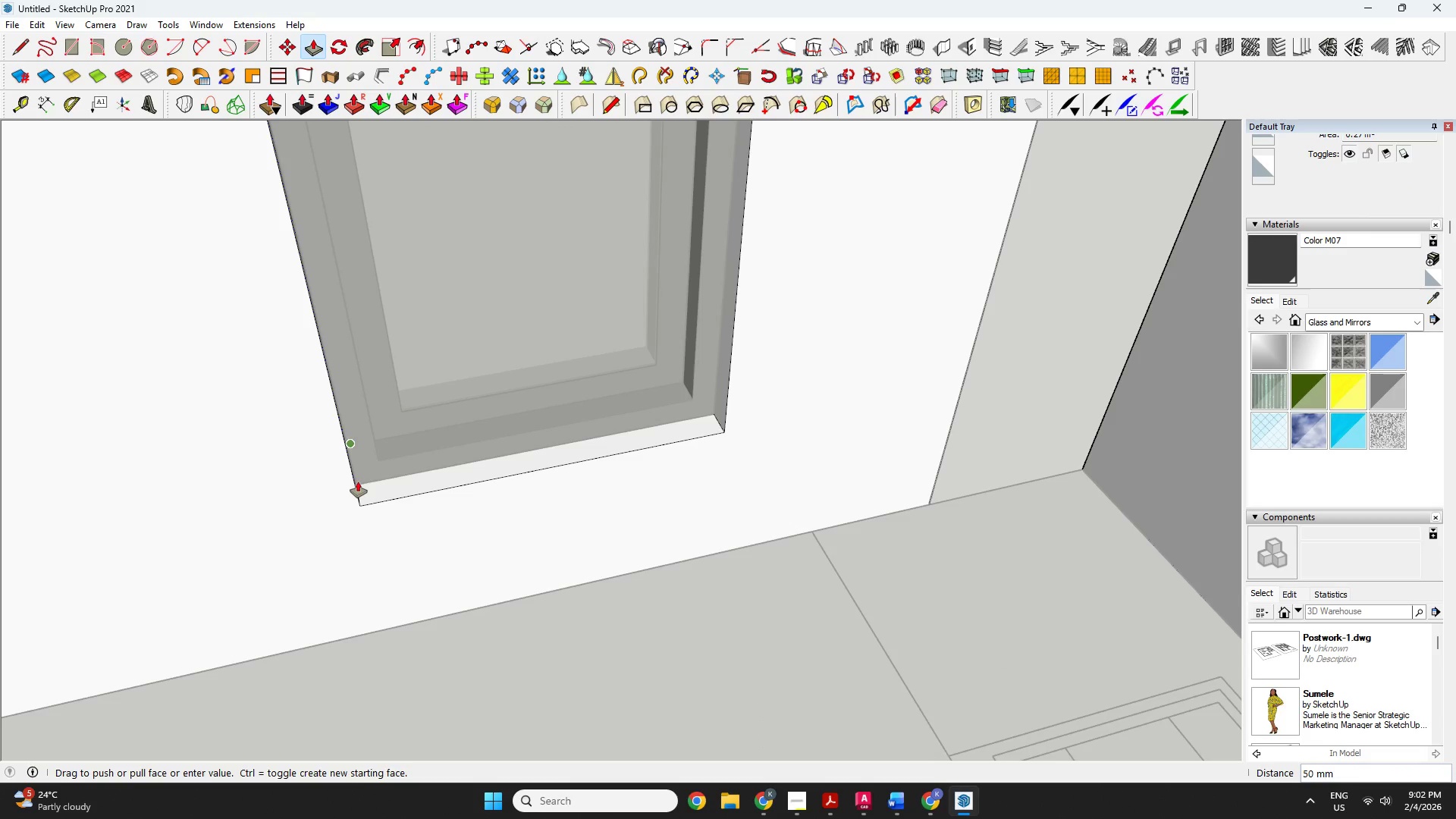 
type(50)
 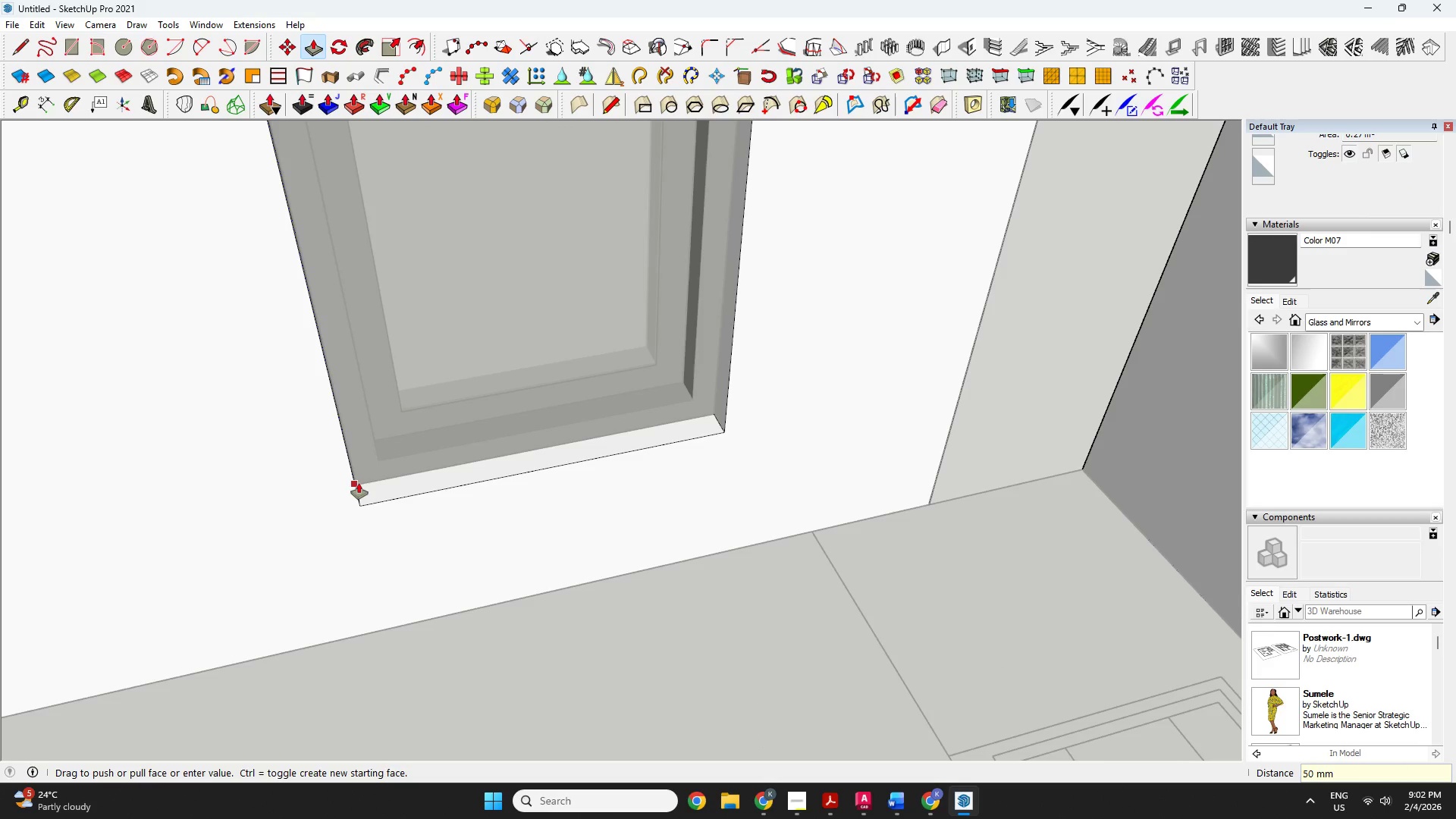 
key(Enter)
 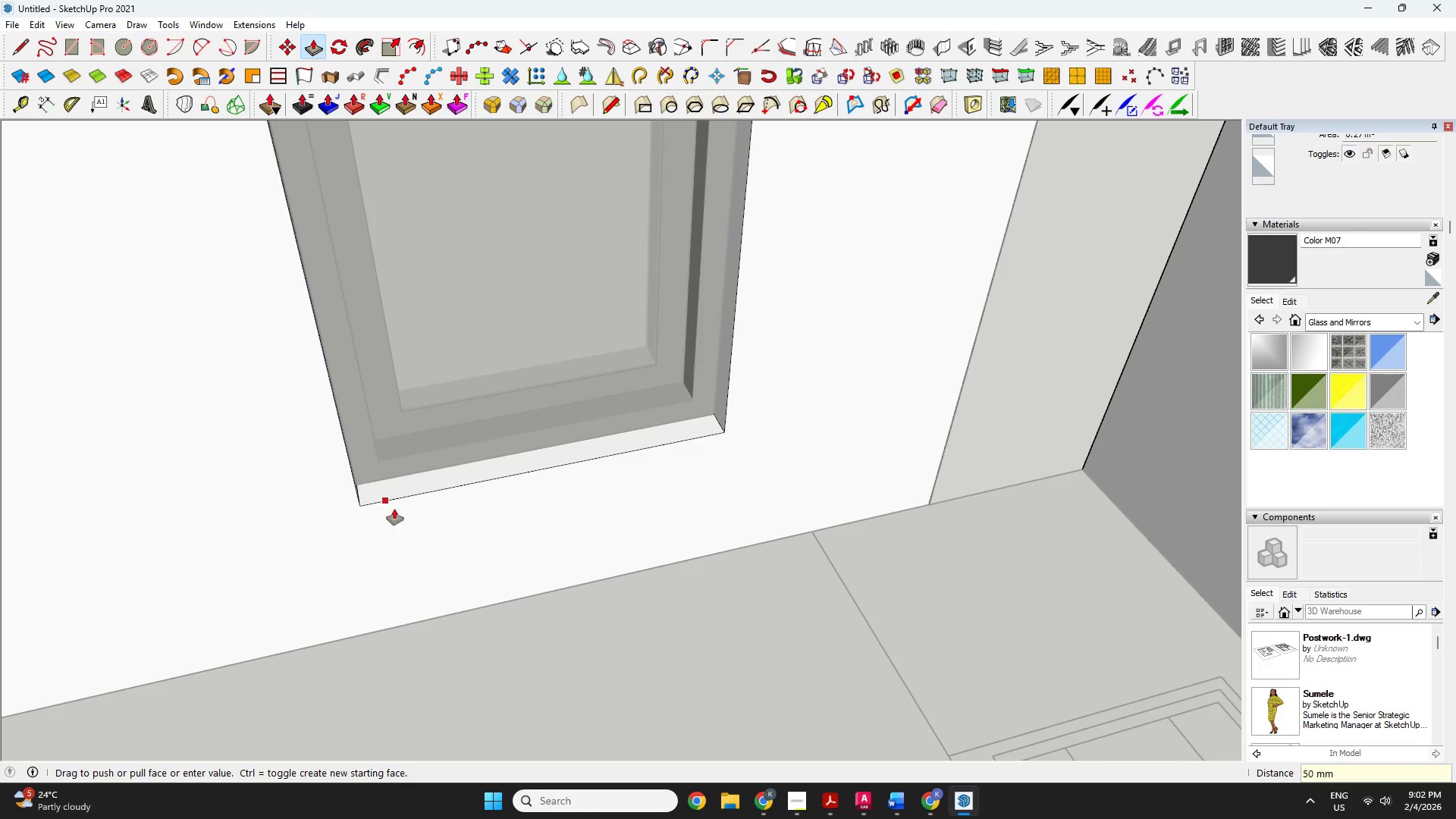 
key(Space)
 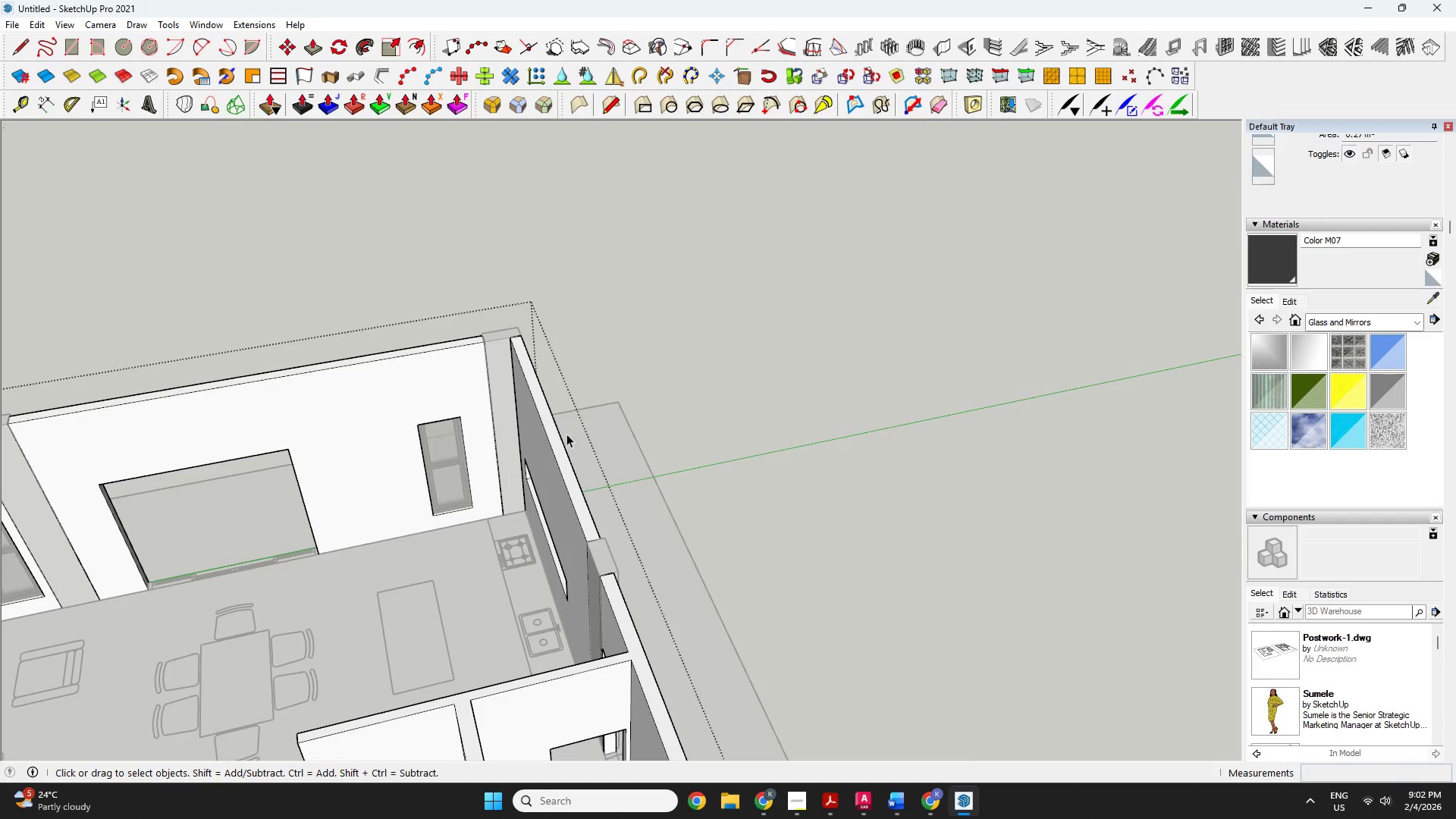 
key(Escape)
 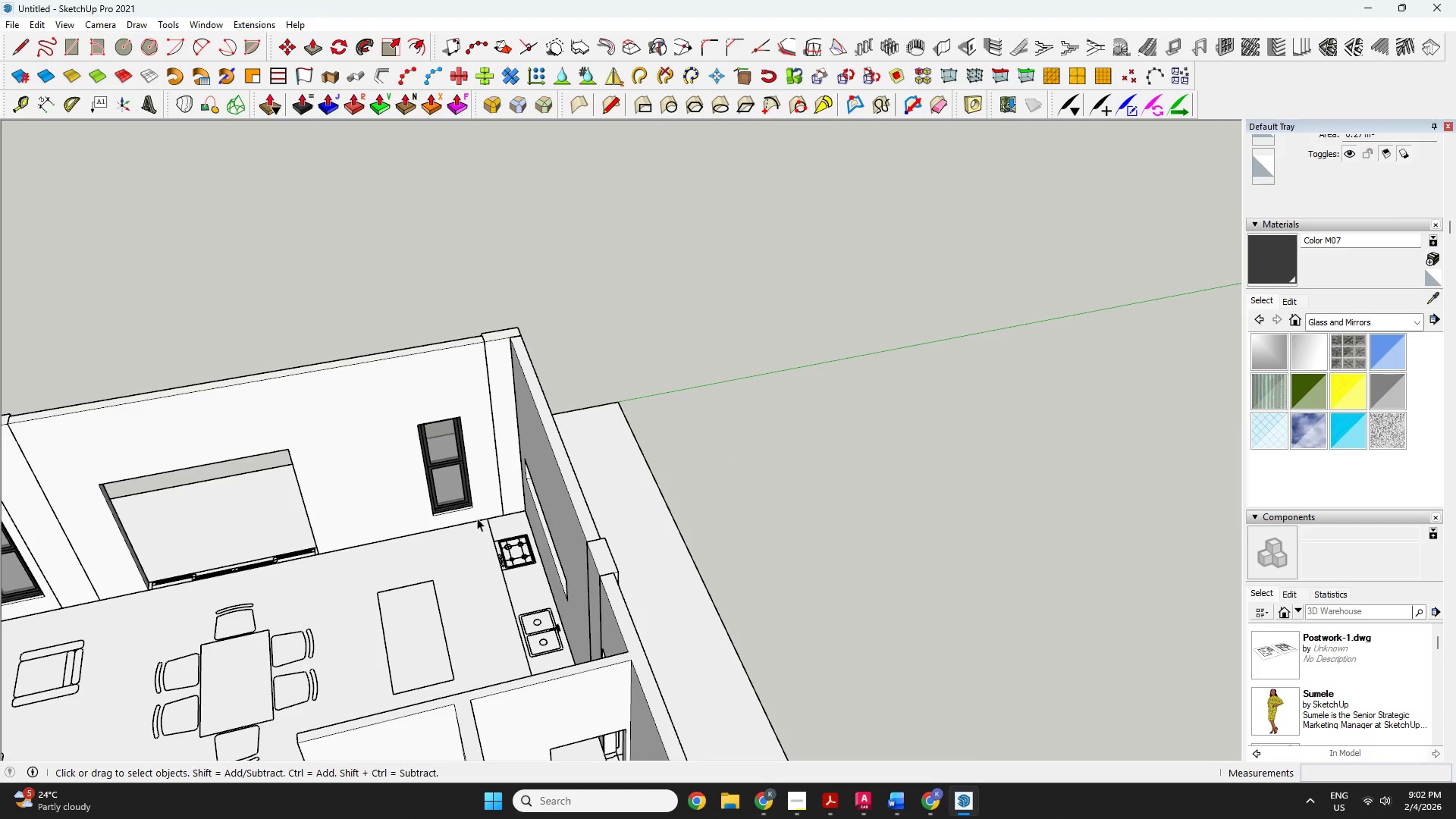 
scroll: coordinate [444, 516], scroll_direction: down, amount: 24.0
 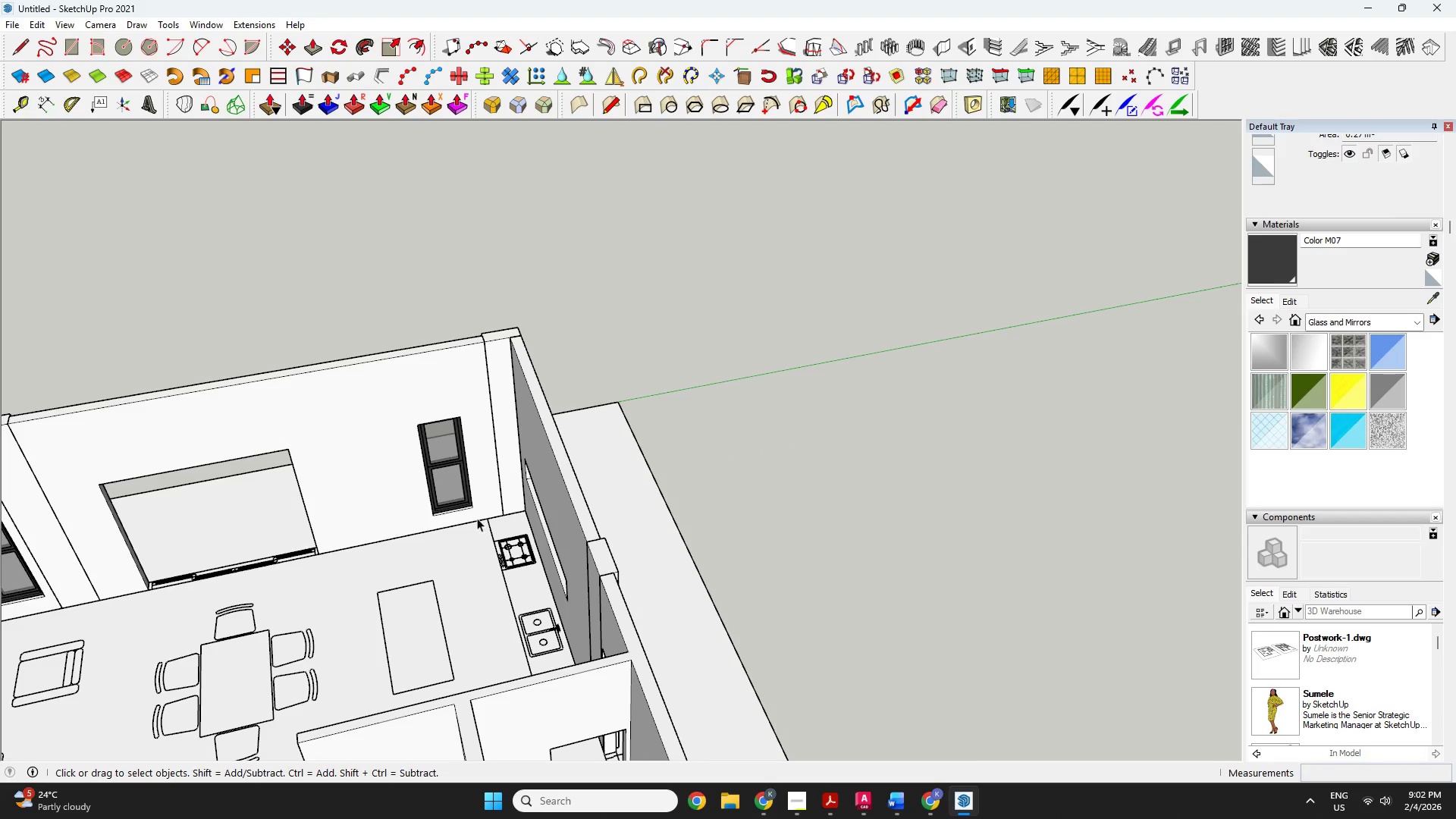 
key(Escape)
 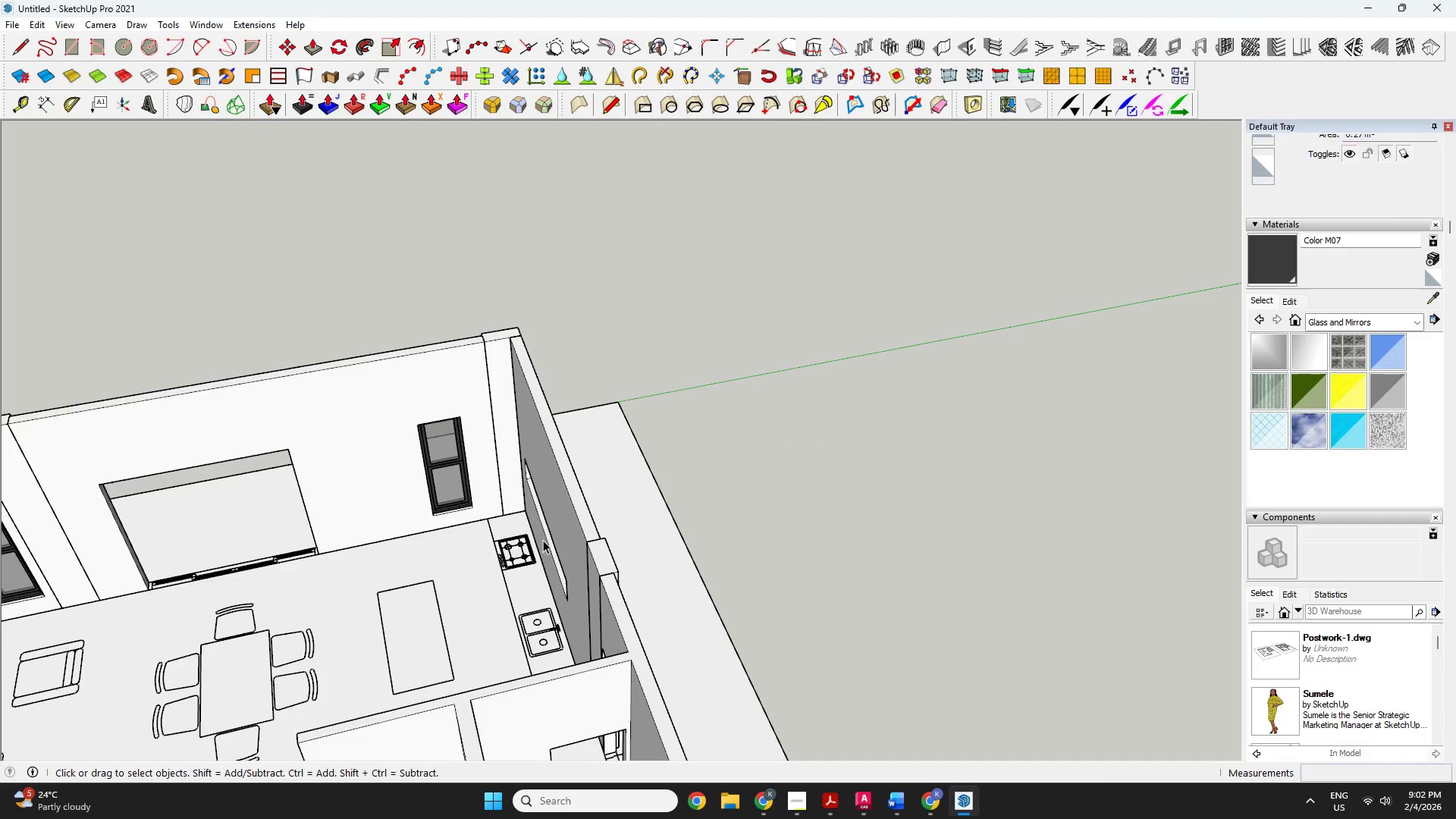 
key(O)
 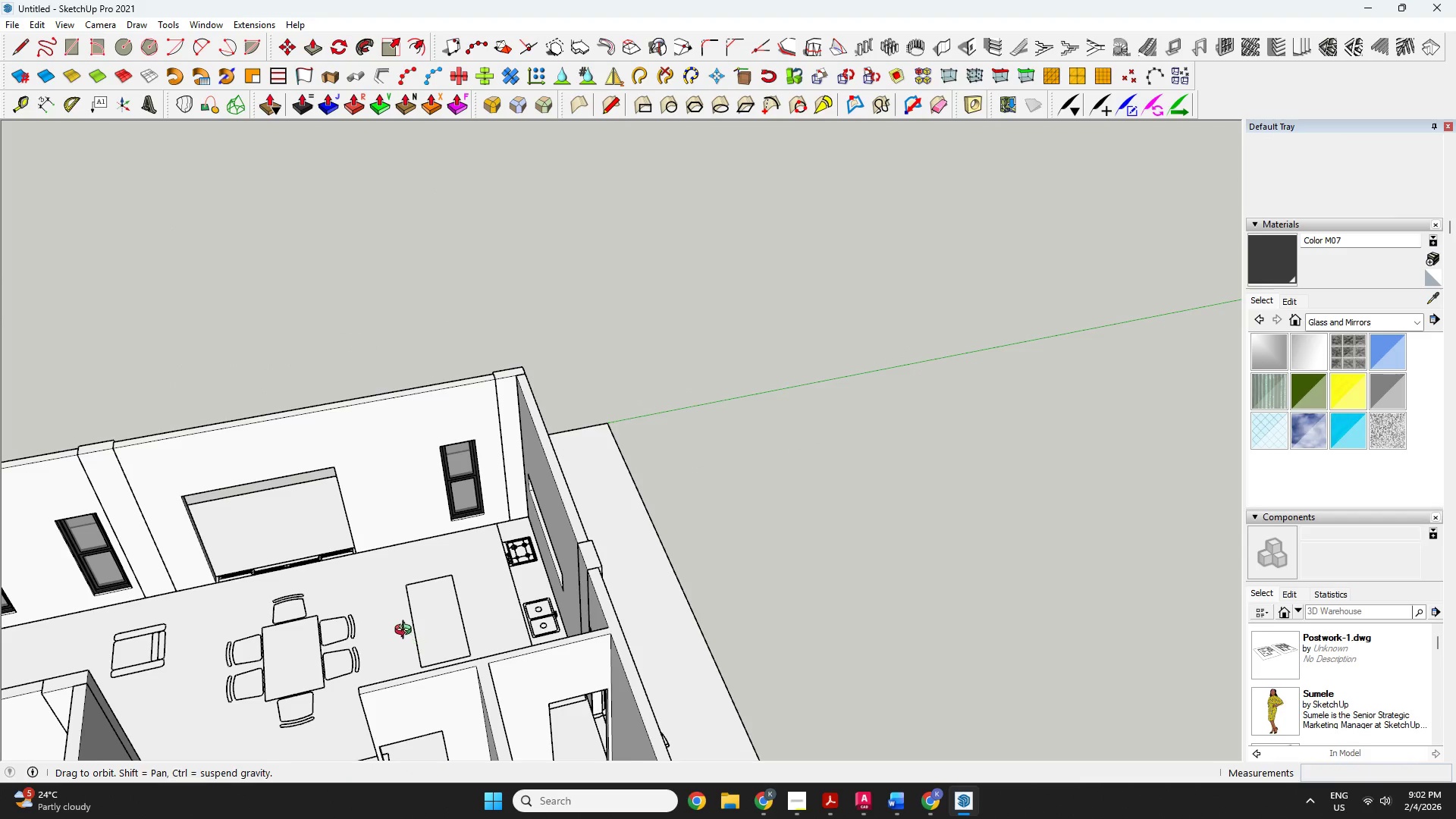 
scroll: coordinate [545, 550], scroll_direction: down, amount: 2.0
 